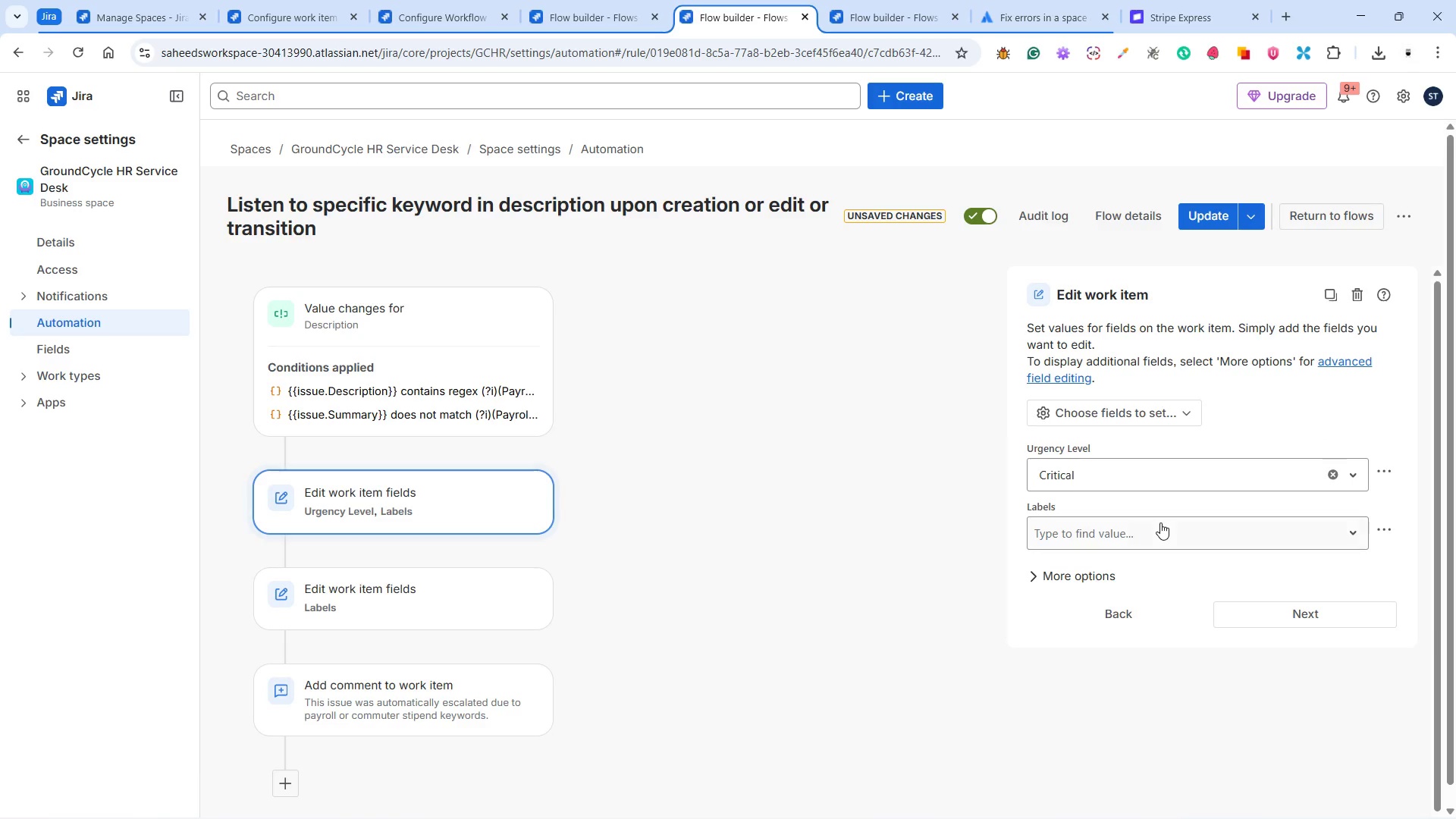 
left_click([1155, 530])
 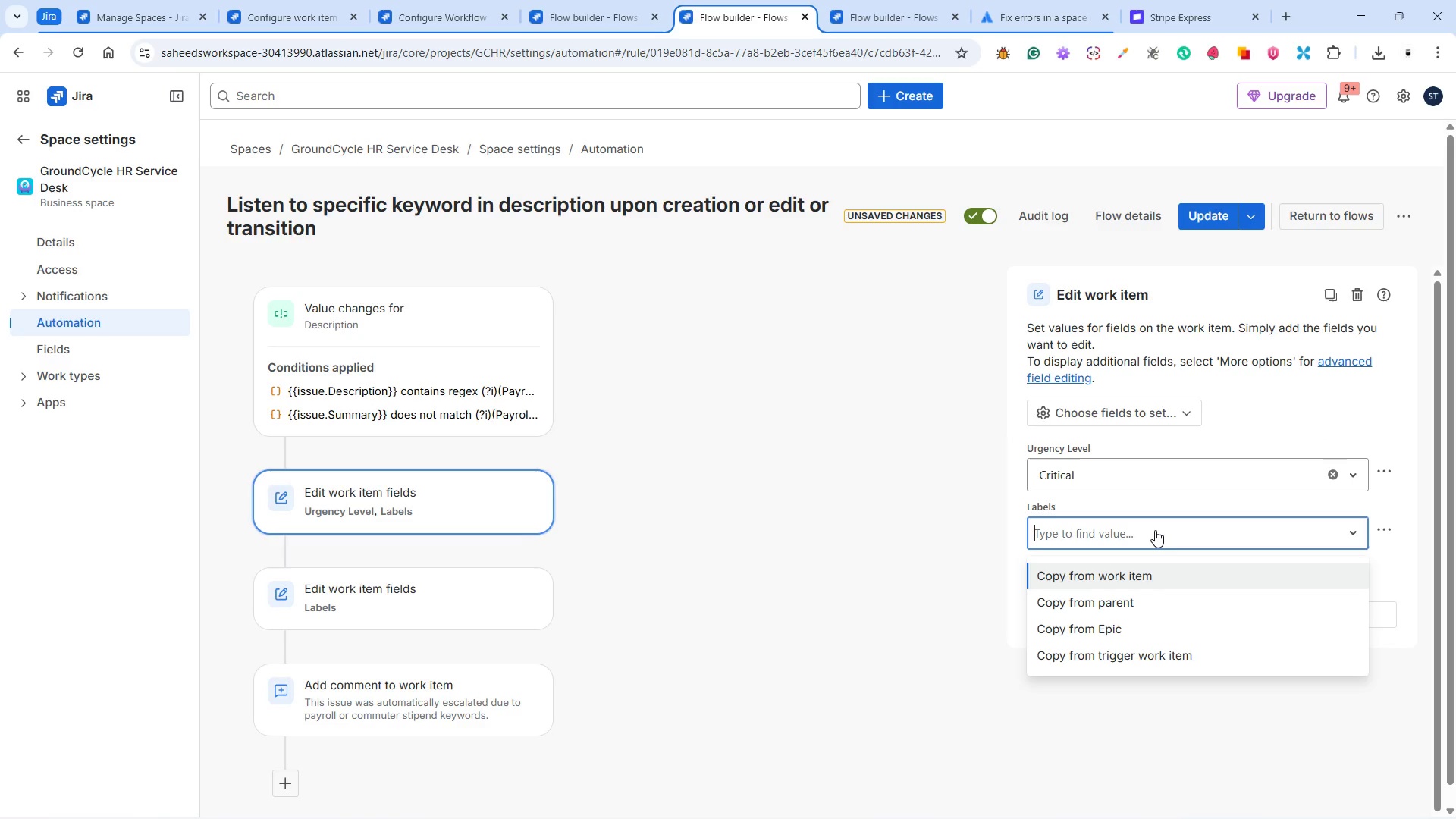 
type(auto-r)
key(Backspace)
type(prioritized)
 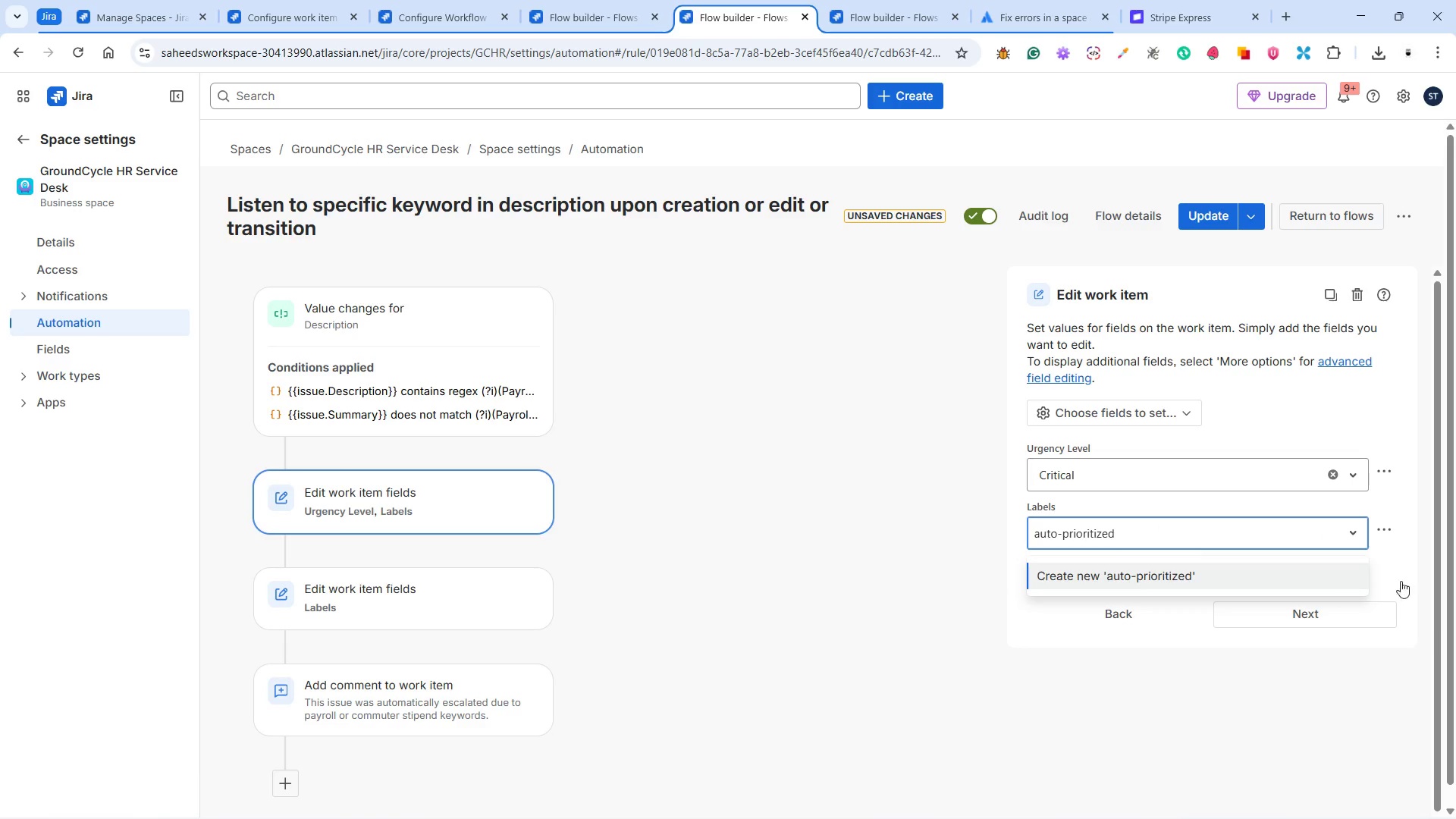 
left_click([1394, 570])
 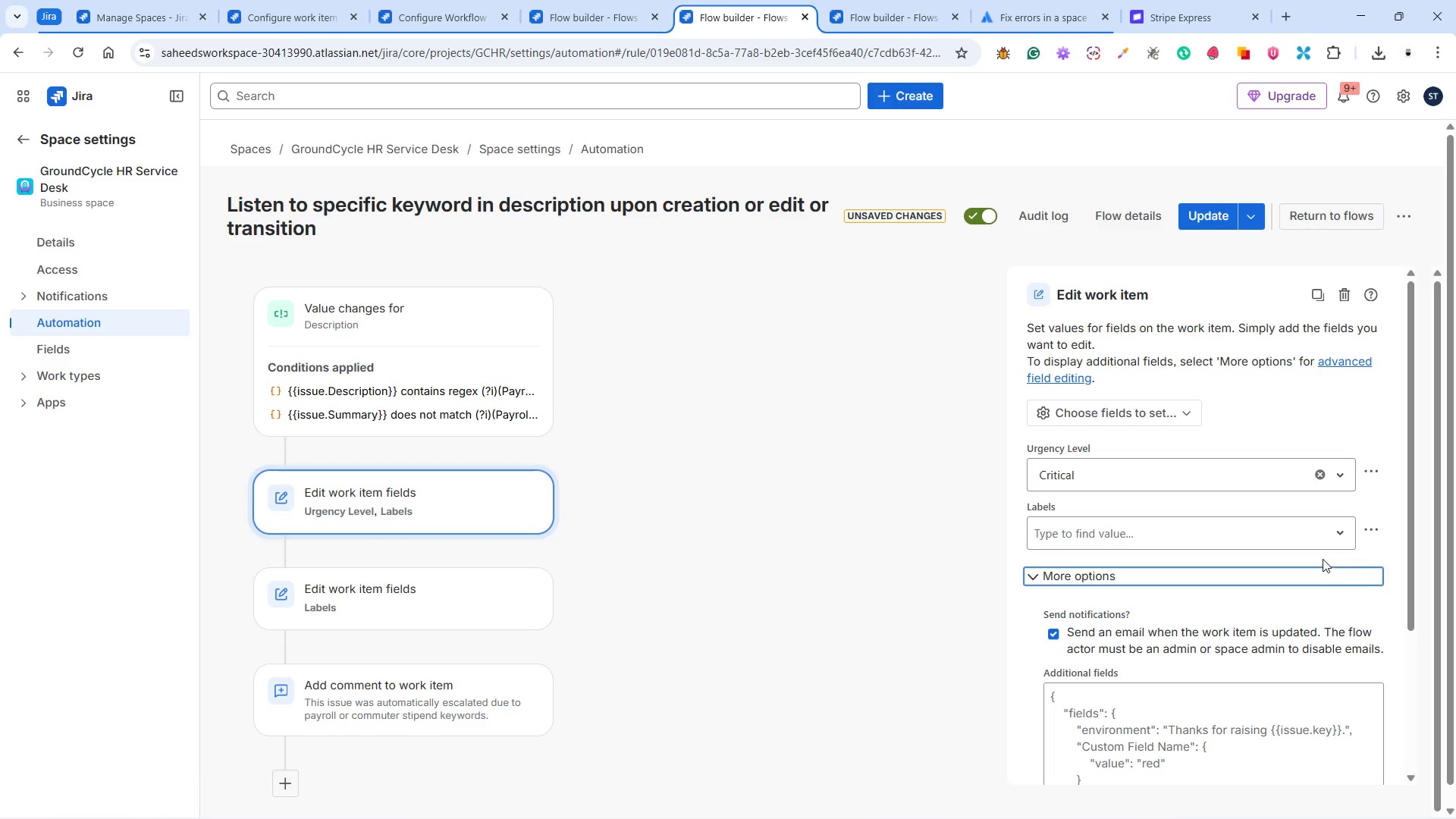 
left_click([1322, 561])
 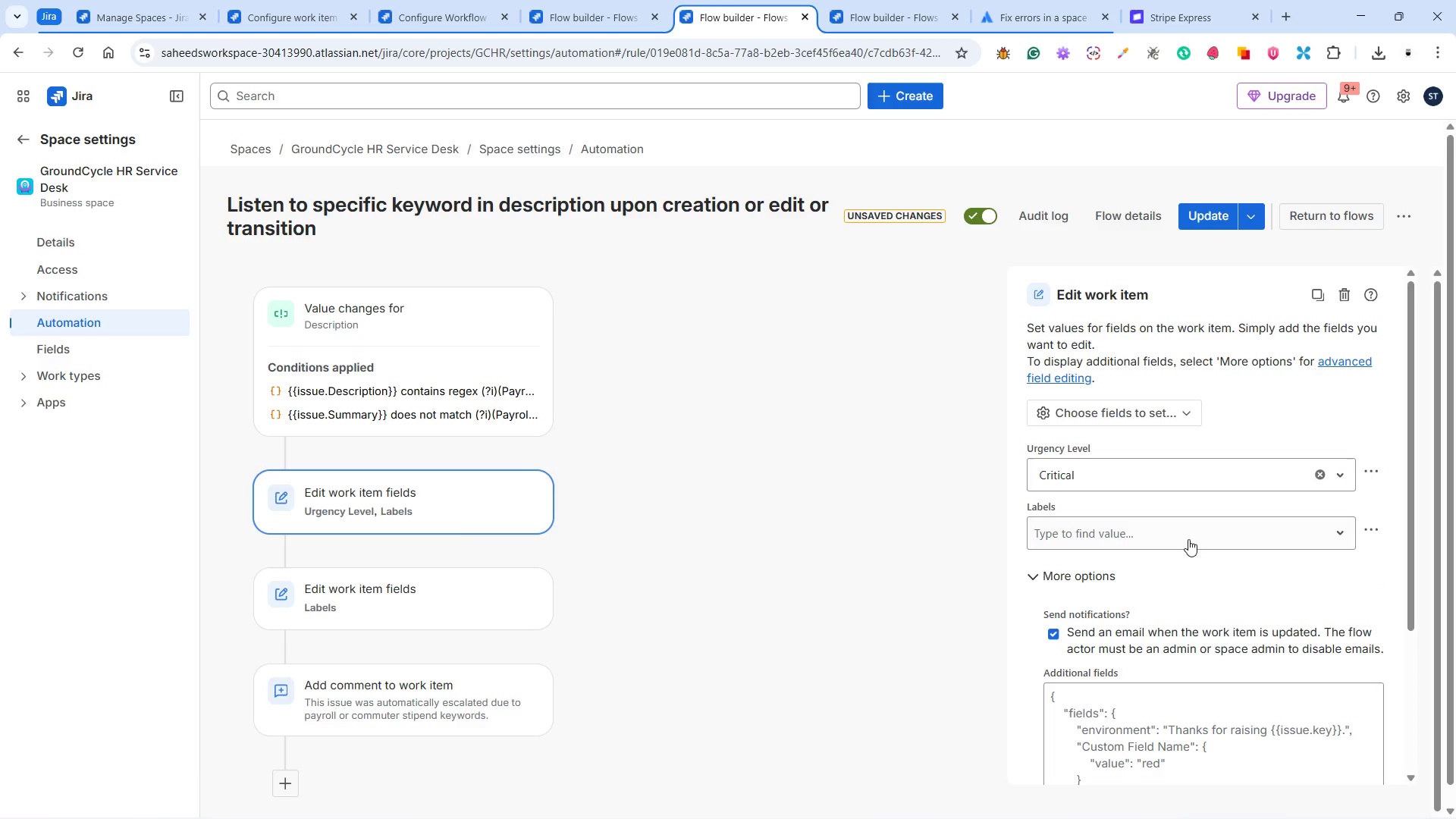 
left_click([1188, 539])
 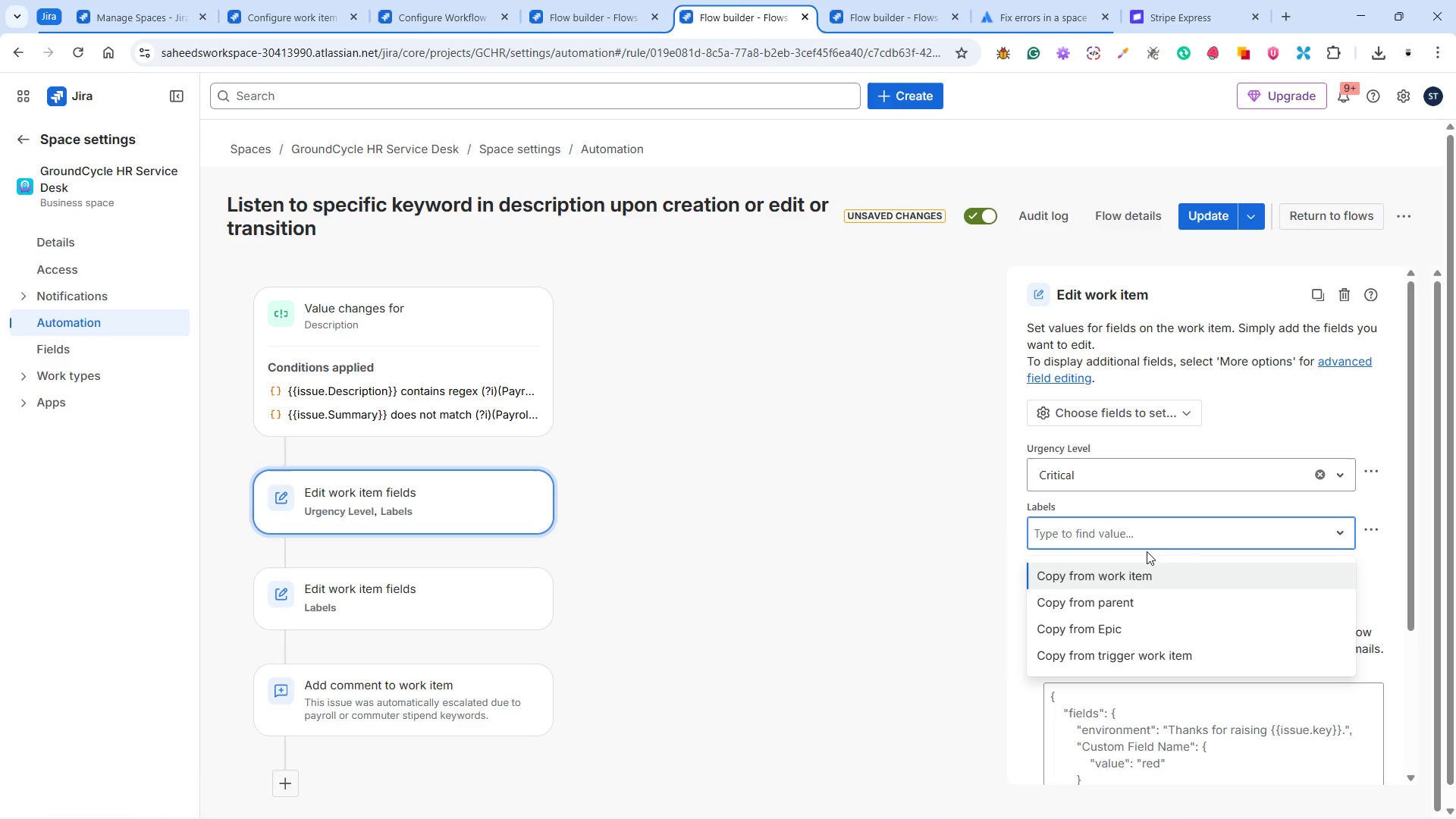 
type(auto-prioritized)
 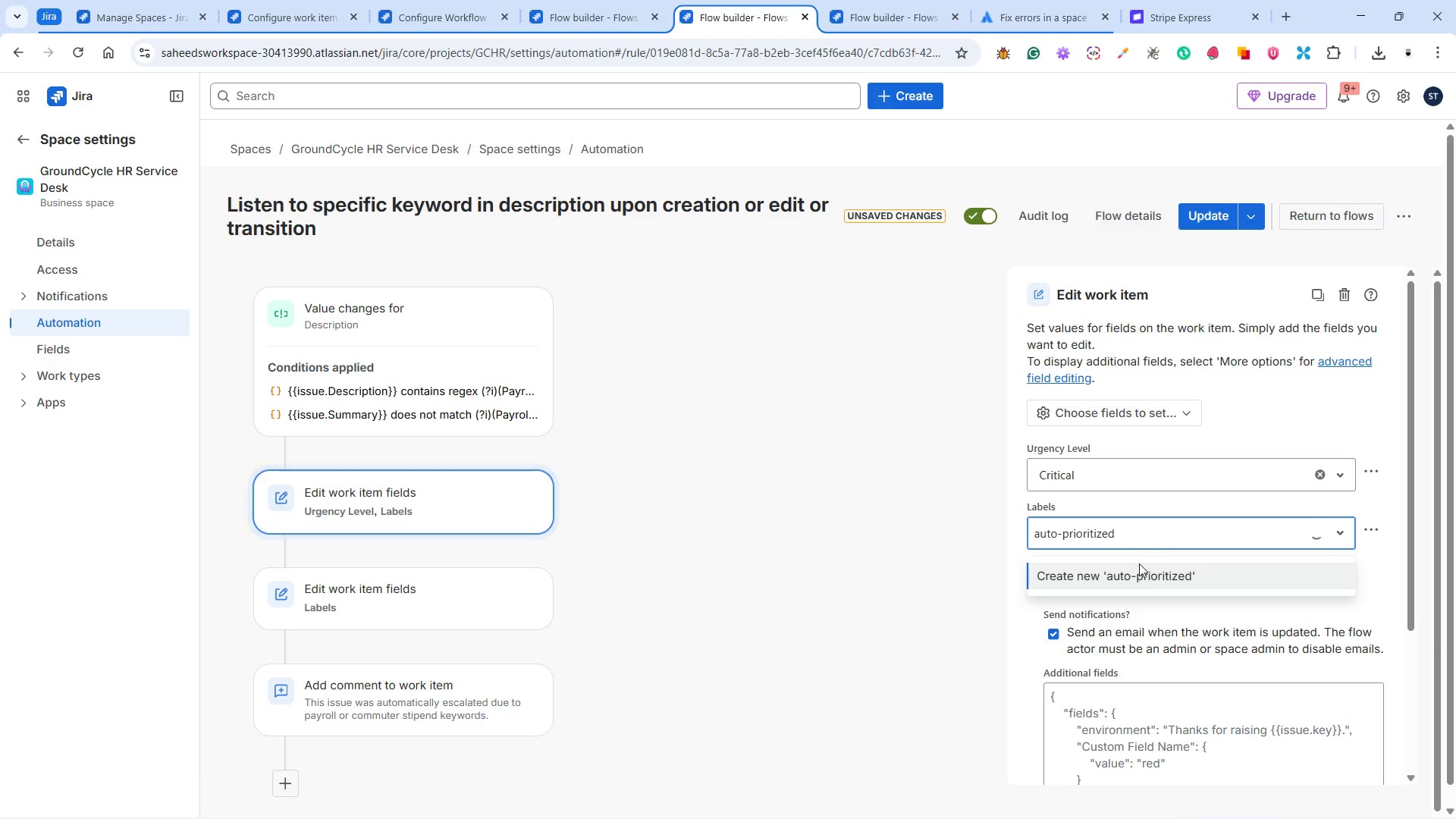 
left_click([1135, 569])
 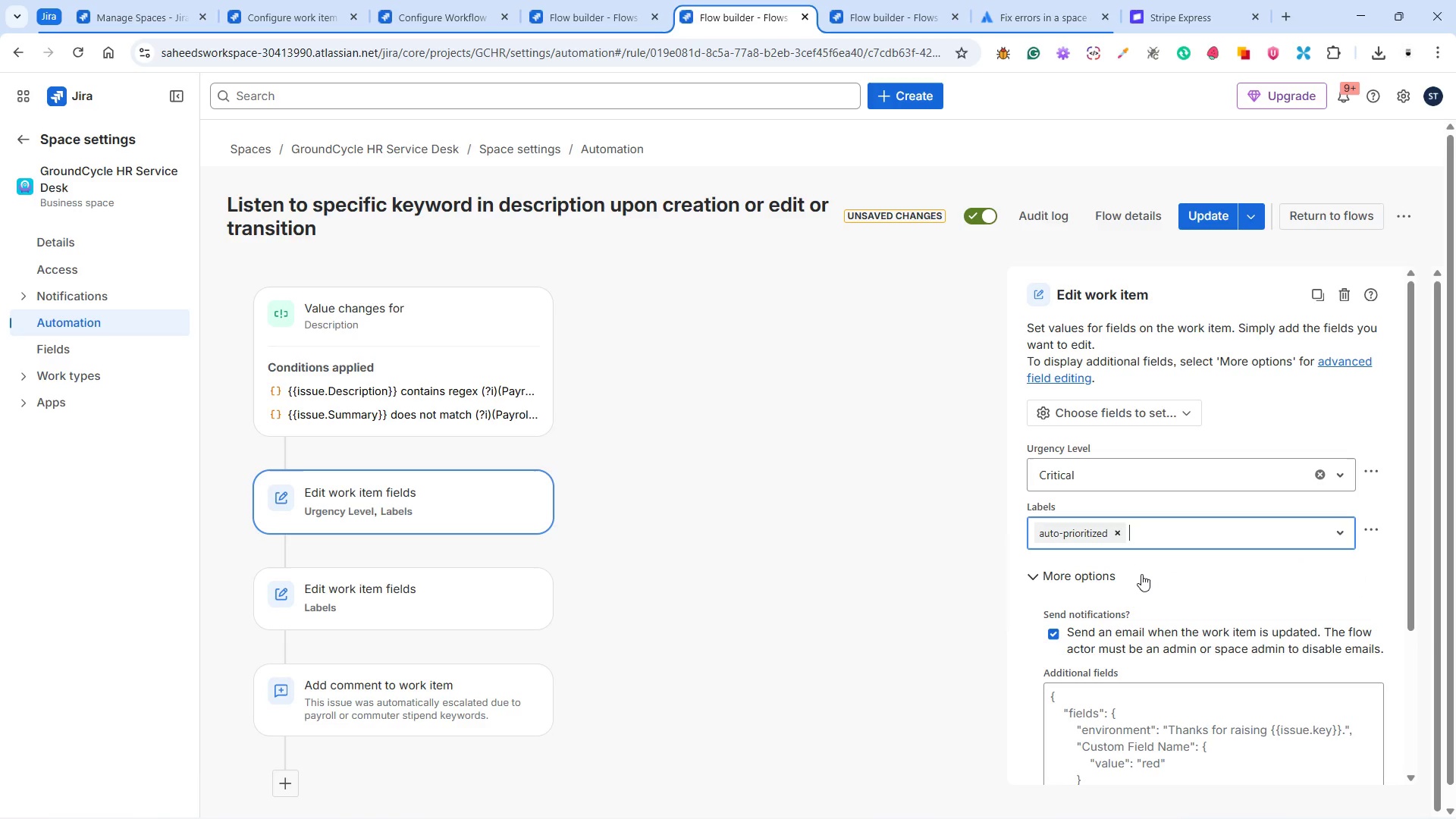 
left_click([1141, 574])
 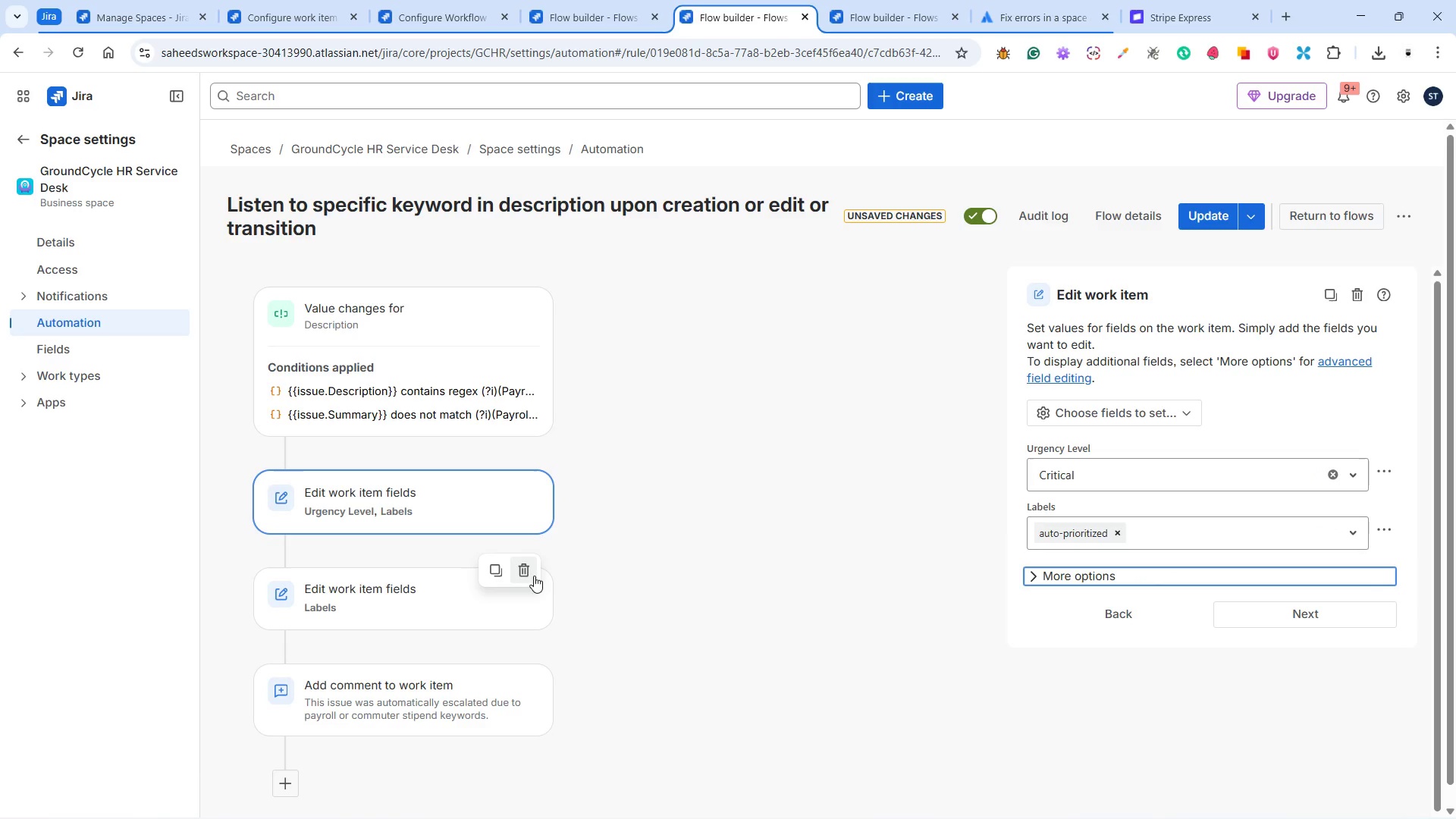 
left_click([530, 573])
 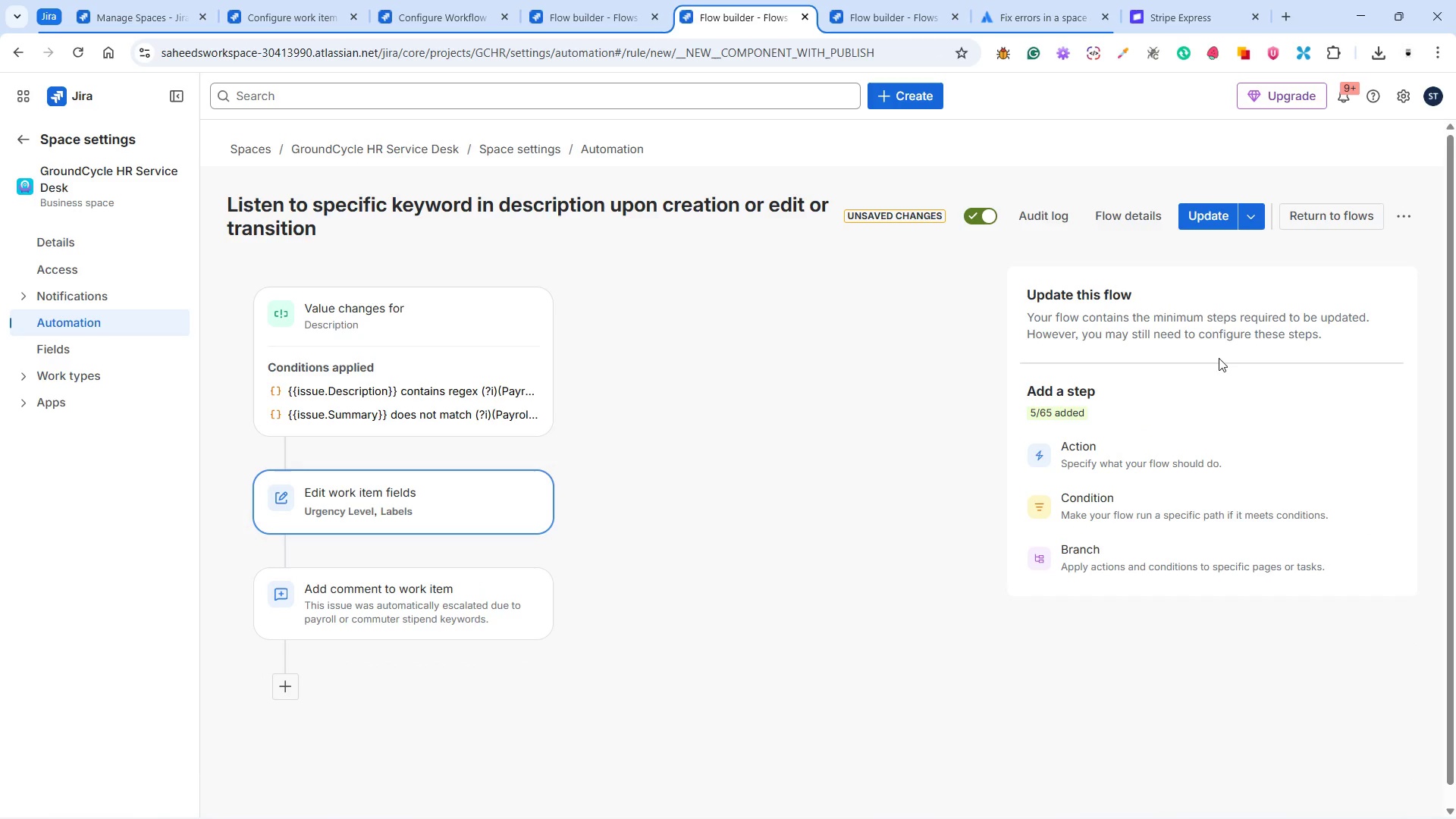 
left_click([1206, 221])
 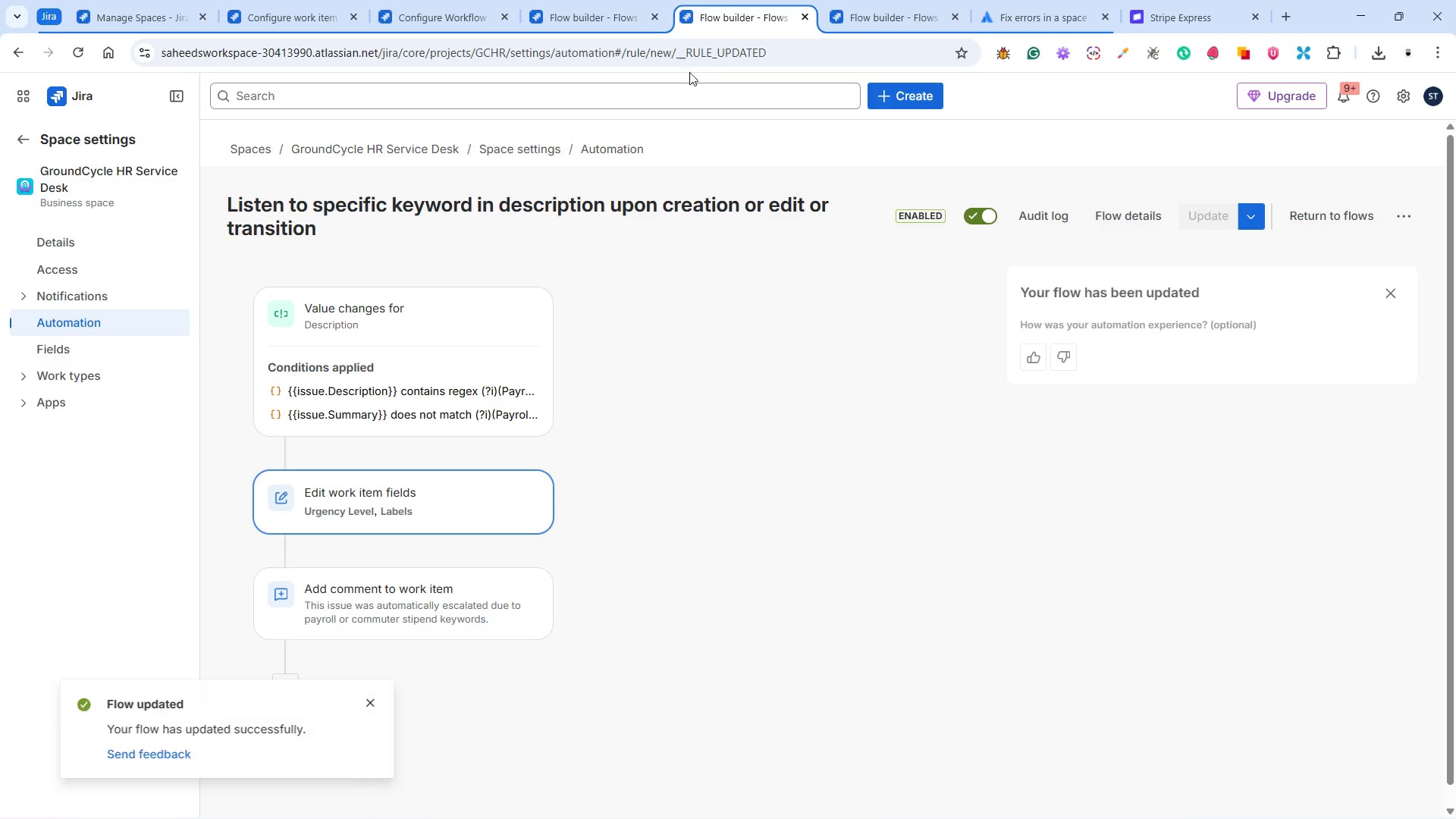 
left_click([610, 20])
 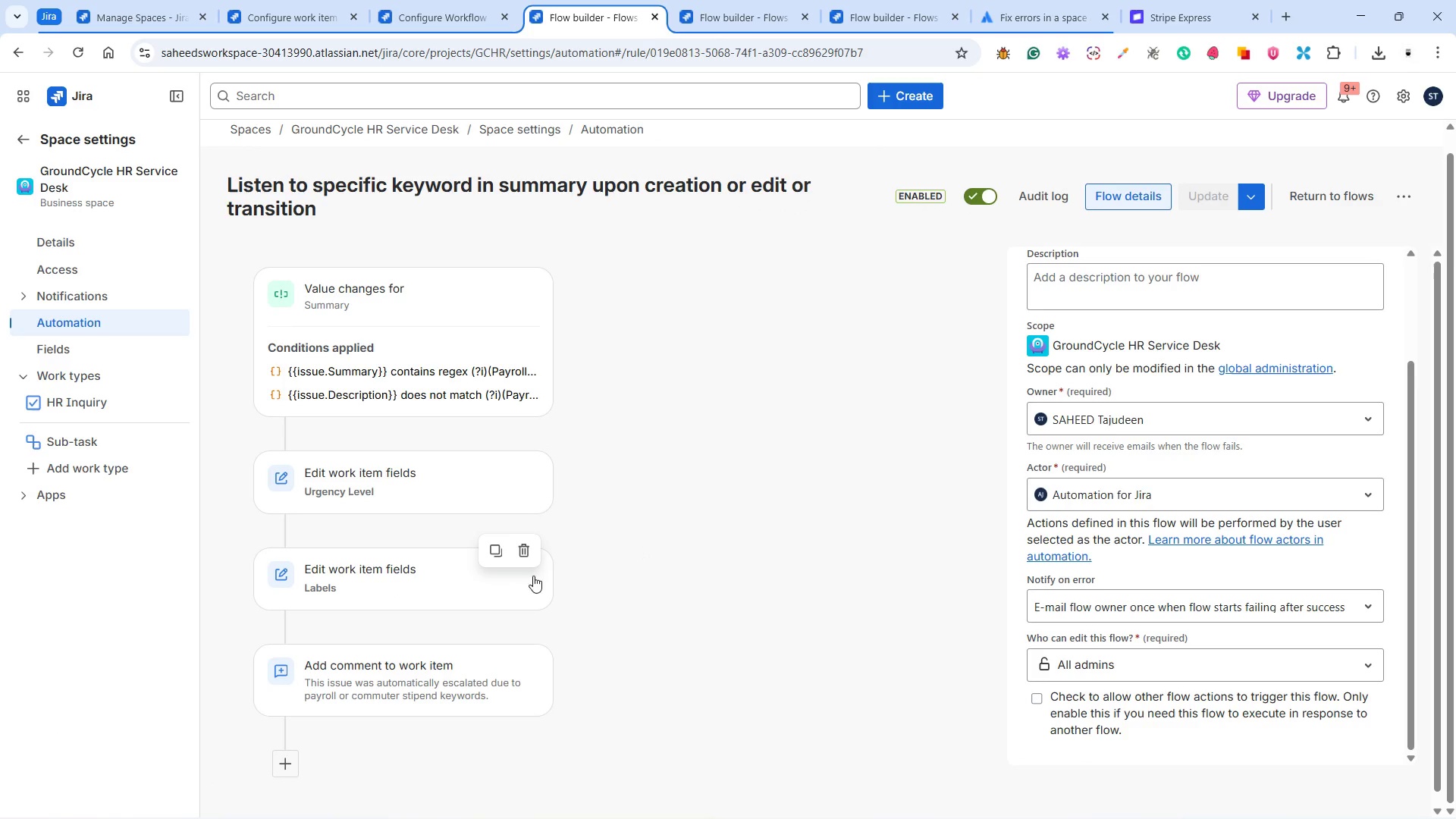 
left_click([525, 554])
 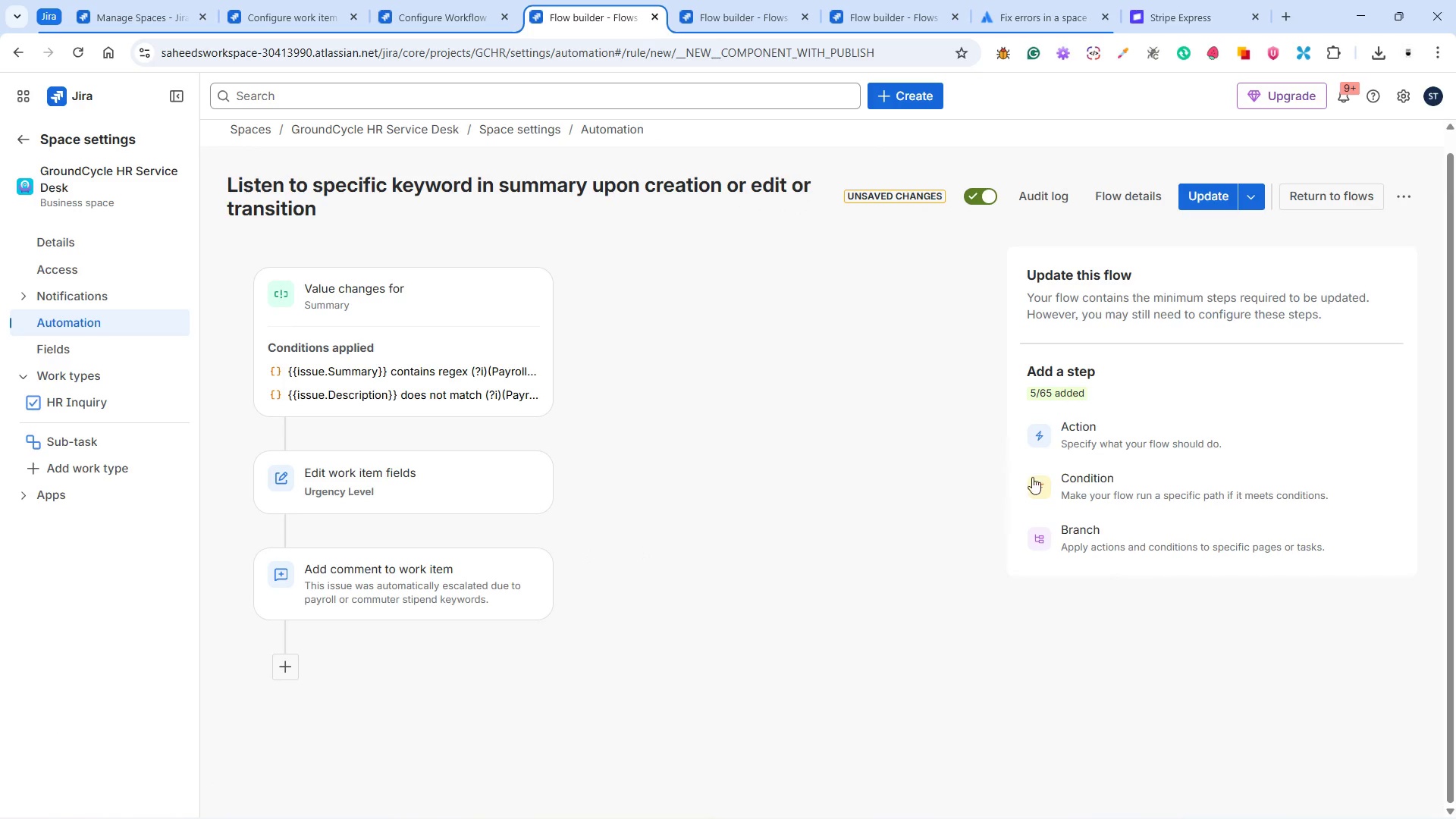 
wait(6.83)
 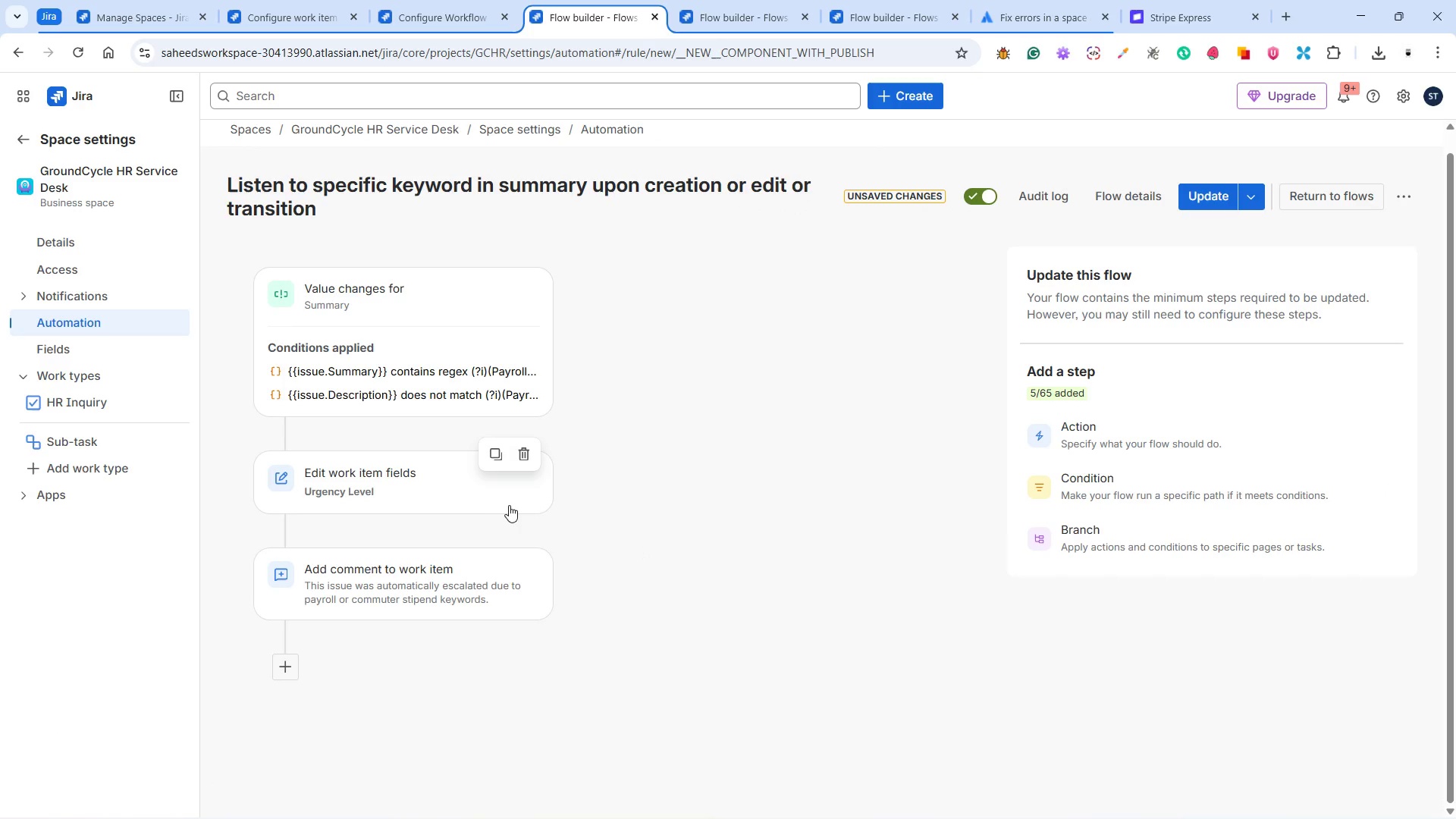 
left_click([466, 495])
 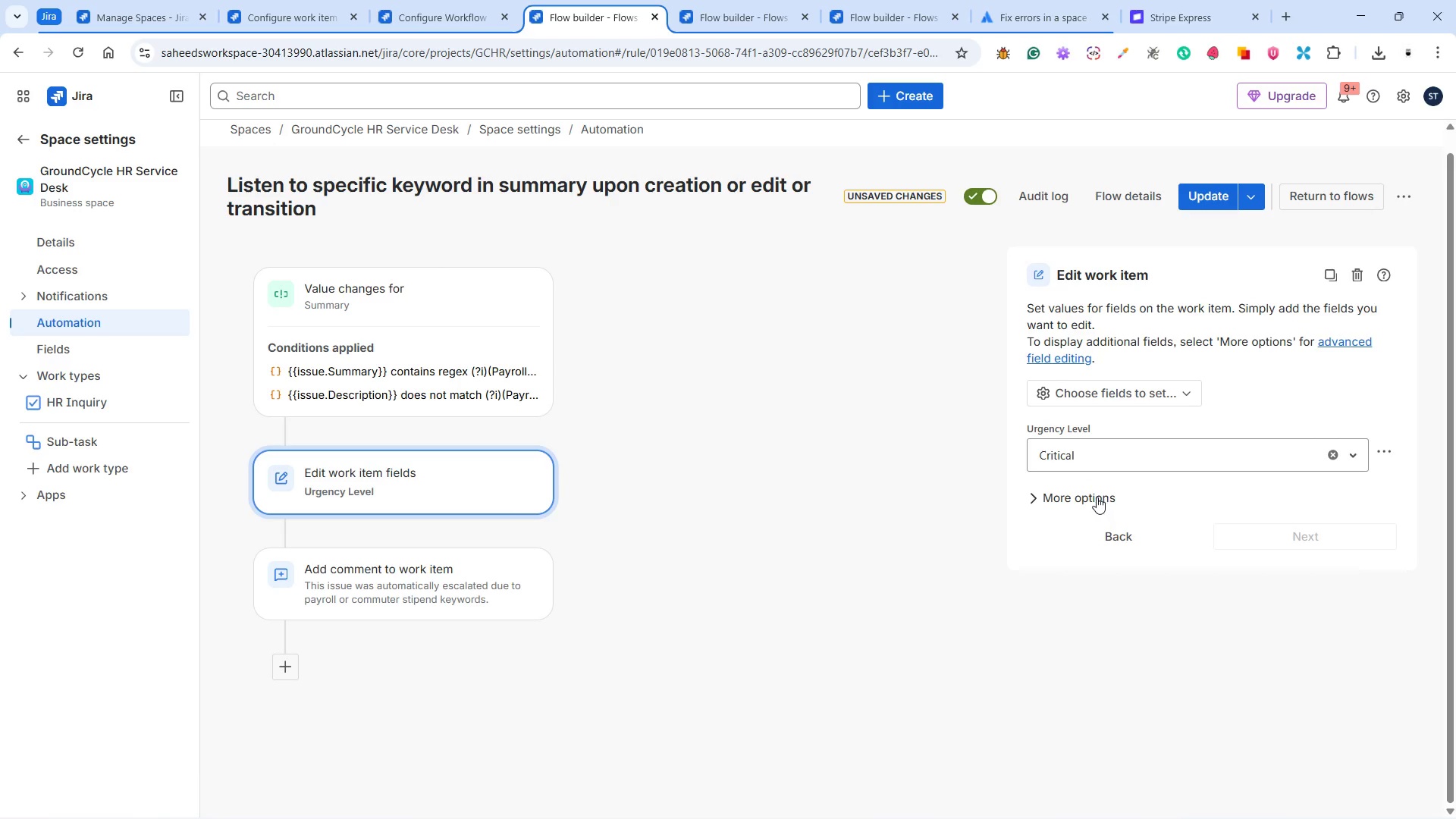 
left_click([1109, 398])
 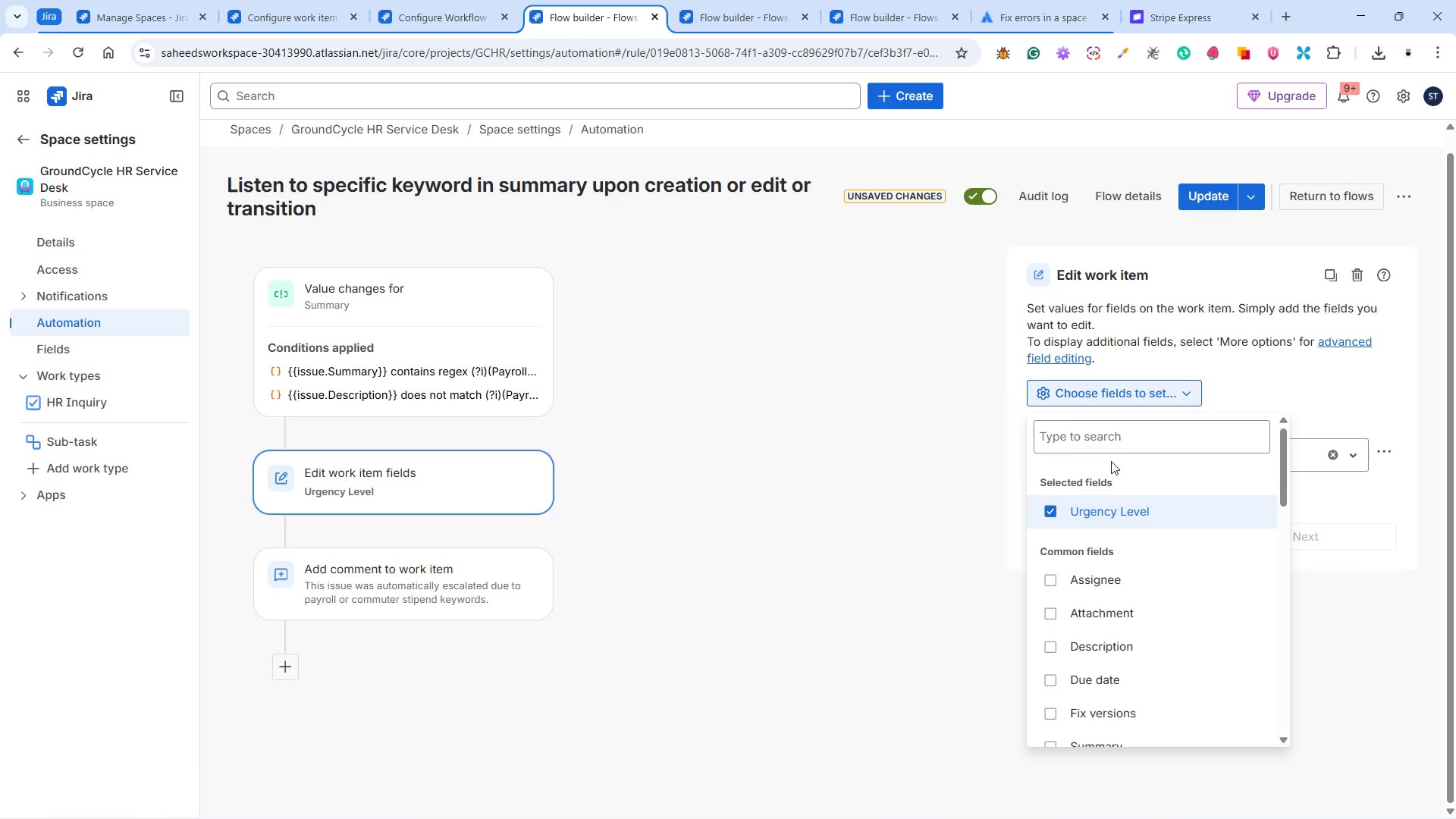 
type(lab)
 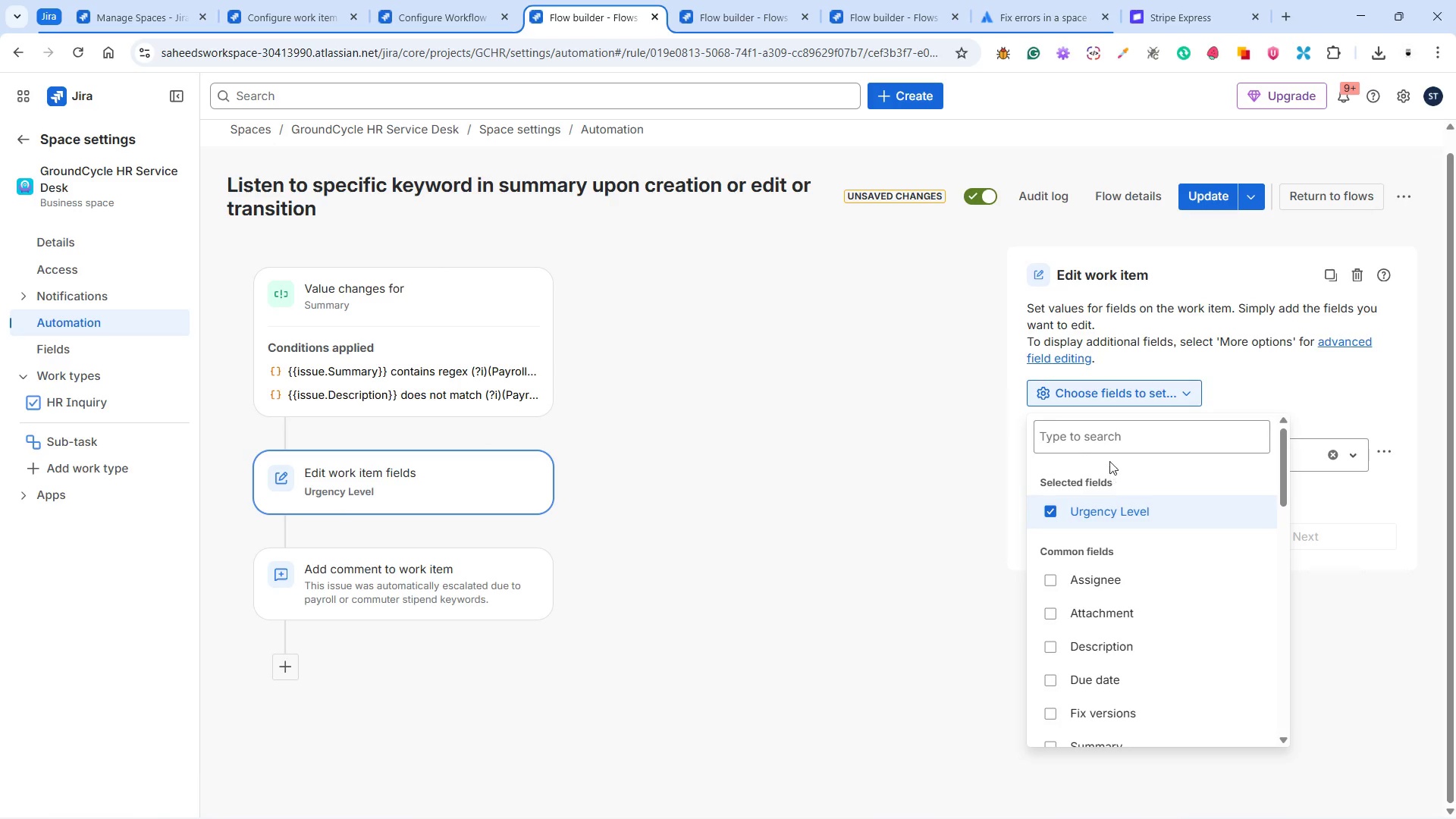 
left_click([1103, 443])
 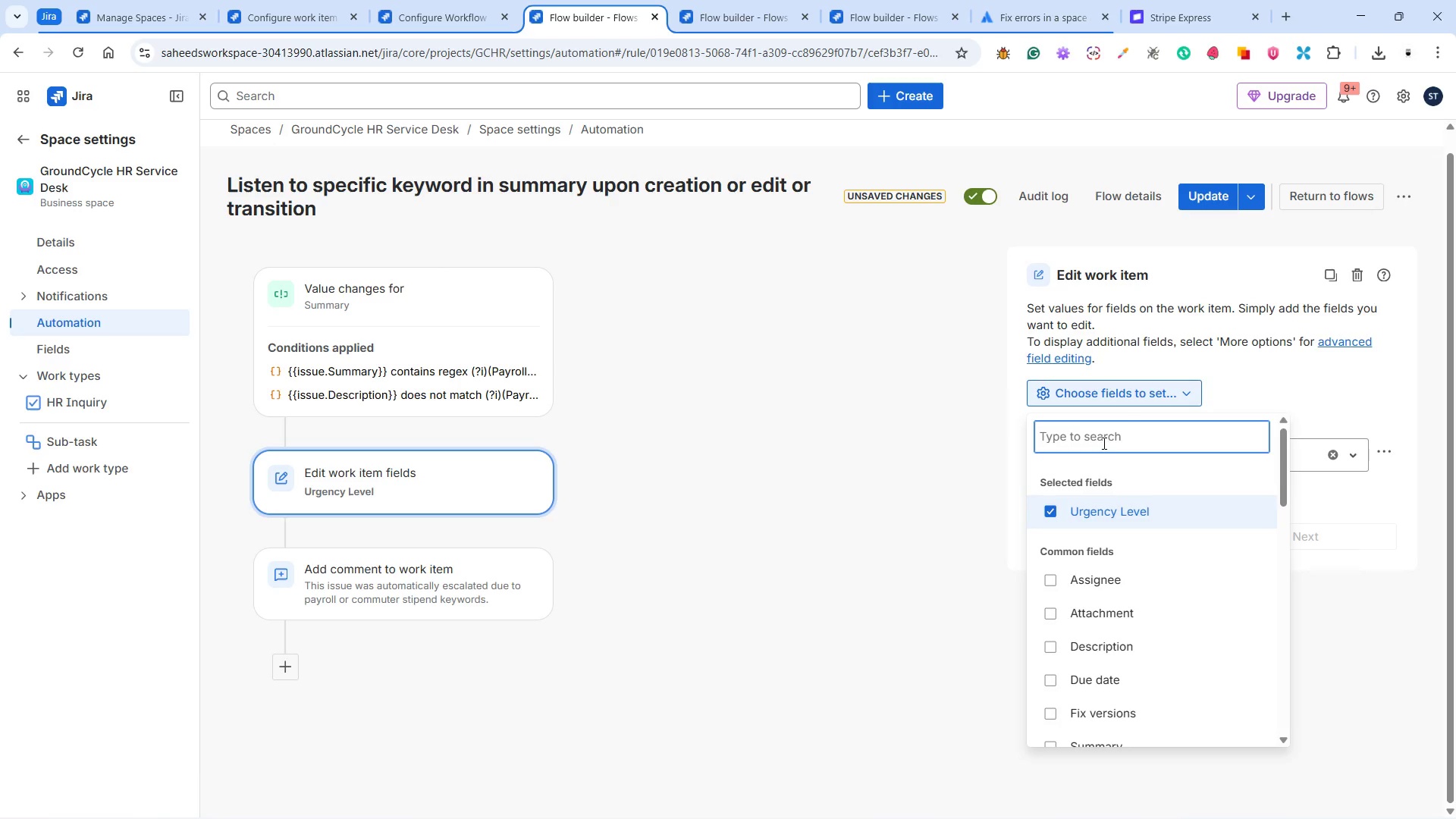 
type(lab)
 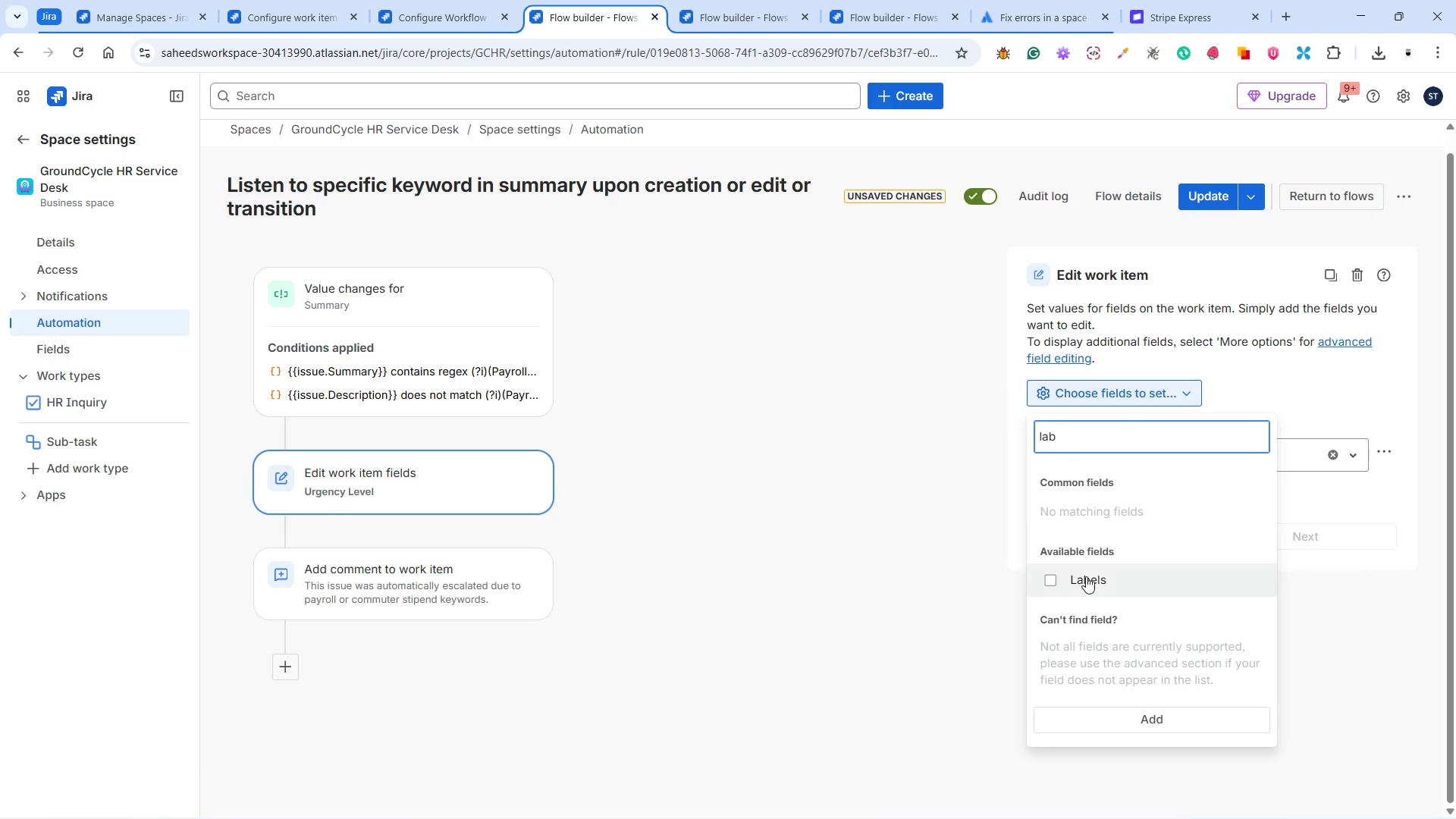 
left_click([1086, 577])
 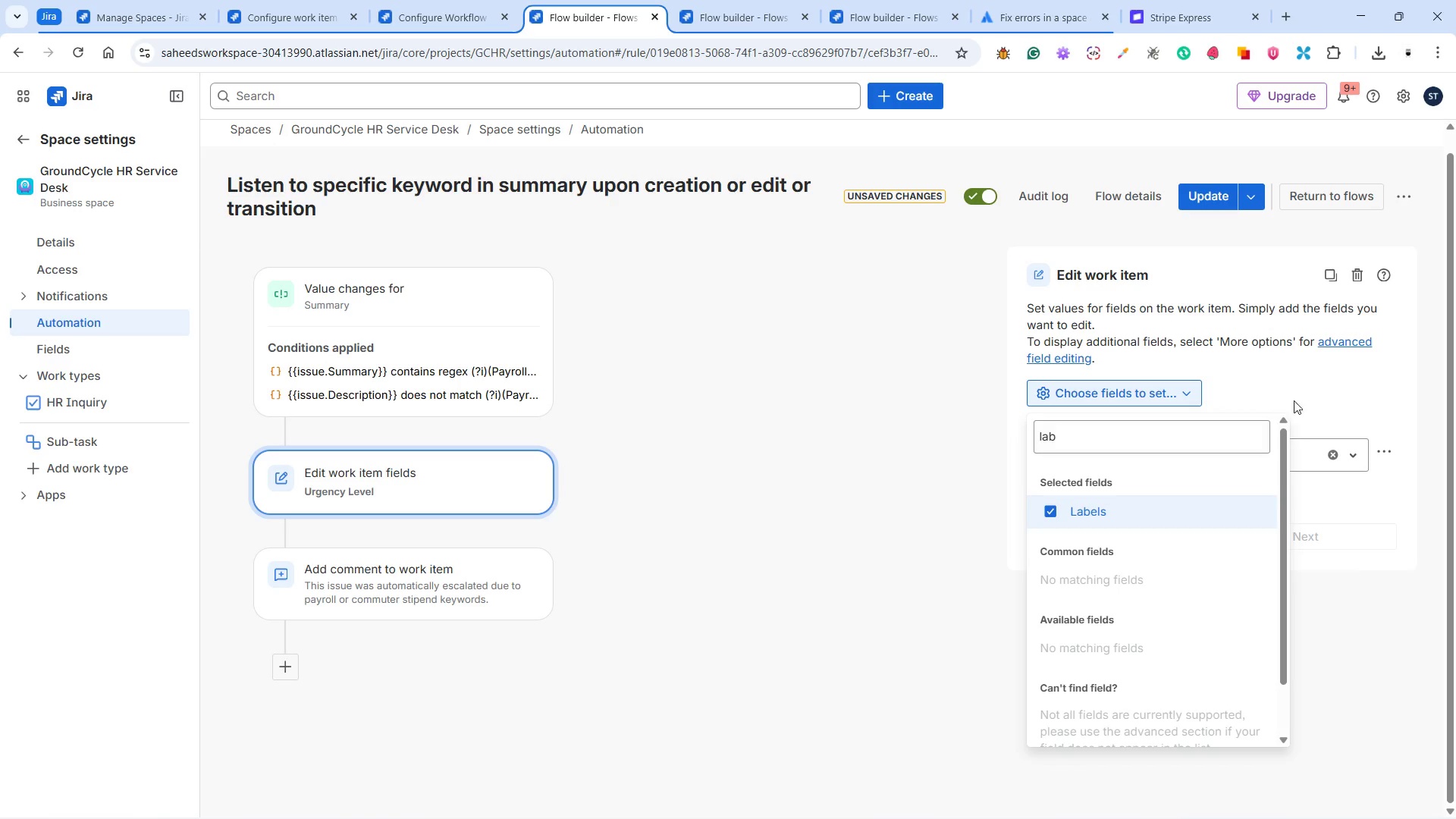 
left_click([1316, 394])
 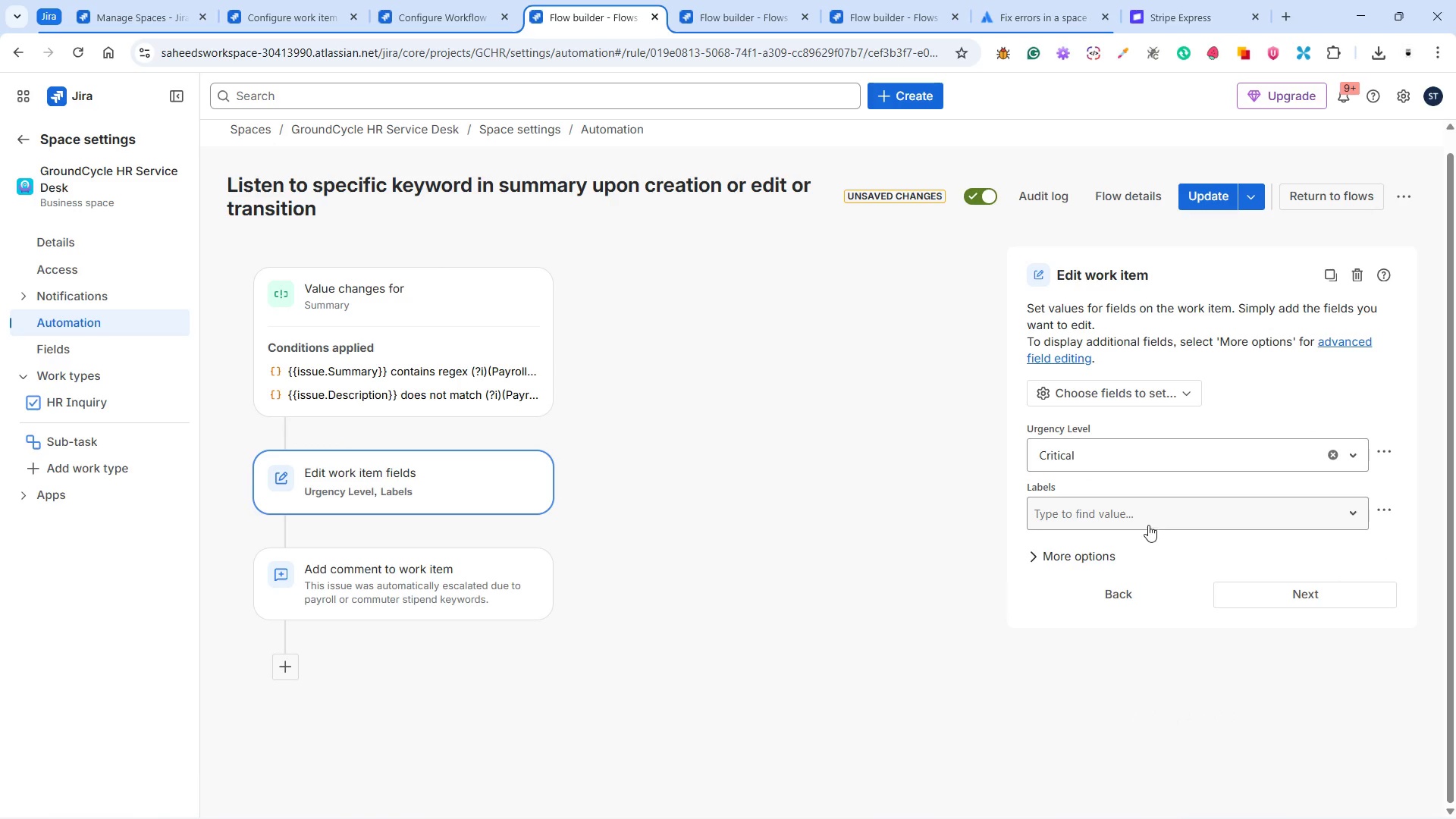 
left_click([1147, 515])
 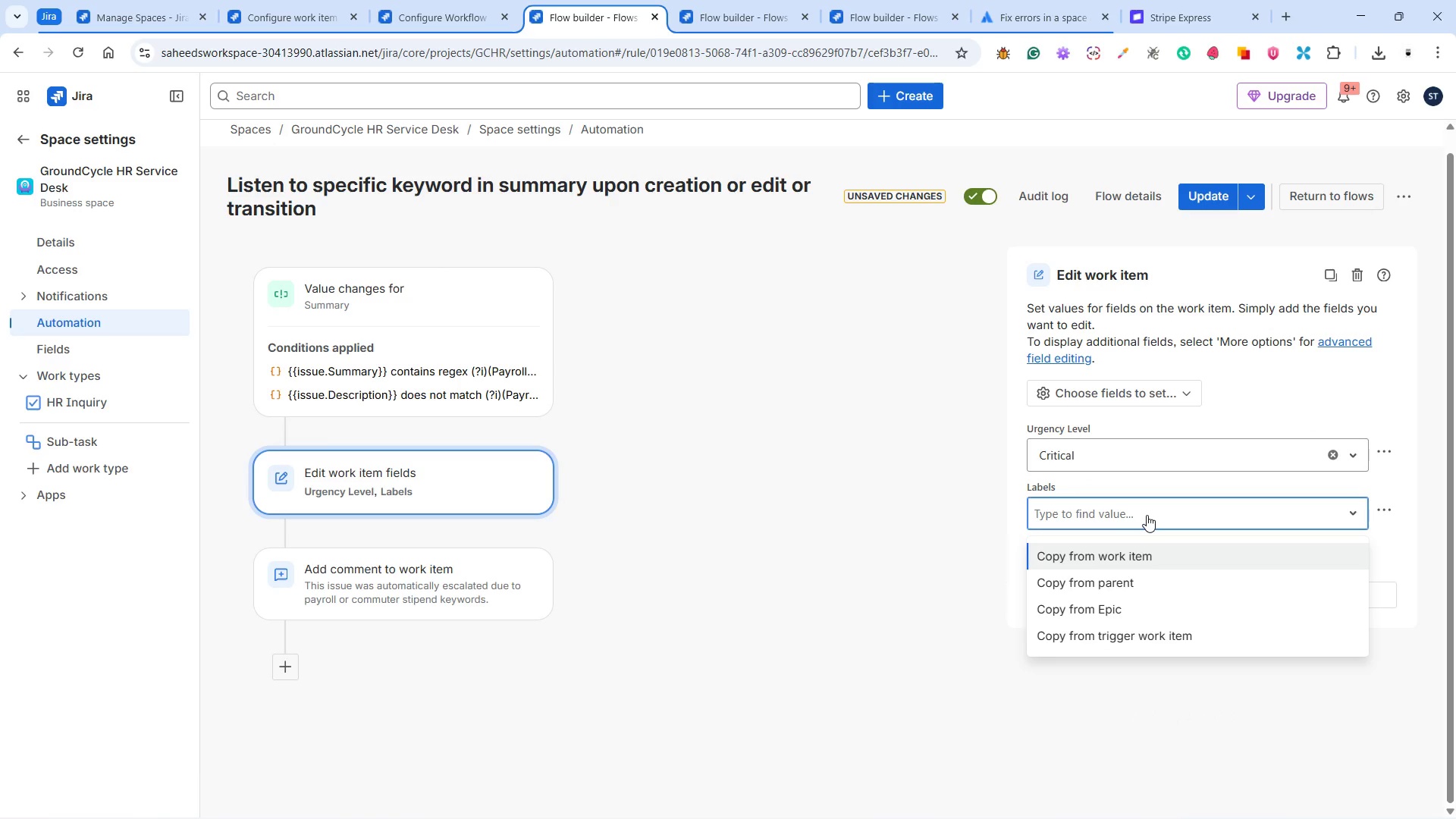 
type(auto-prioritized)
 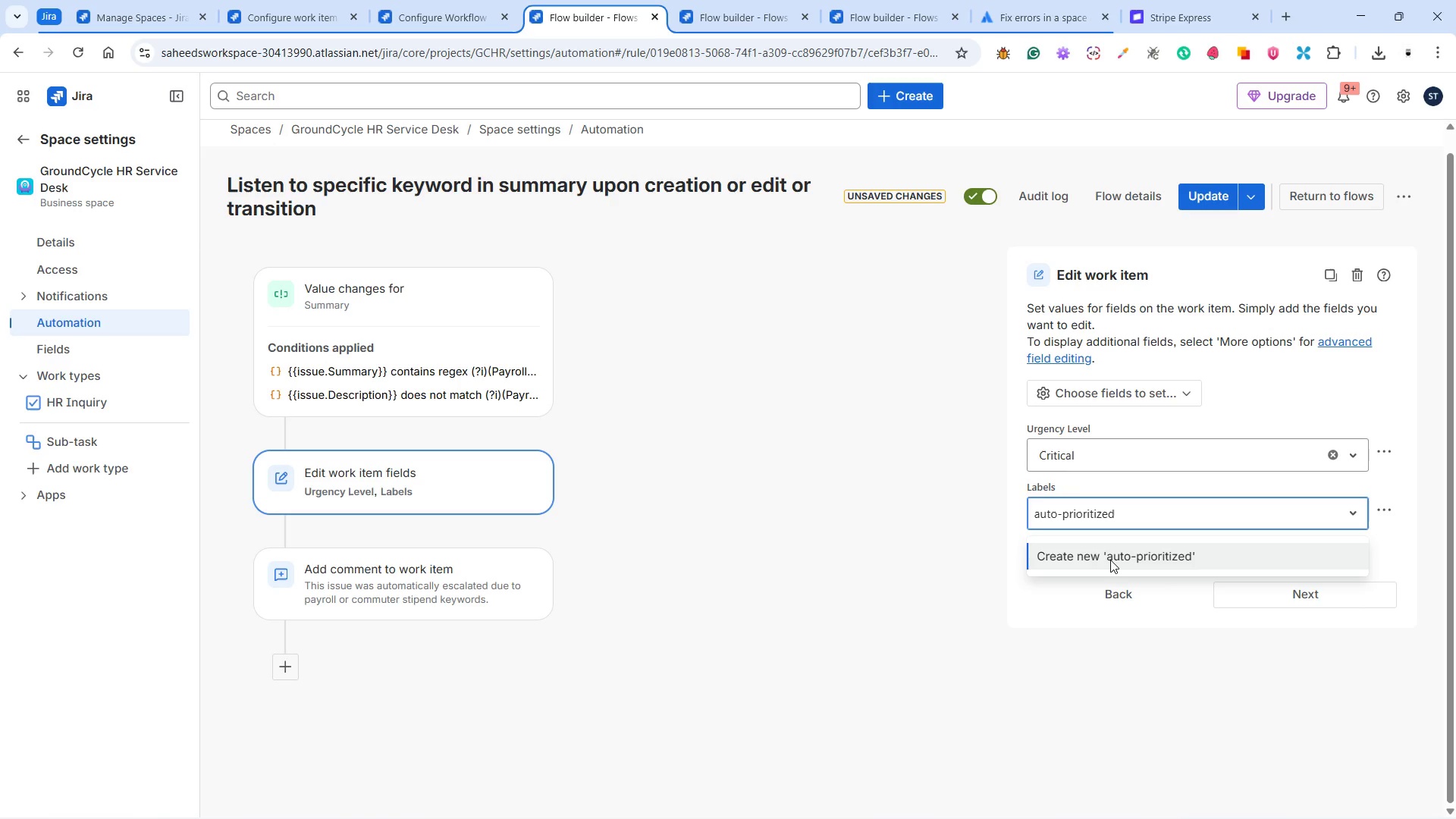 
left_click([1110, 560])
 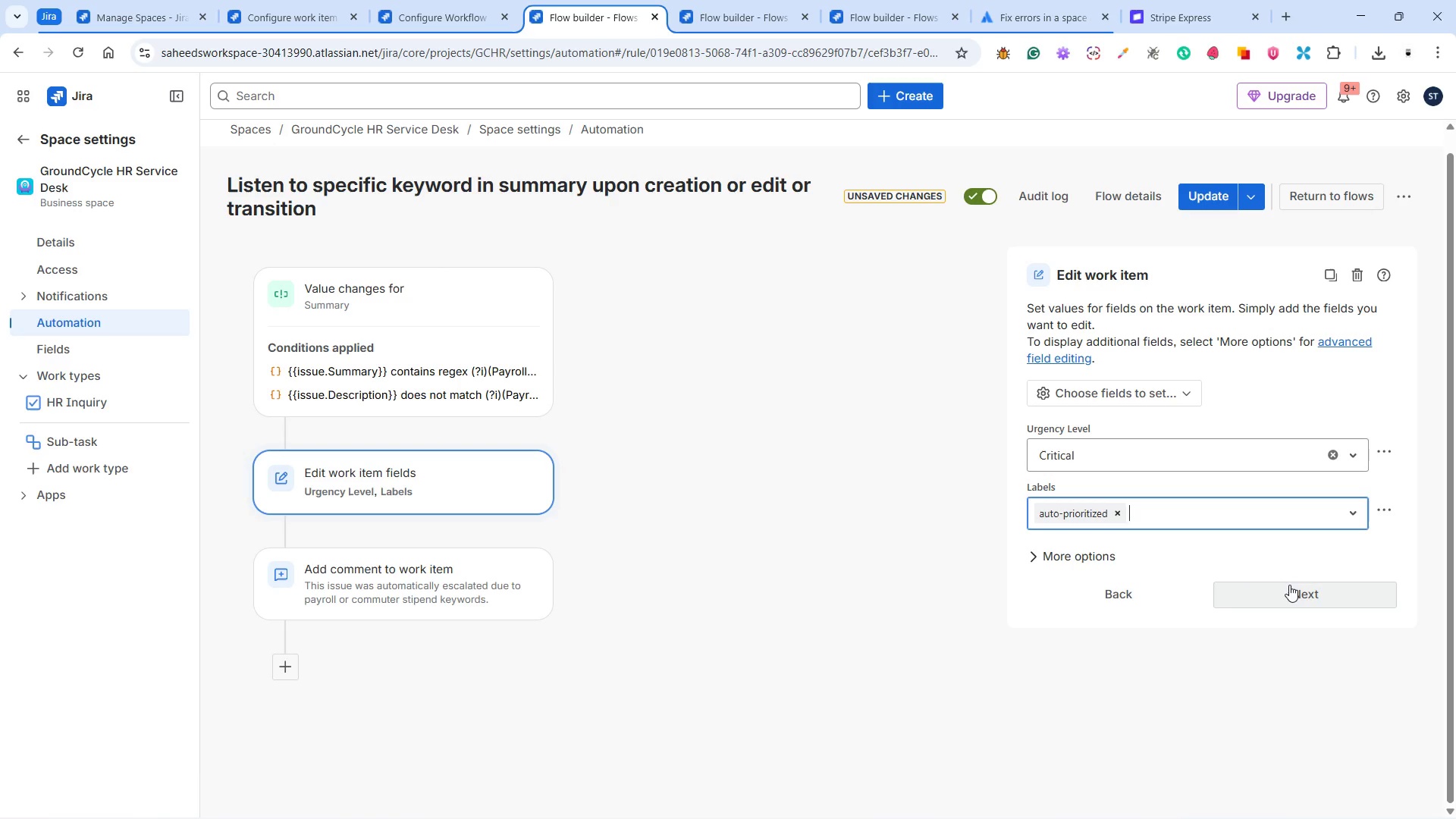 
left_click([1289, 587])
 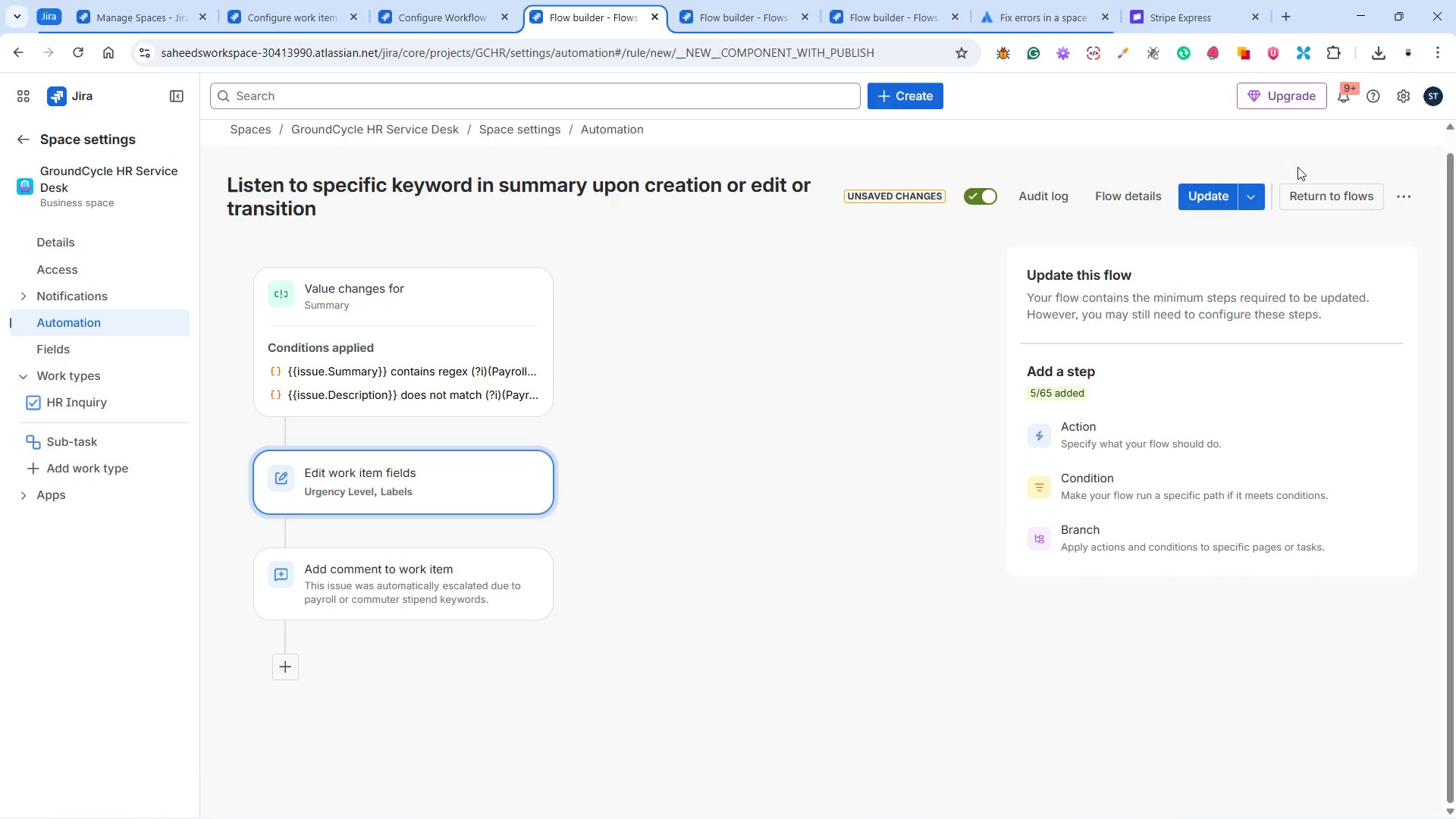 
left_click([1219, 196])
 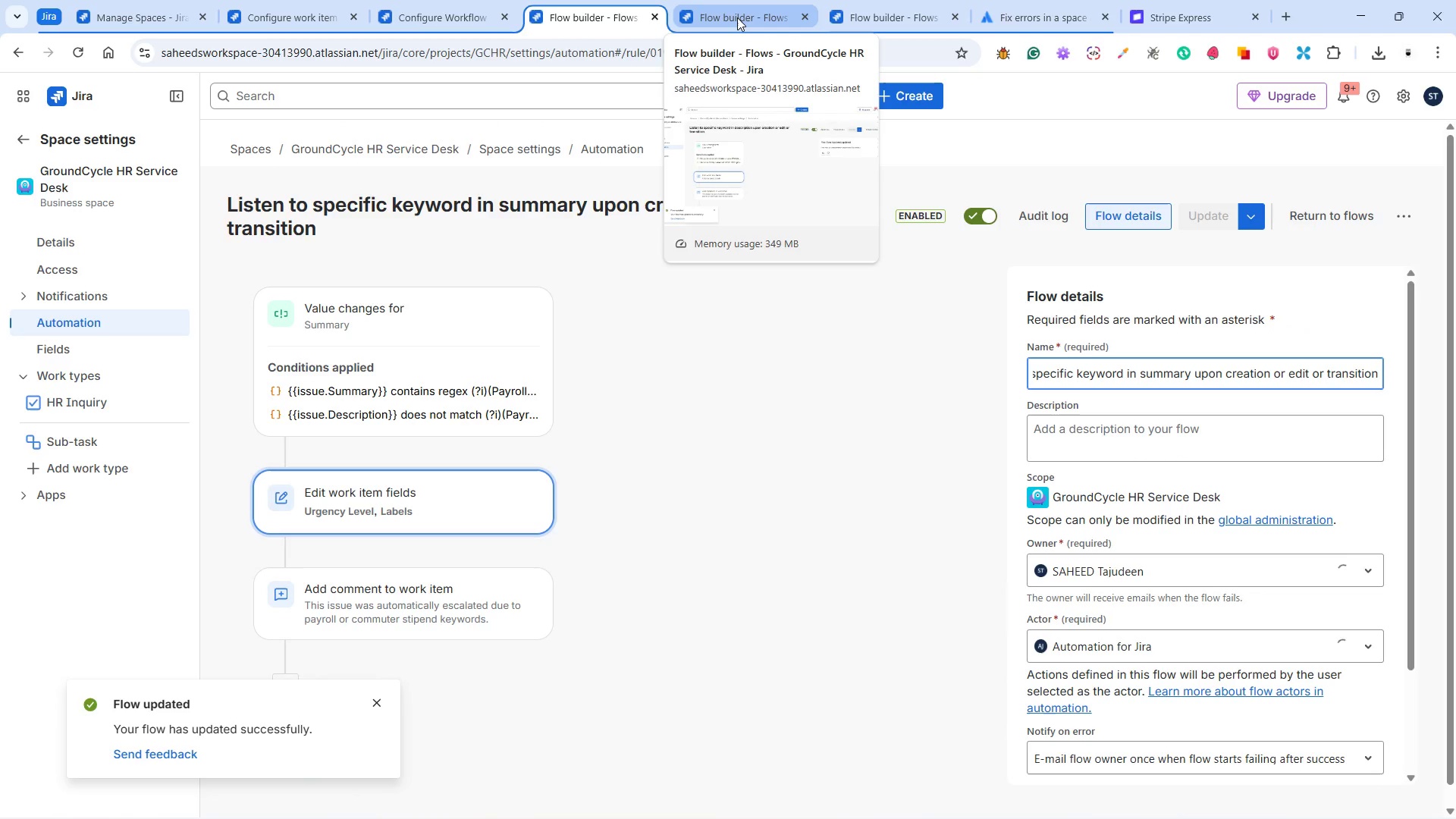 
left_click([737, 17])
 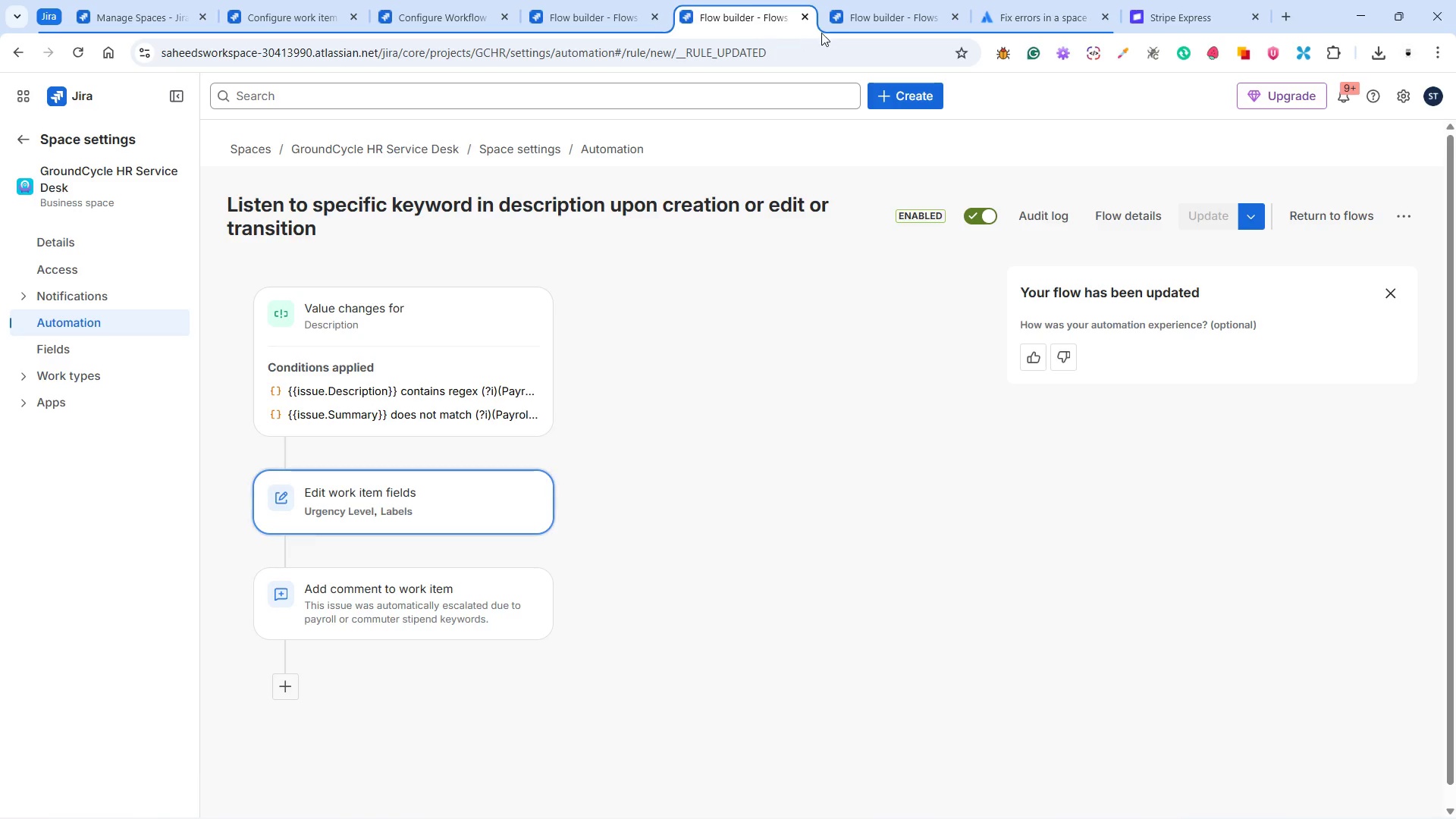 
left_click([883, 16])
 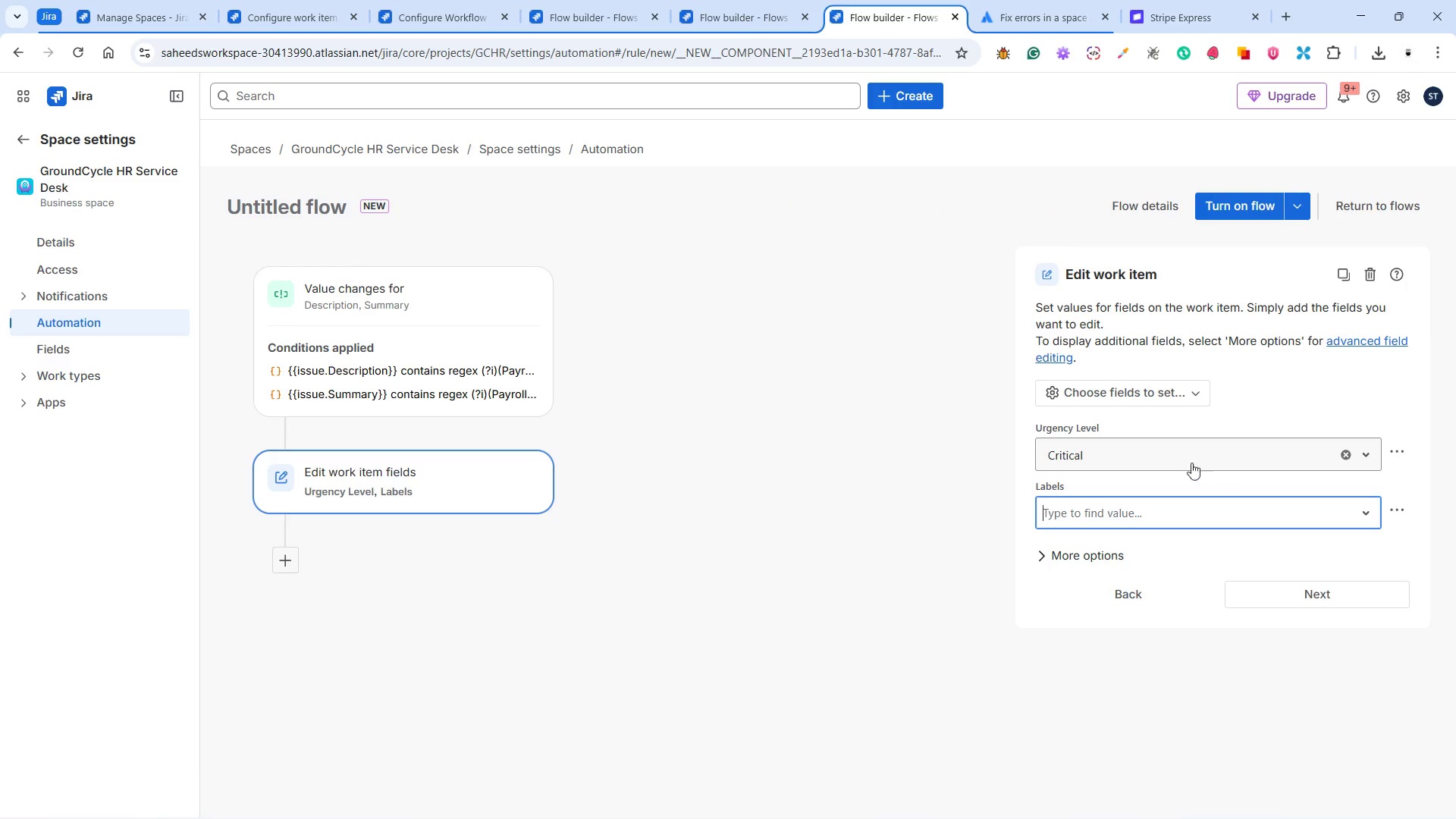 
left_click([1103, 514])
 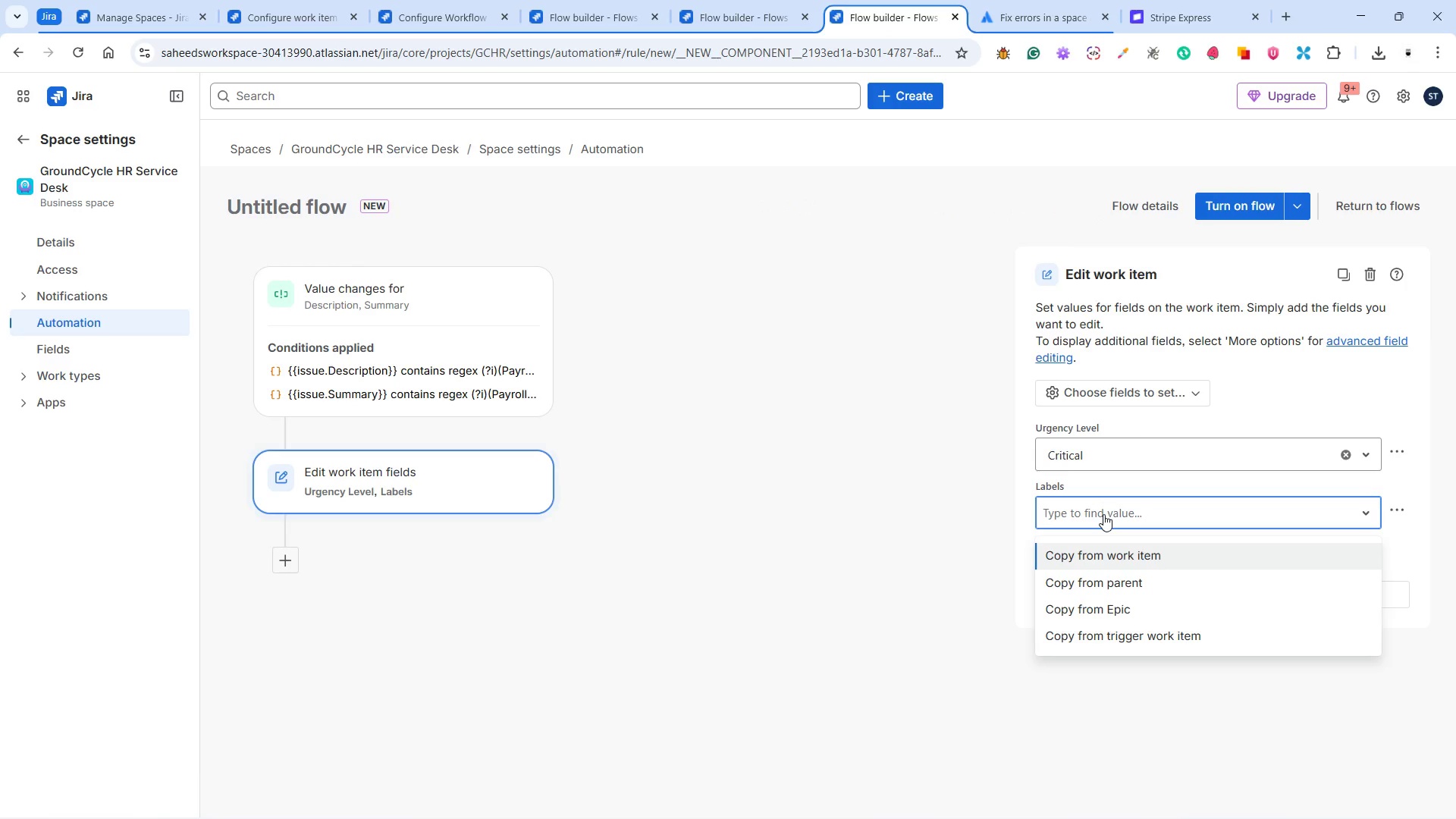 
type(auto-prioritized)
 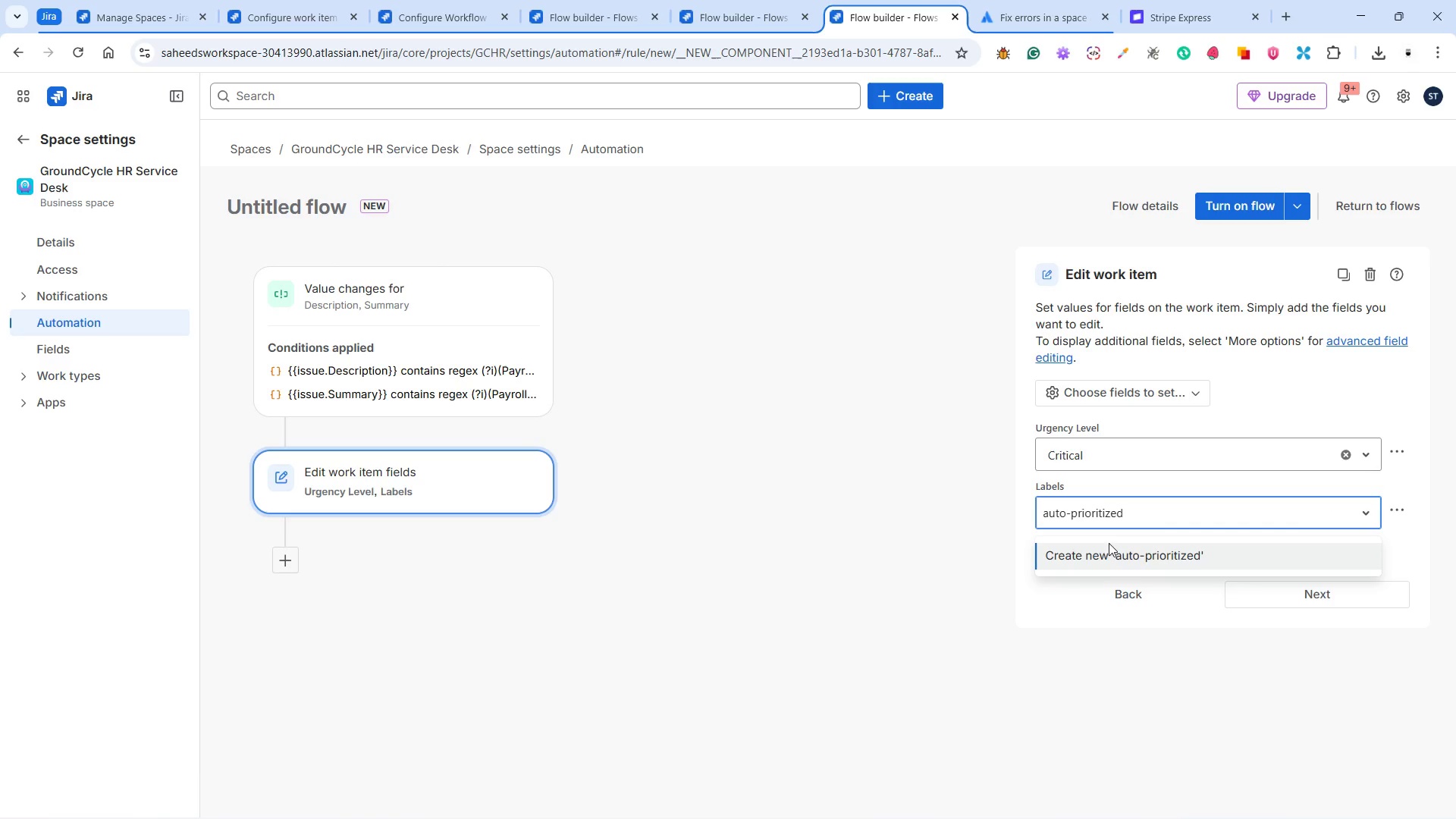 
left_click([1111, 550])
 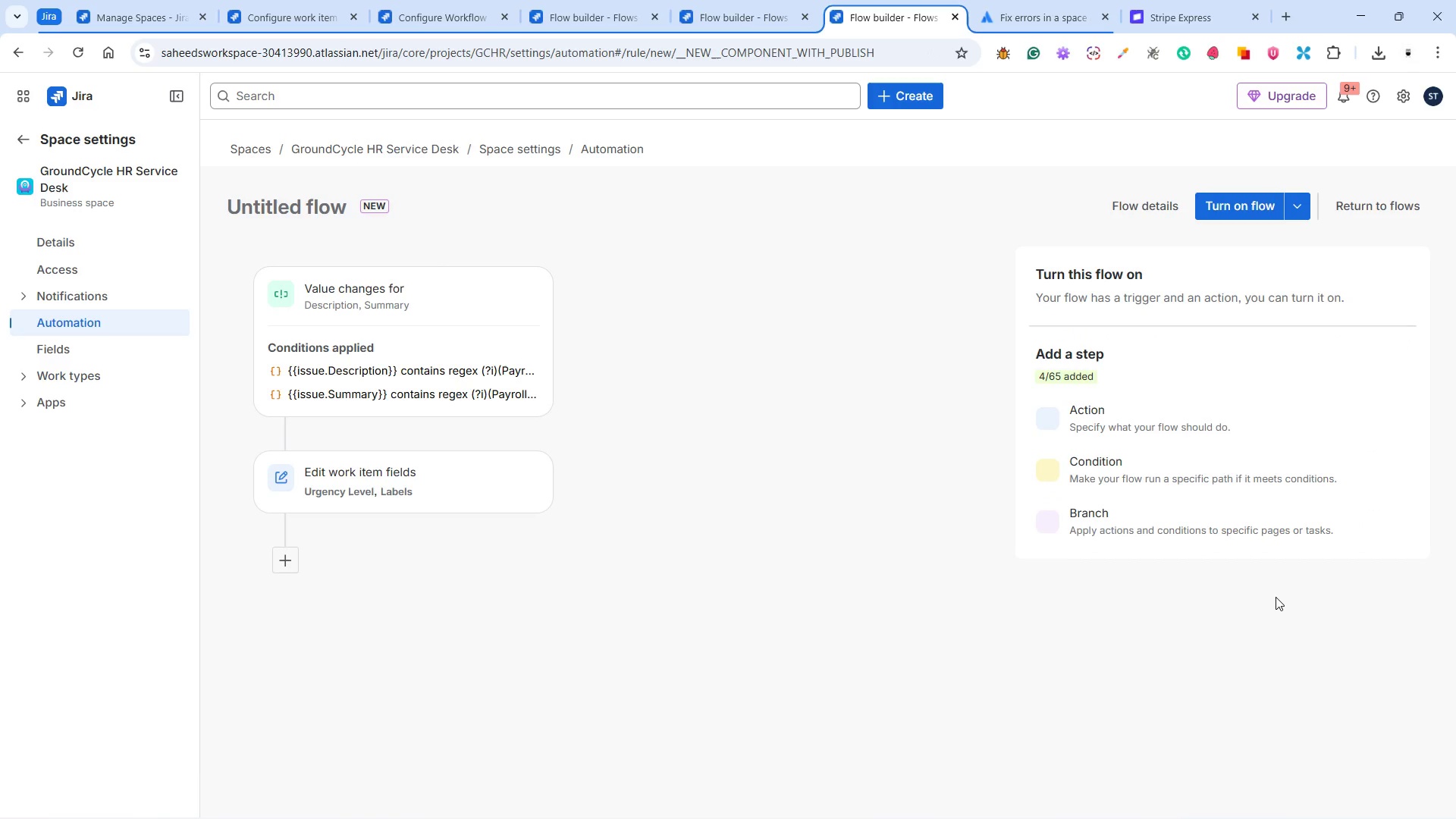 
left_click([1080, 408])
 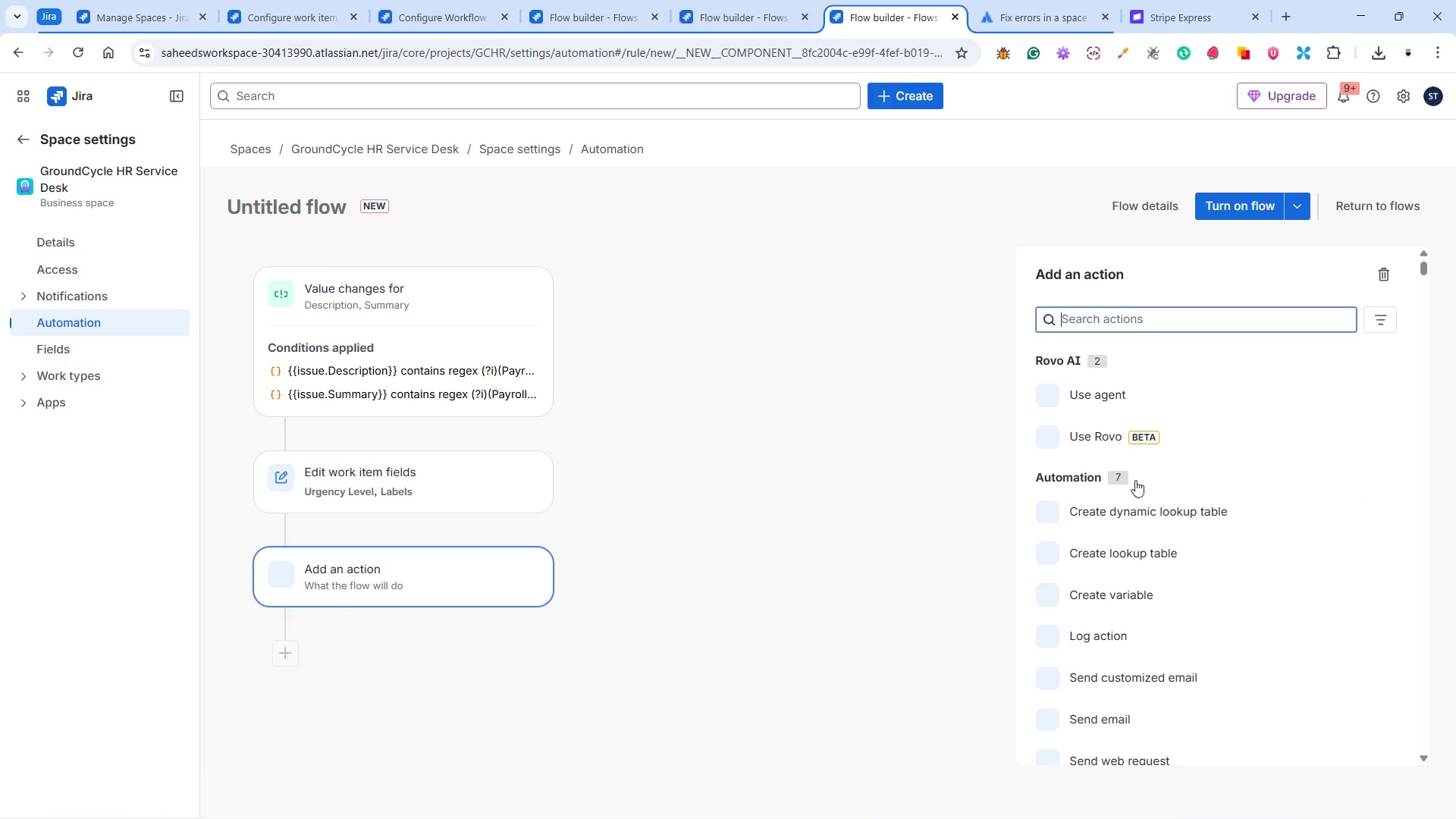 
scroll: coordinate [1125, 483], scroll_direction: down, amount: 9.0
 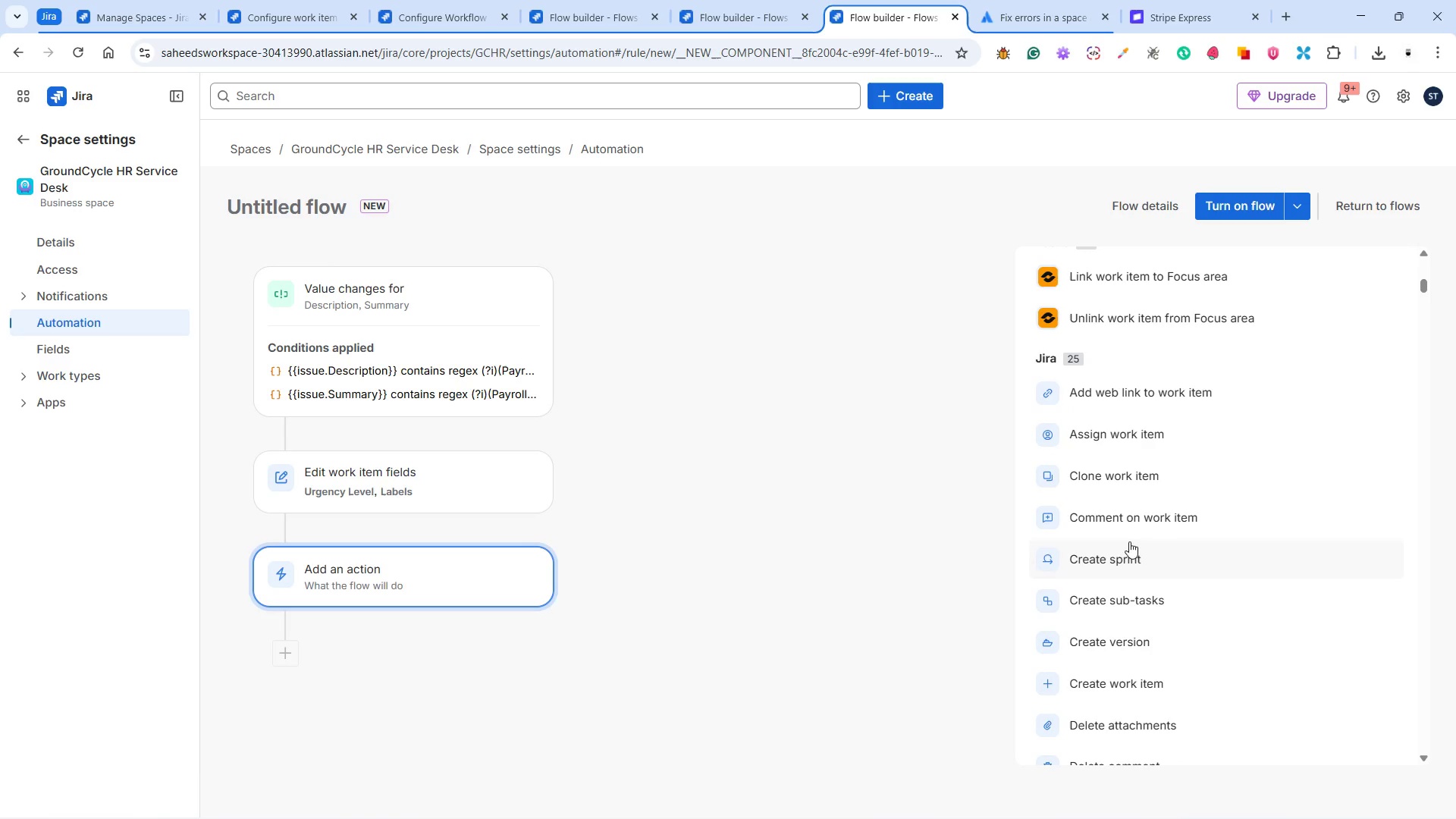 
left_click([1144, 518])
 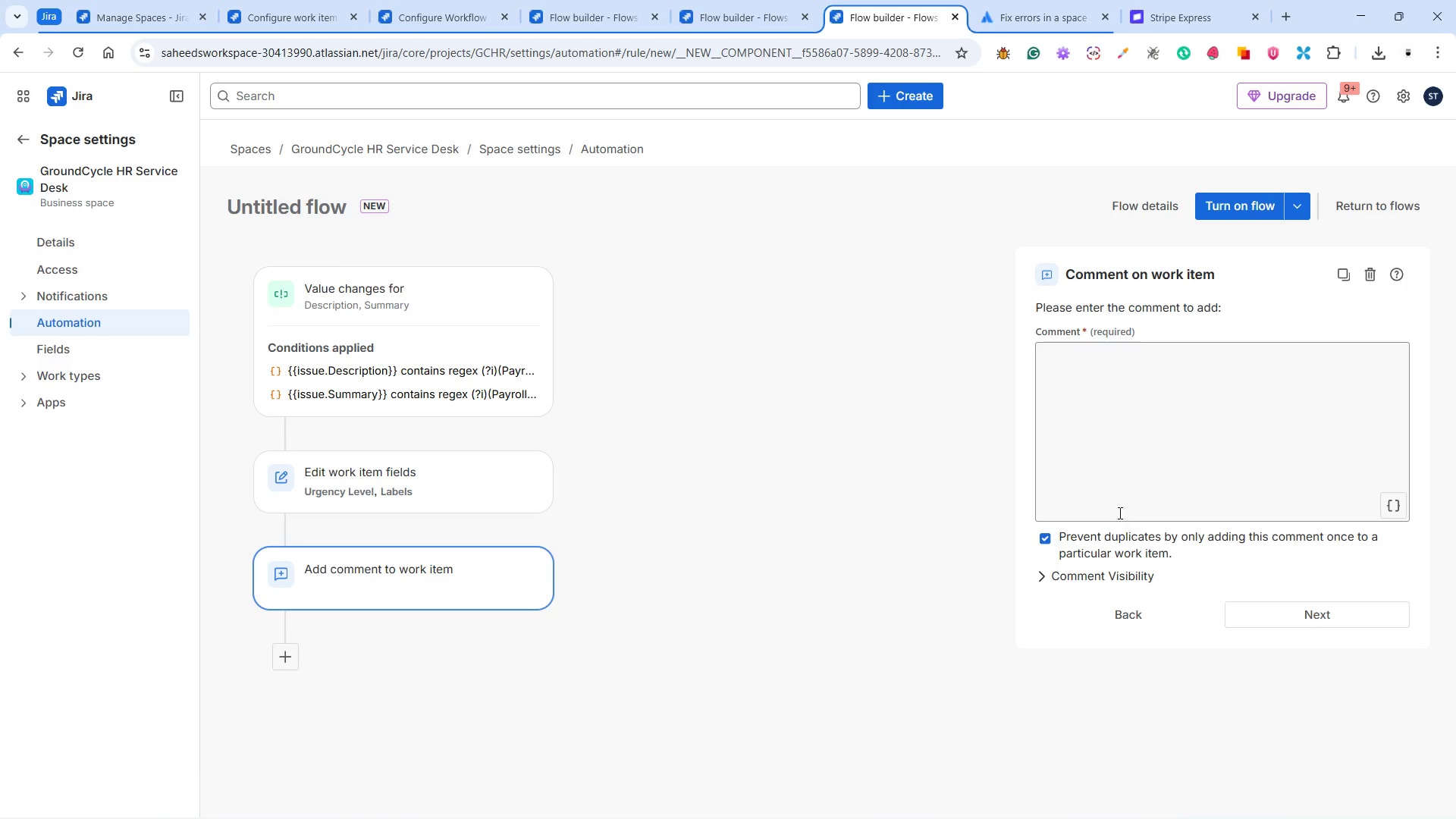 
left_click([1123, 451])
 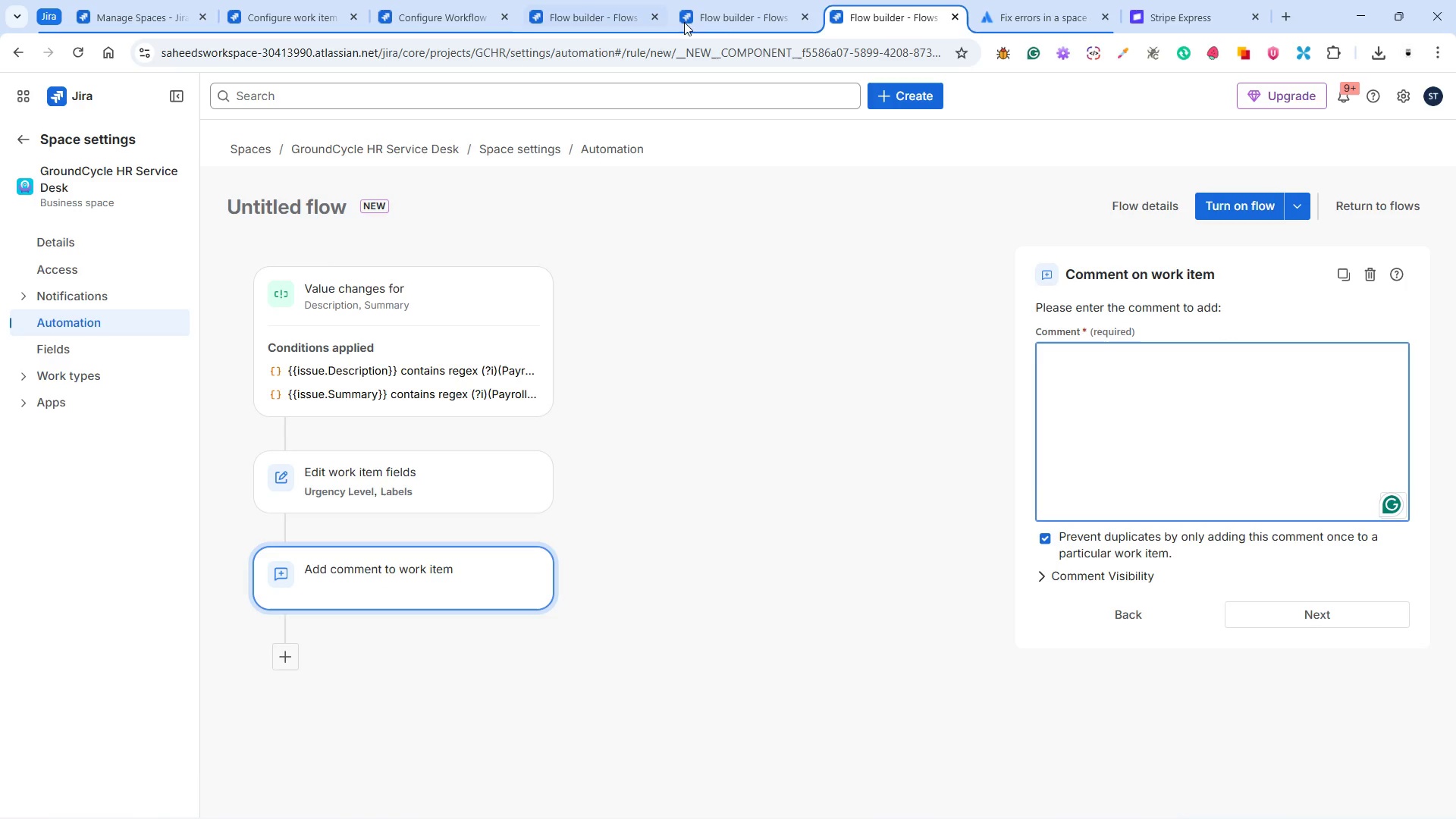 
left_click([734, 17])
 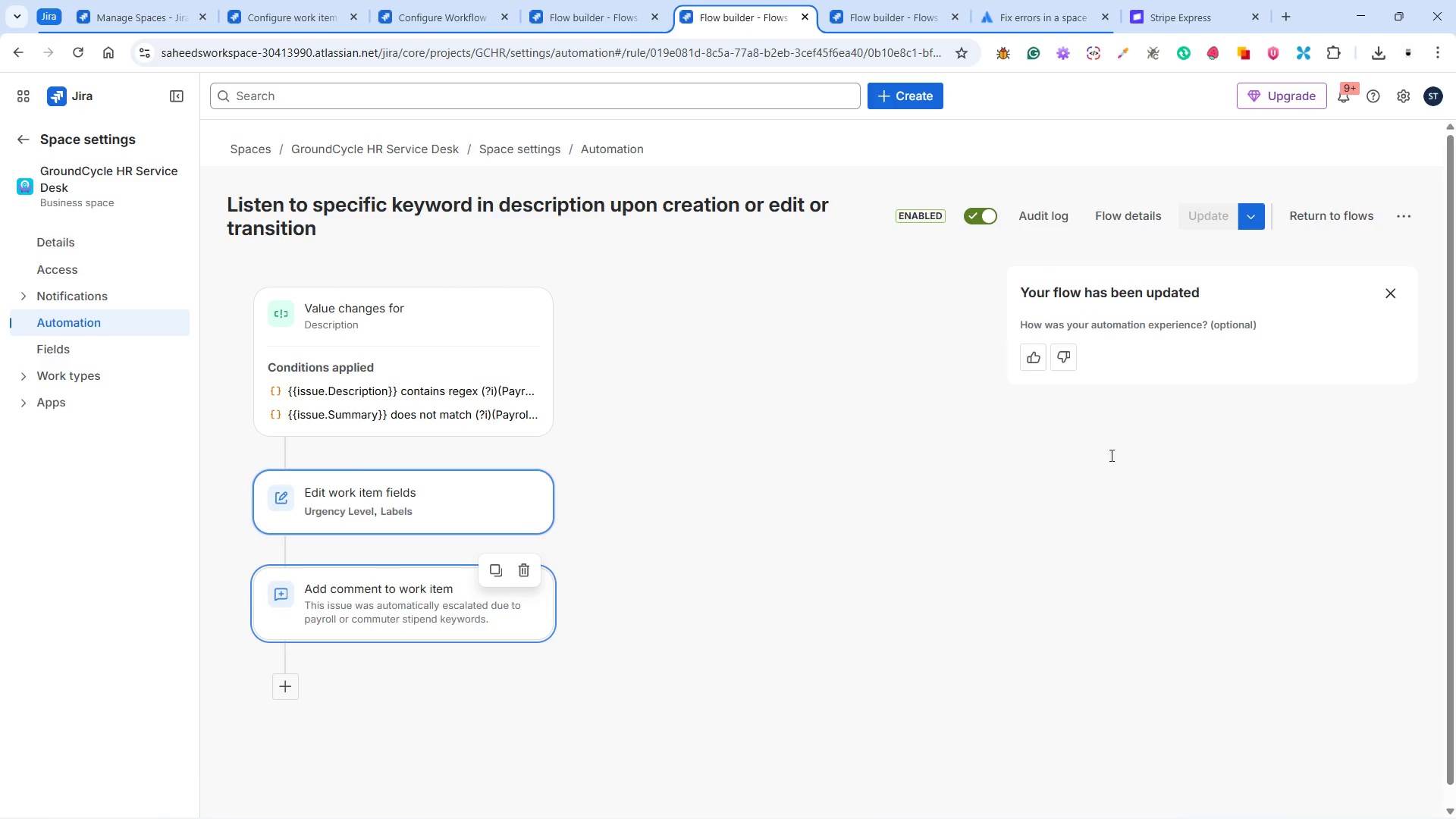 
left_click([1178, 435])
 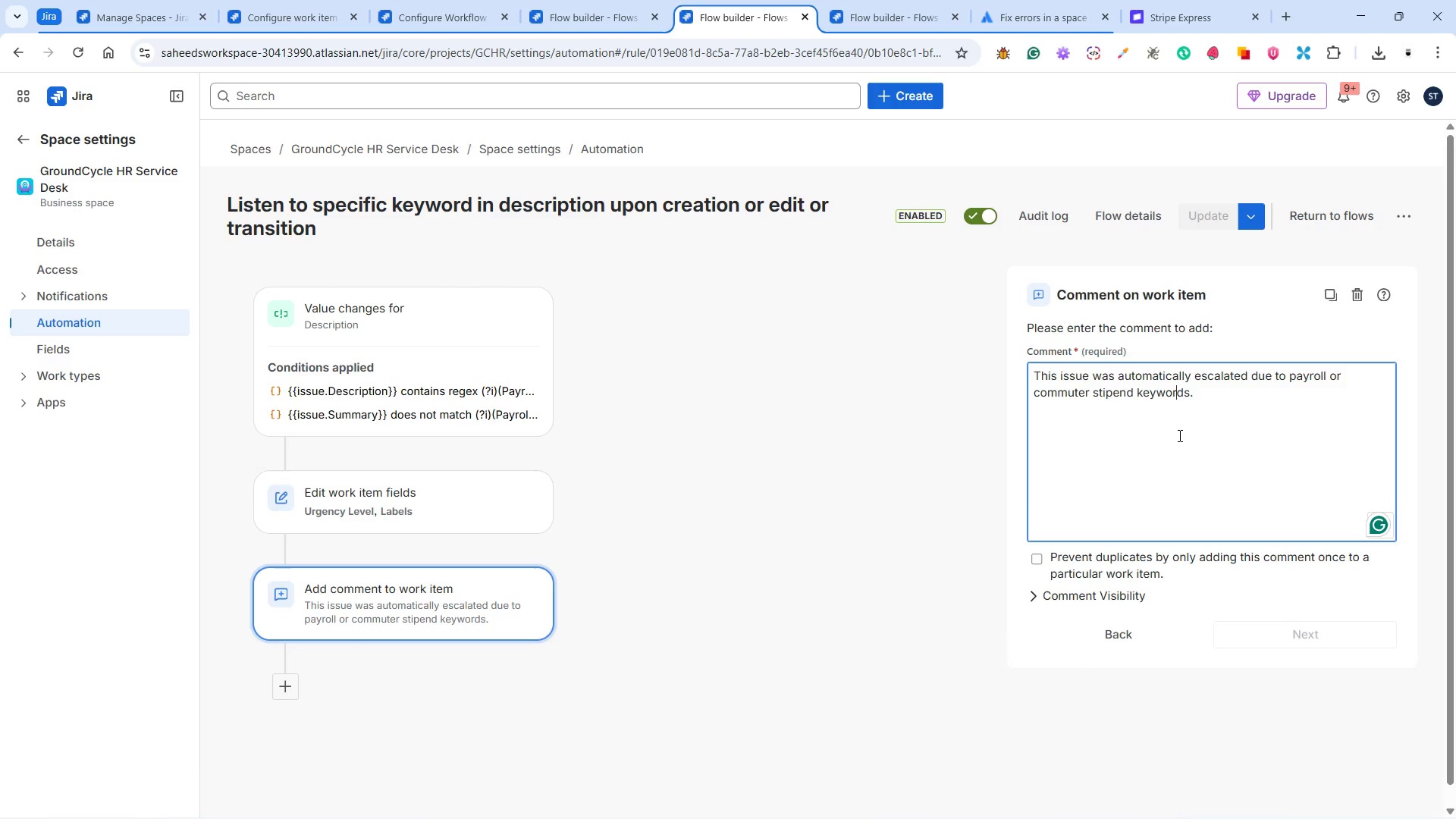 
key(Control+A)
 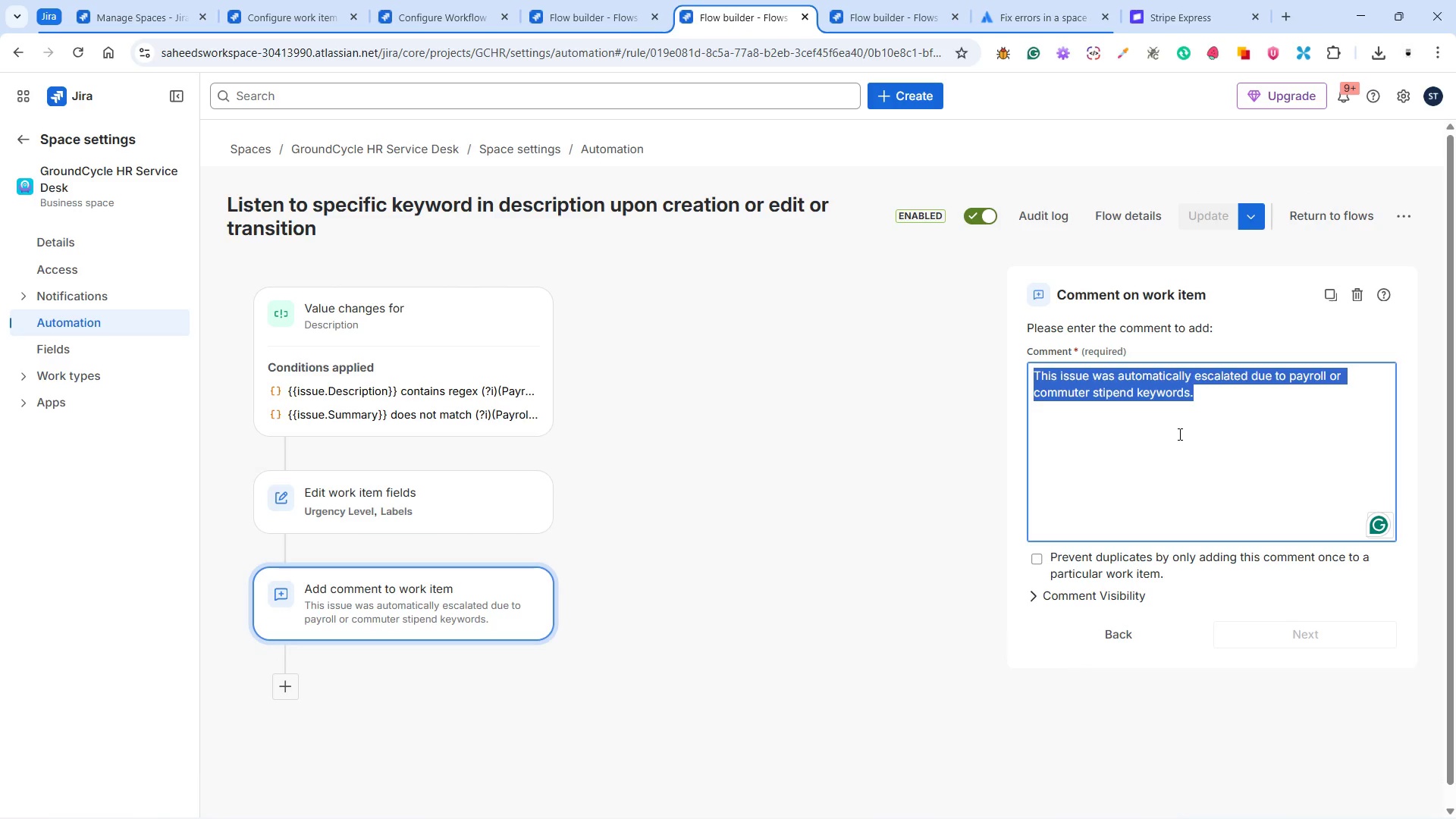 
key(Control+C)
 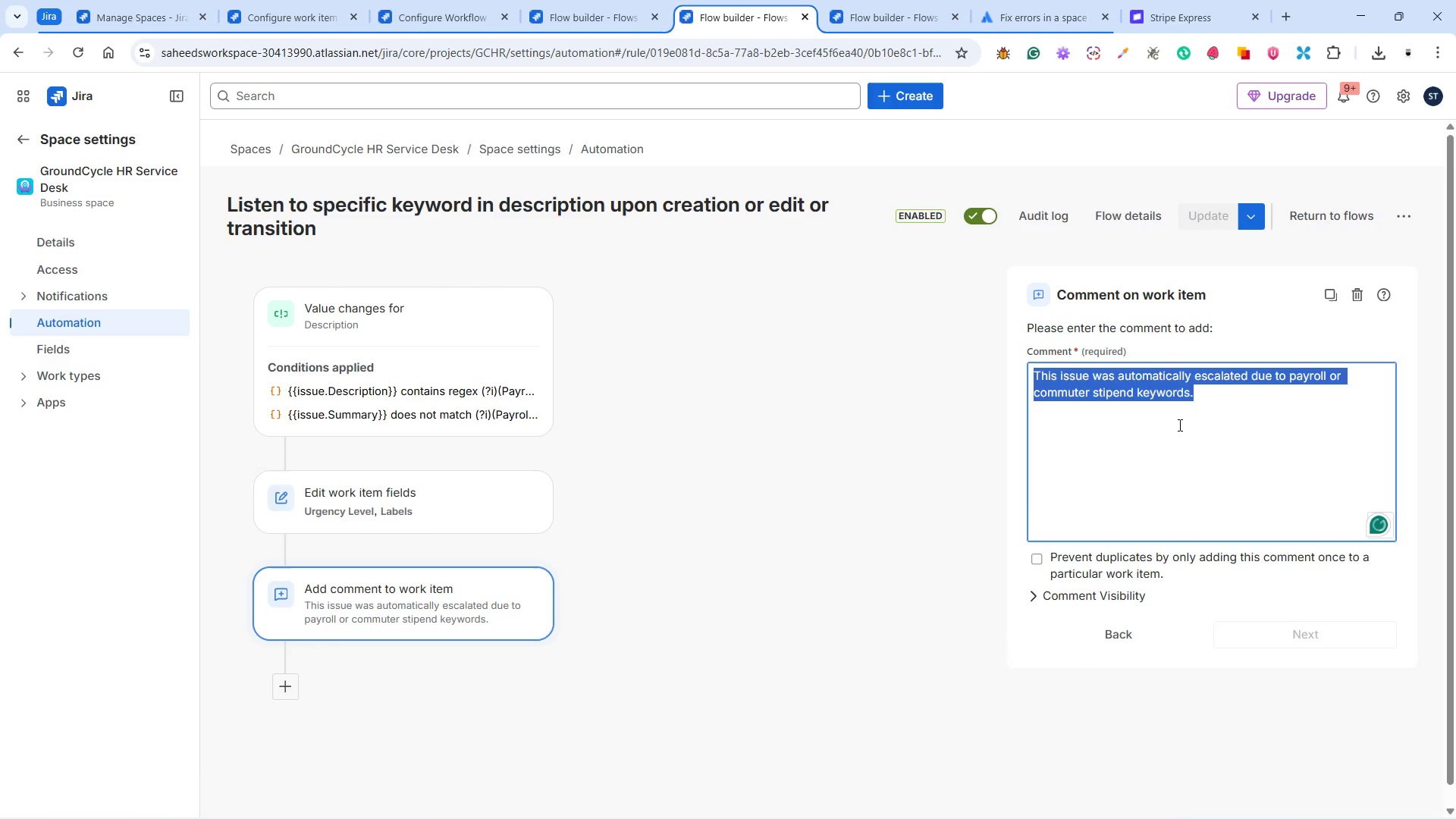 
left_click([1178, 425])
 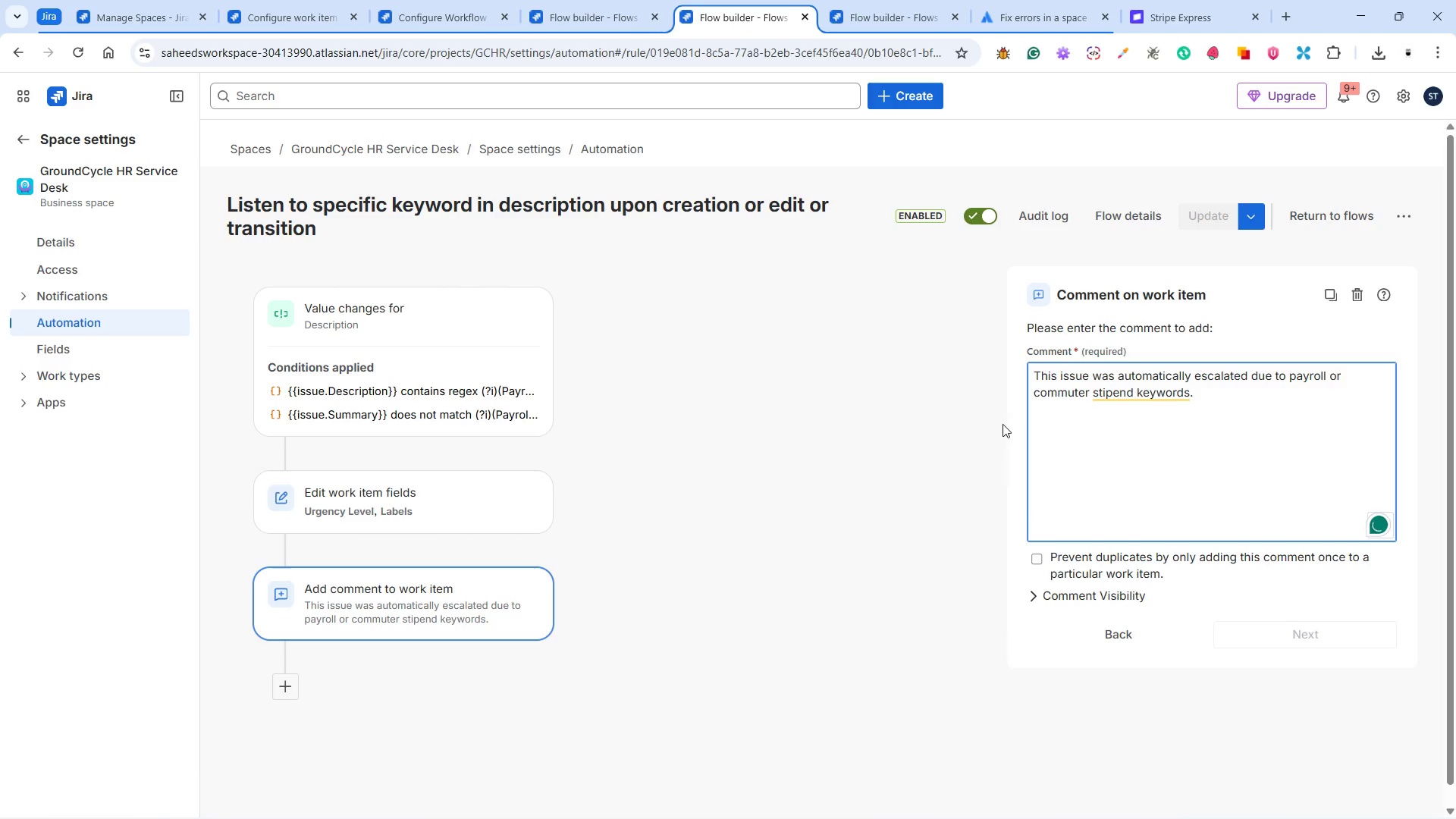 
left_click([970, 418])
 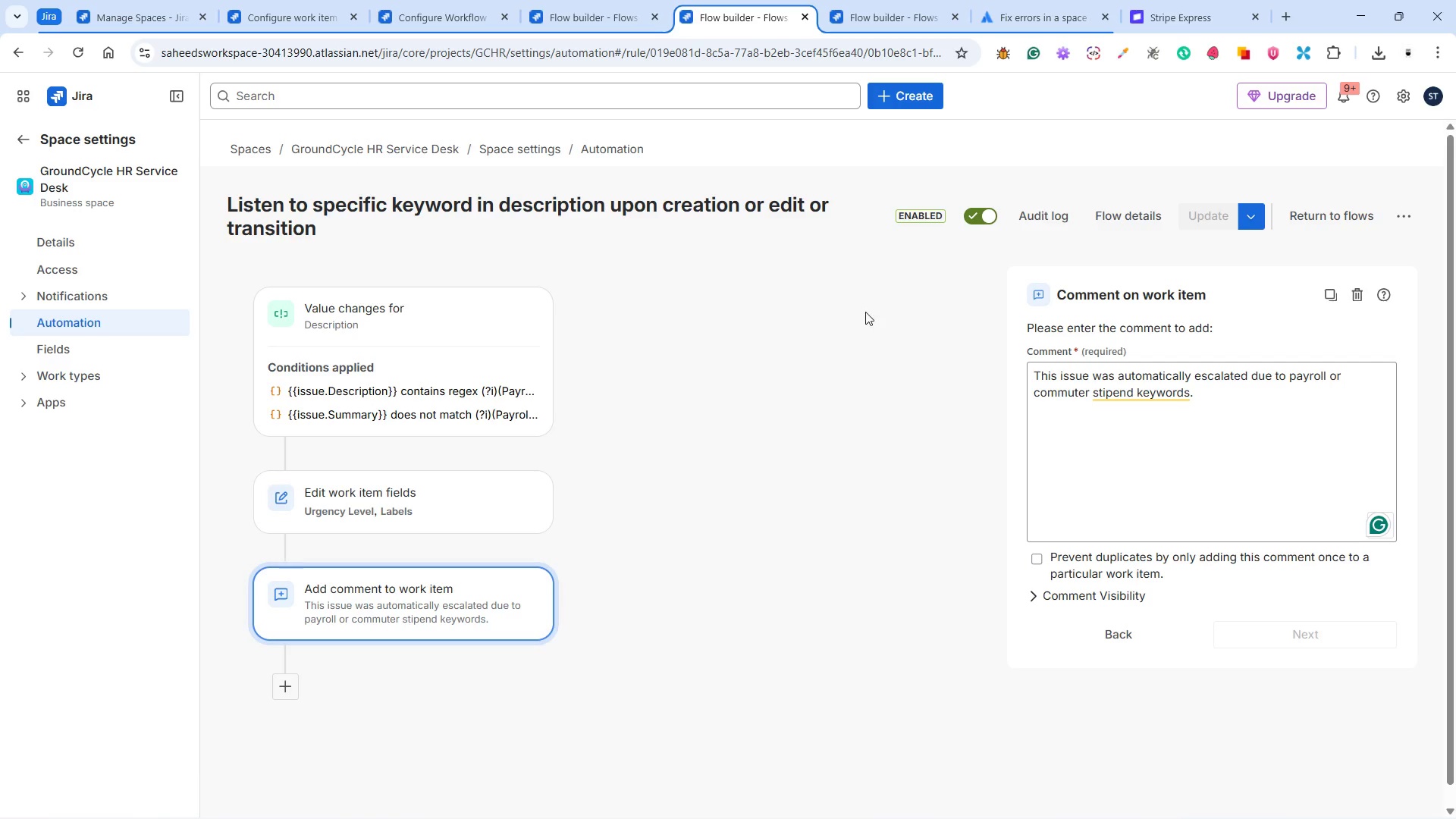 
left_click([857, 17])
 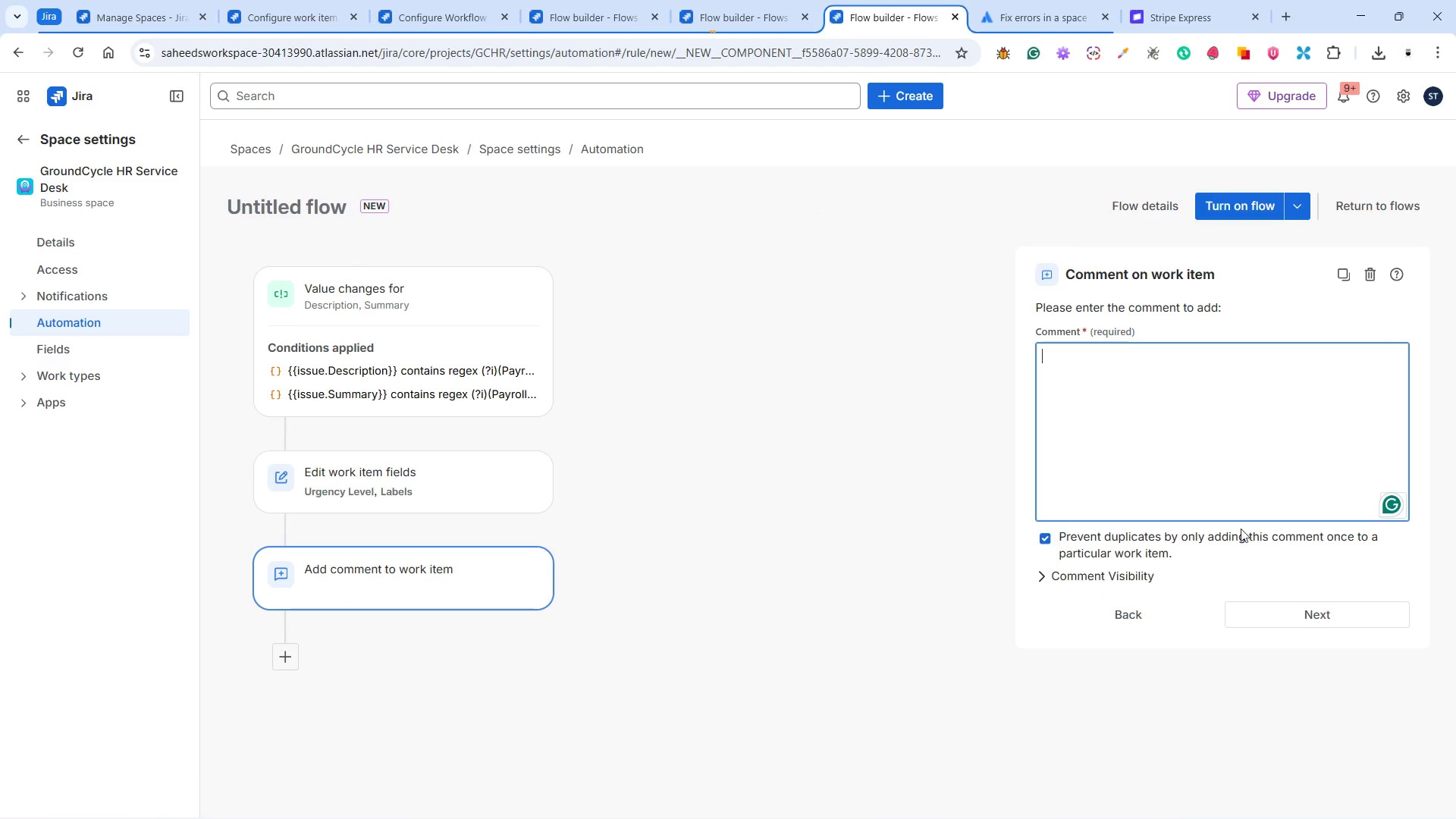 
left_click([1241, 529])
 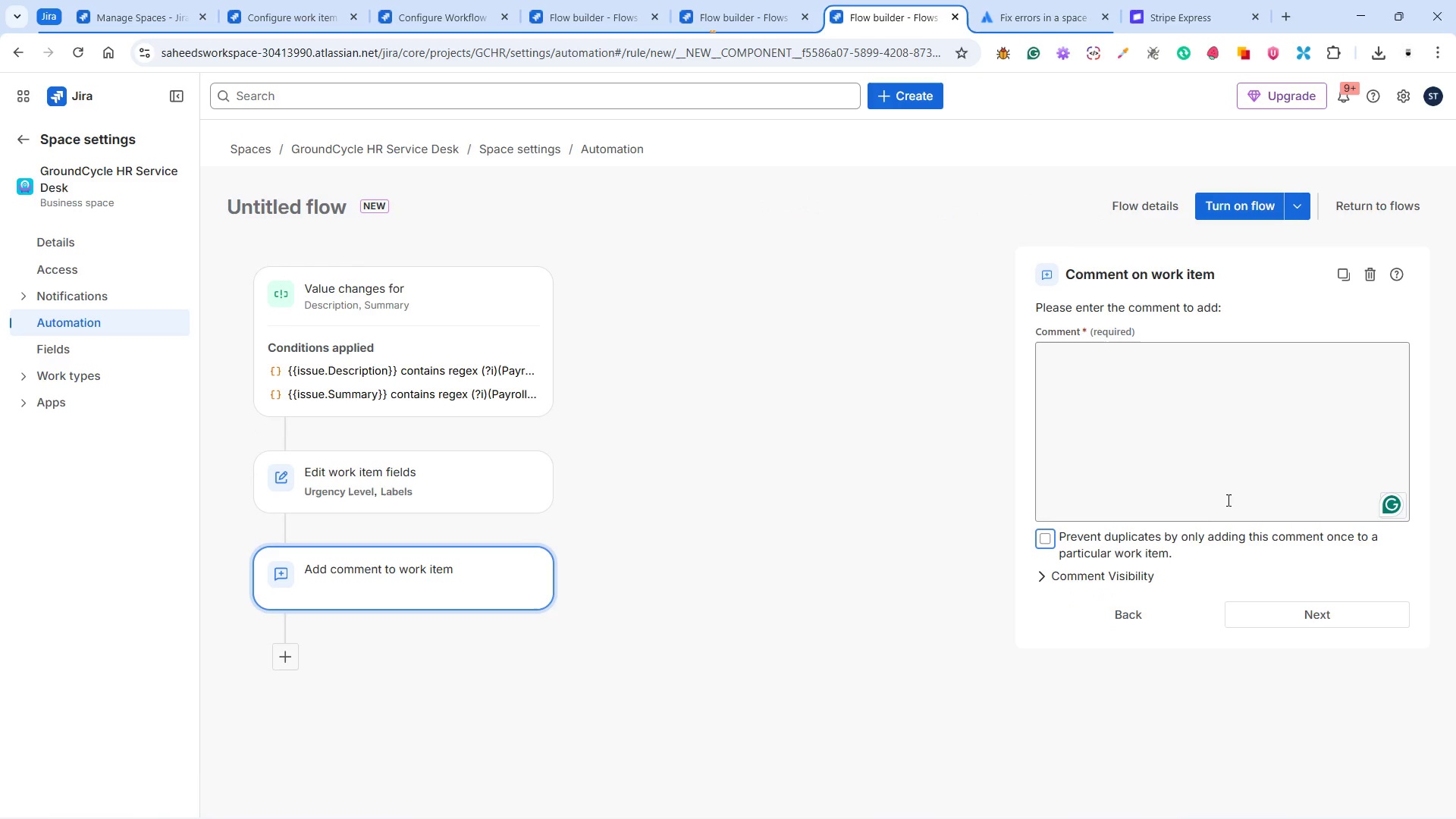 
left_click([1222, 491])
 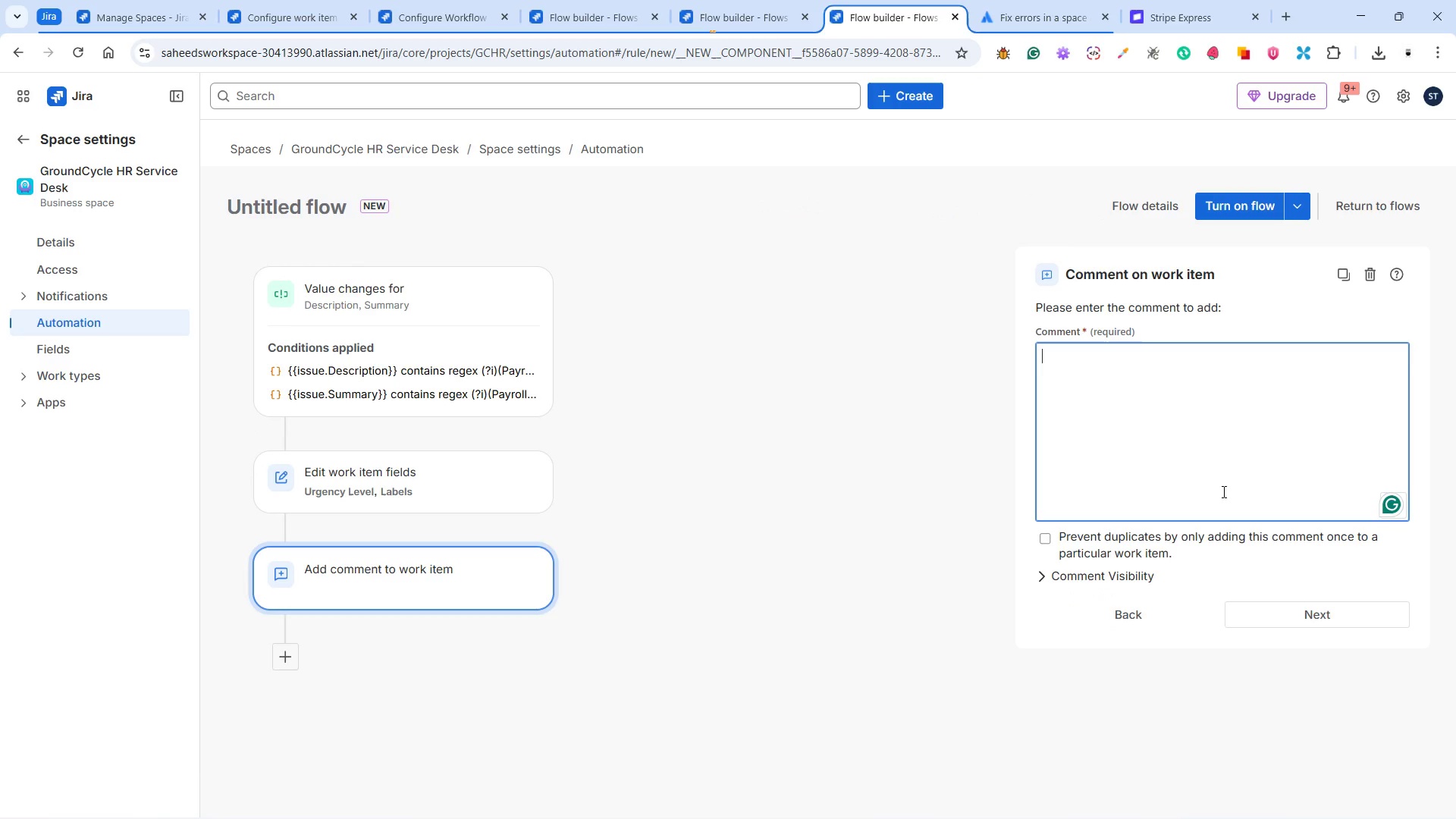 
key(Control+V)
 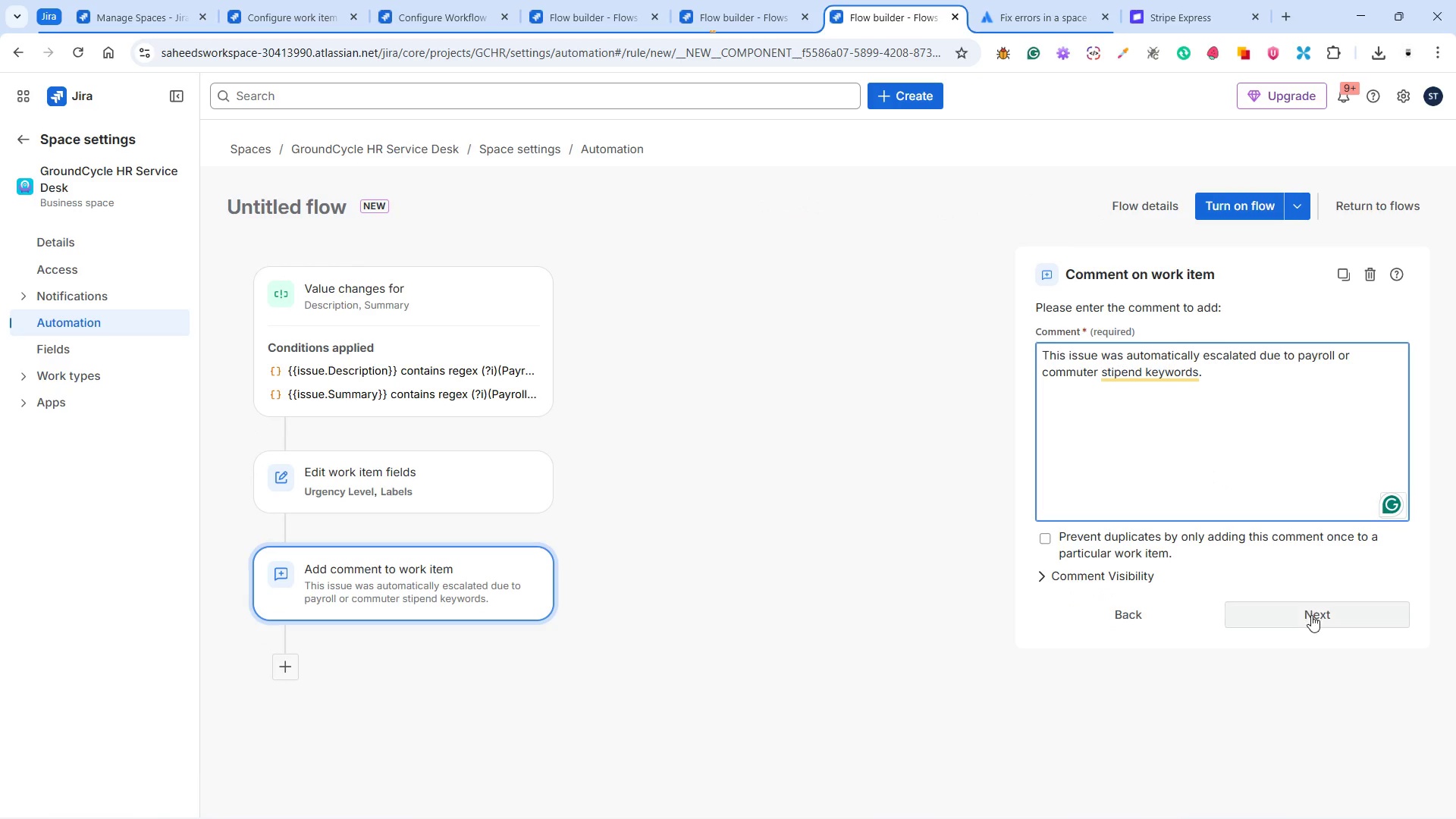 
left_click([1311, 615])
 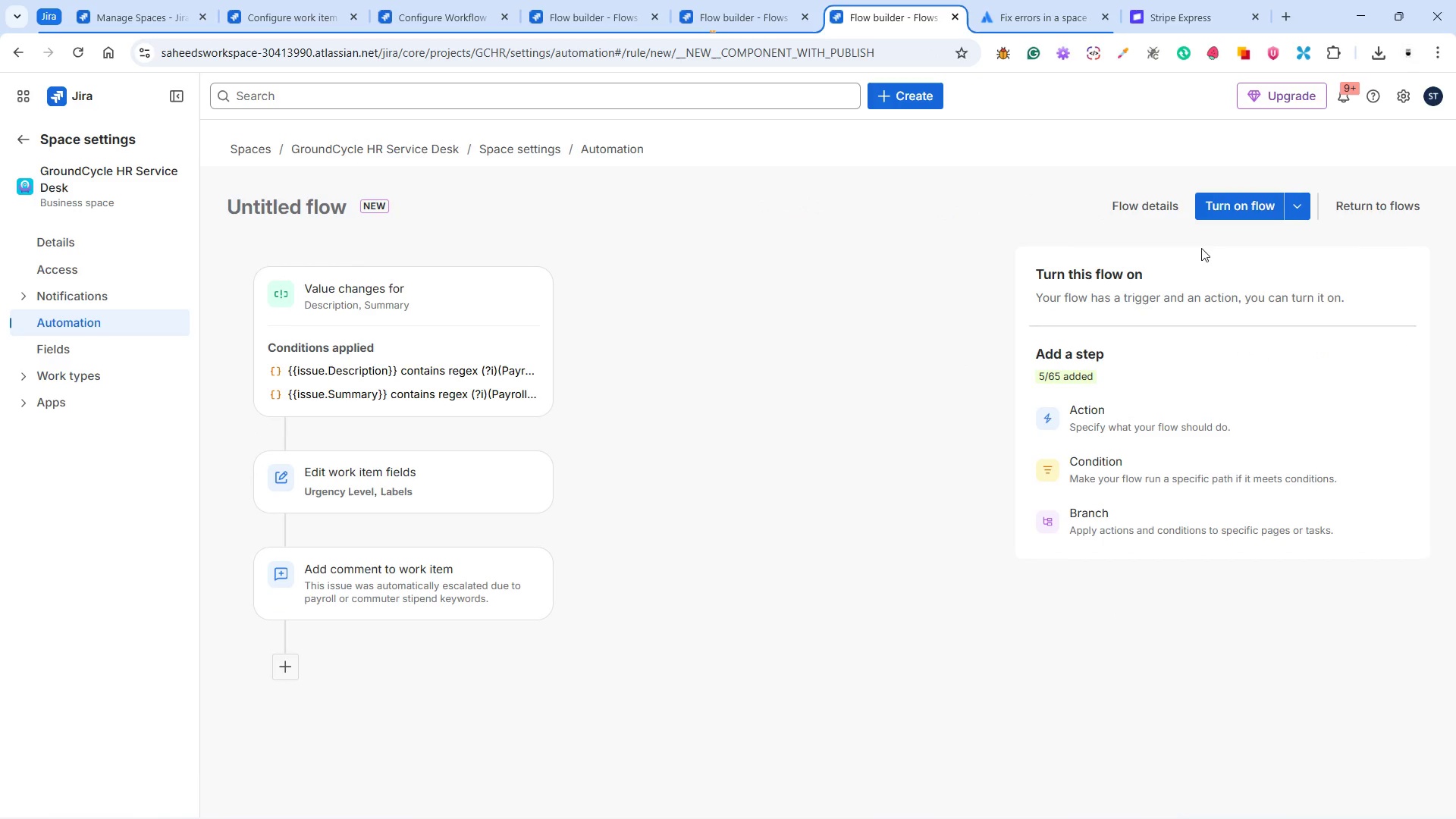 
left_click([1229, 205])
 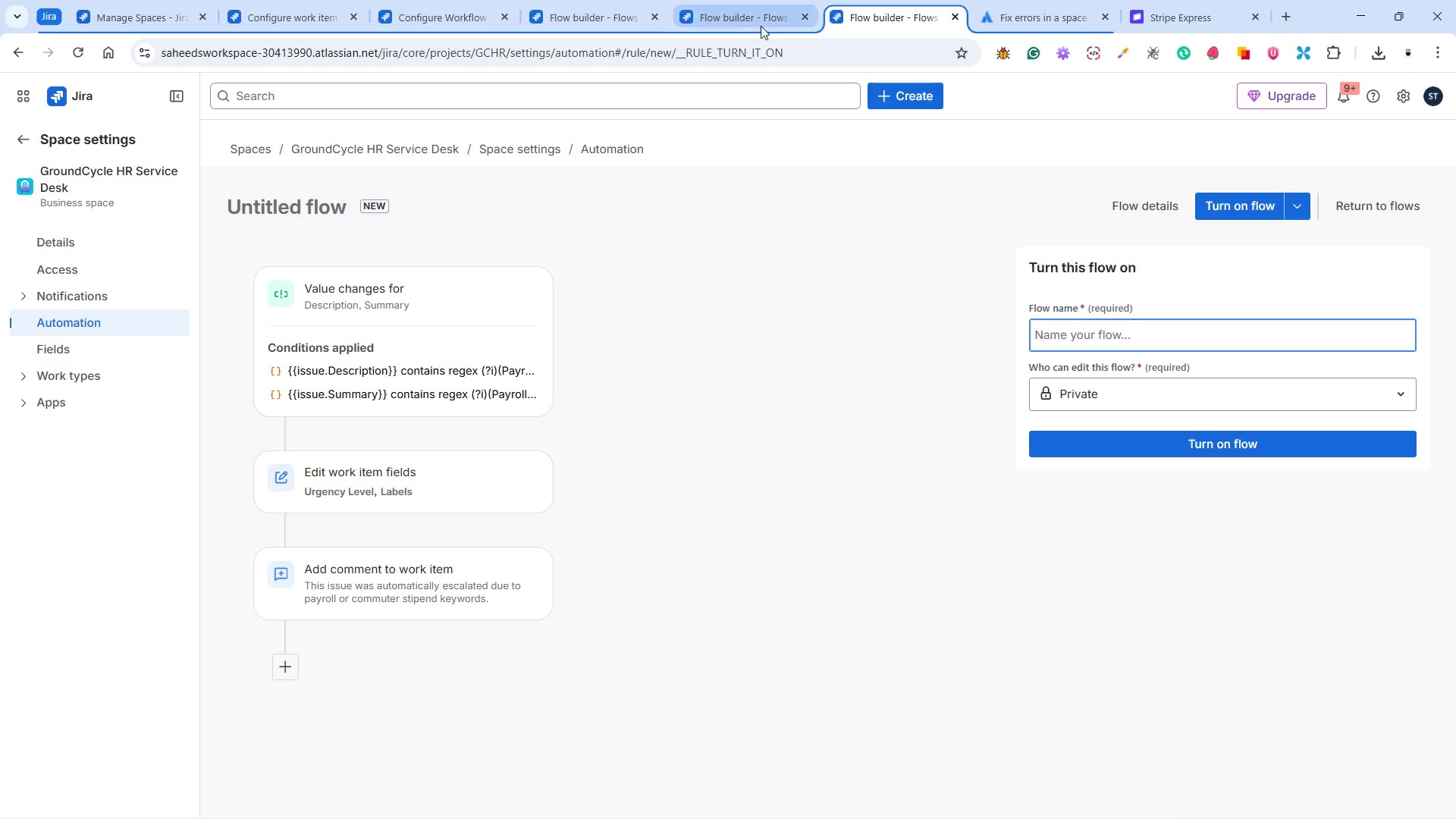 
left_click([757, 22])
 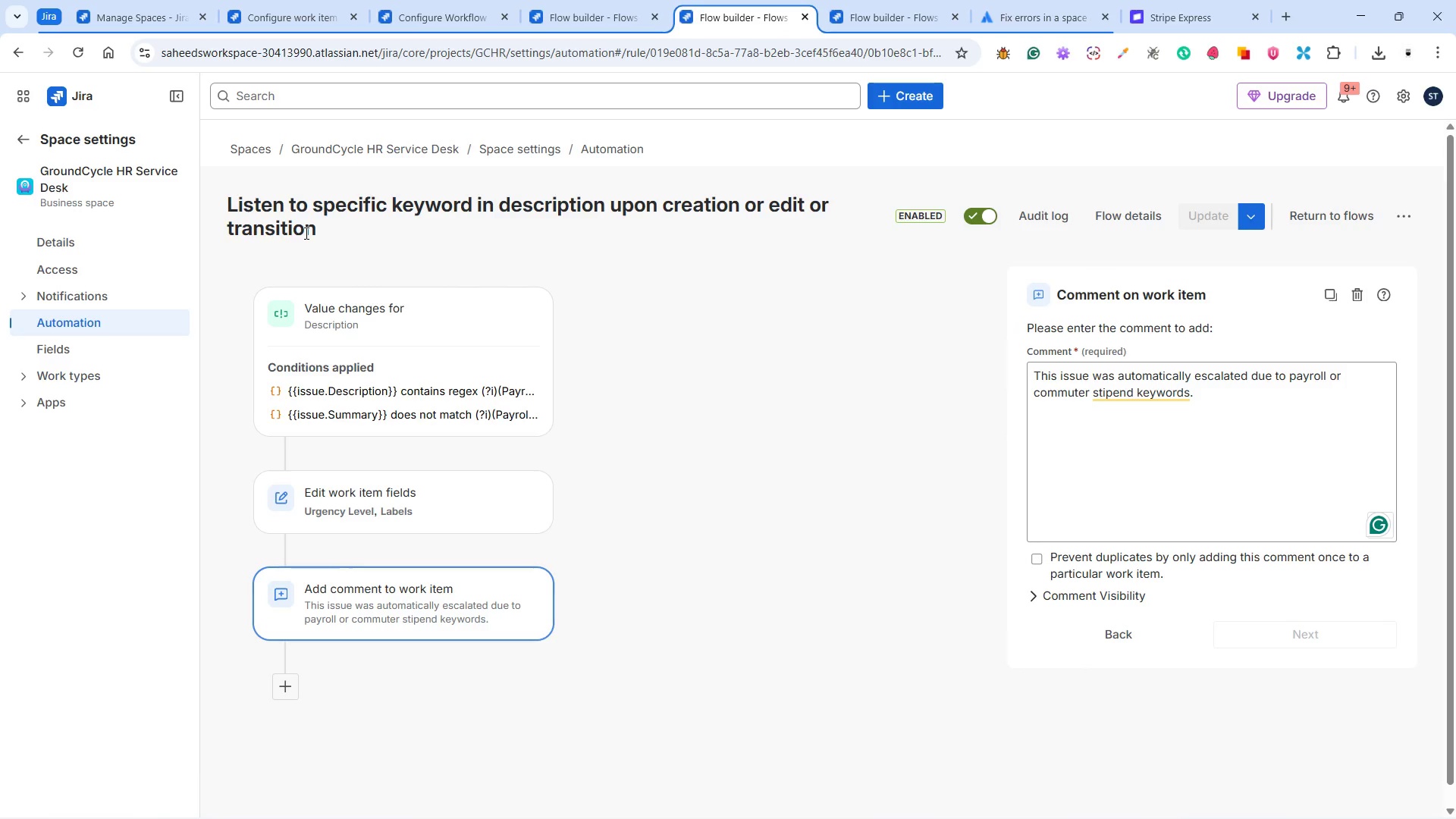 
left_click_drag(start_coordinate=[317, 232], to_coordinate=[220, 206])
 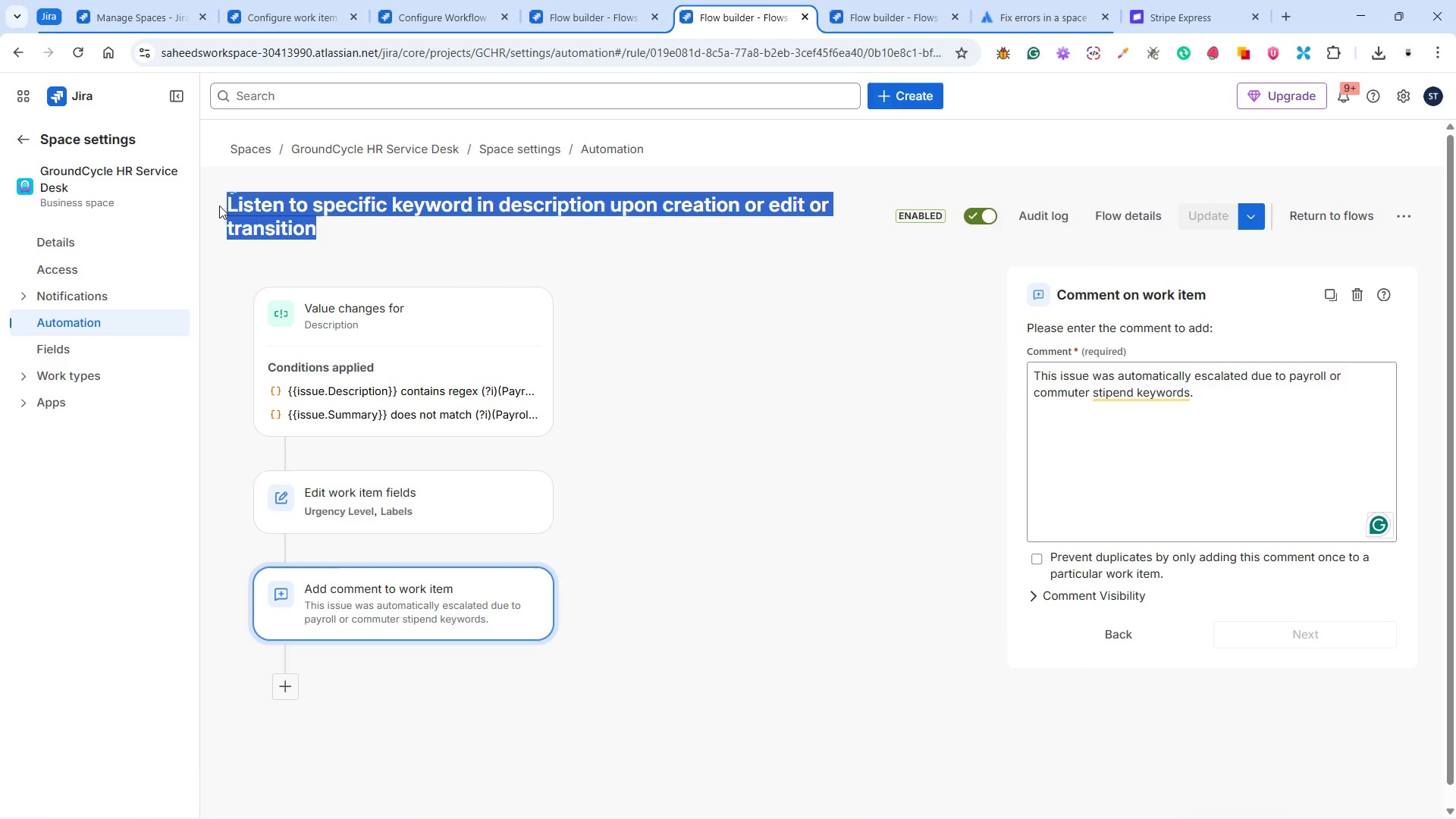 
key(Control+C)
 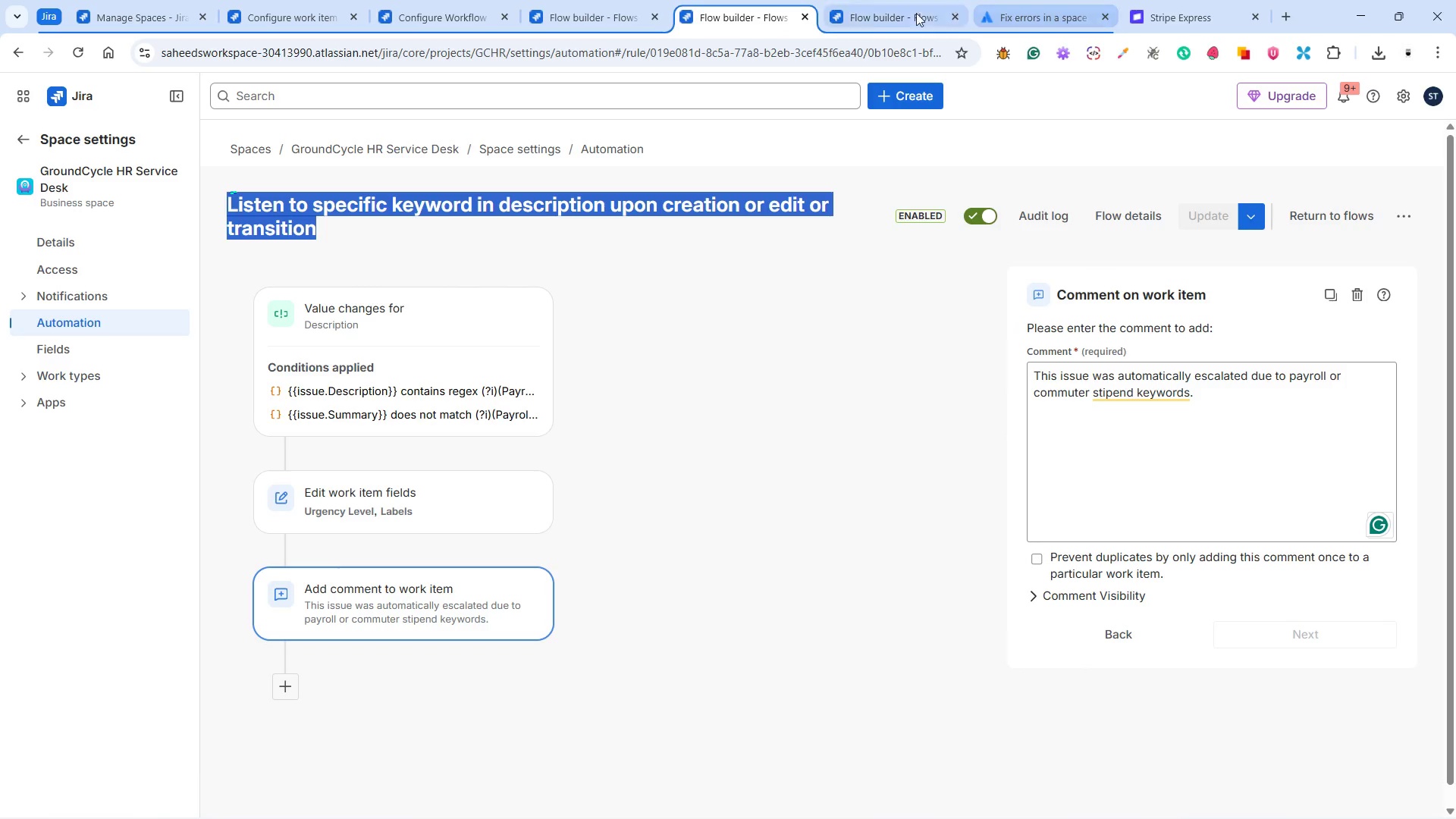 
left_click([871, 20])
 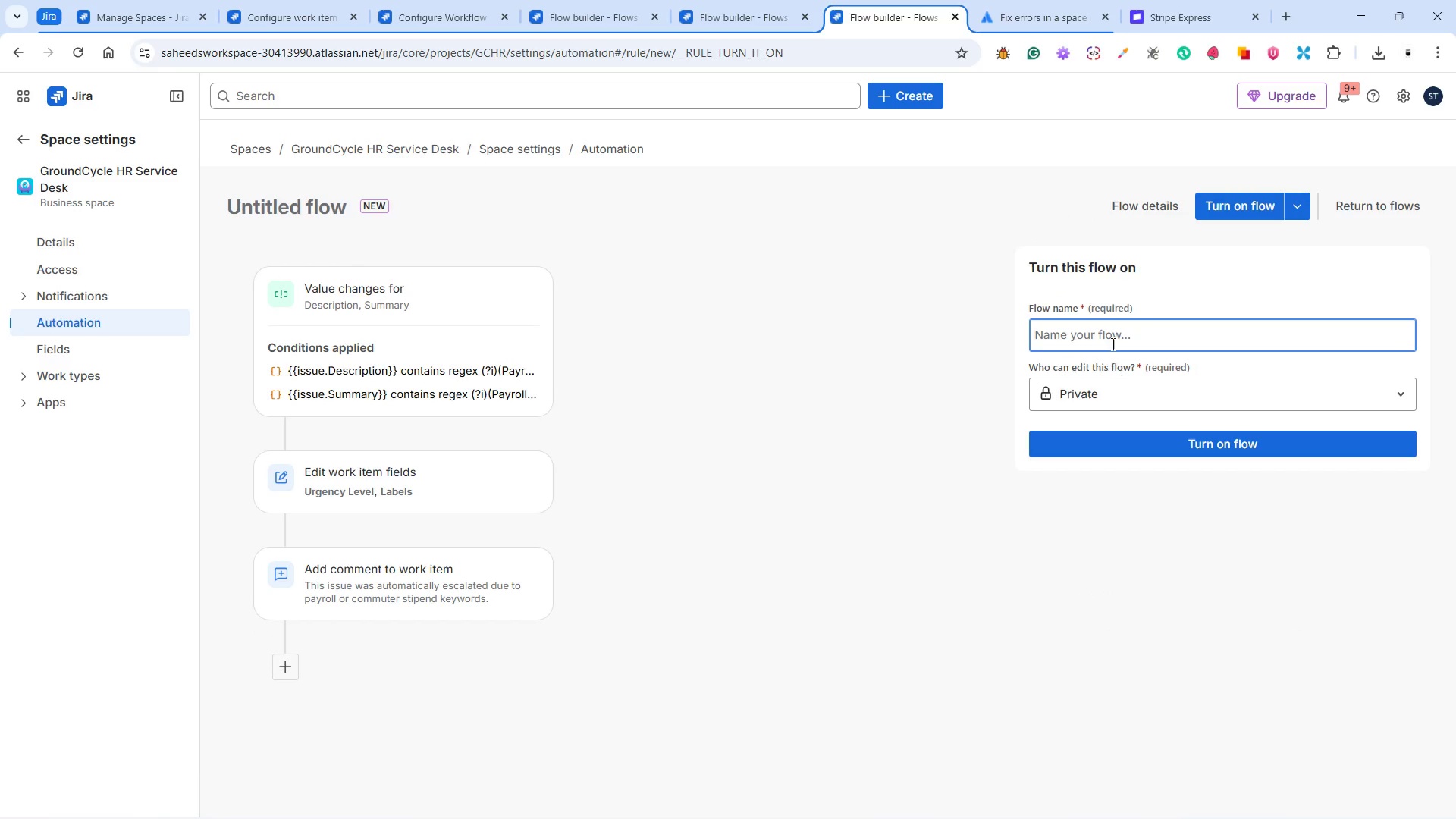 
left_click([1109, 337])
 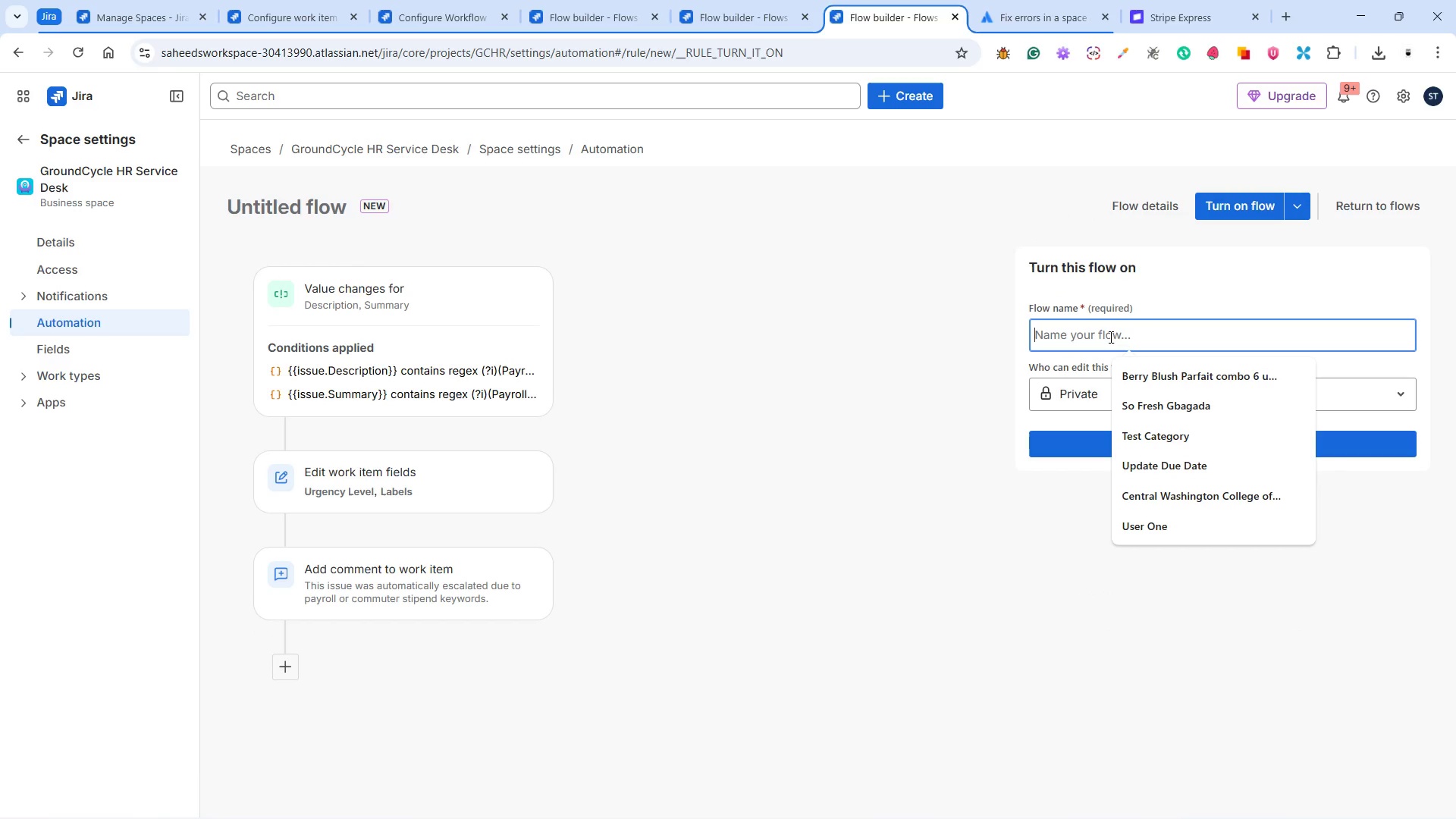 
key(Control+V)
 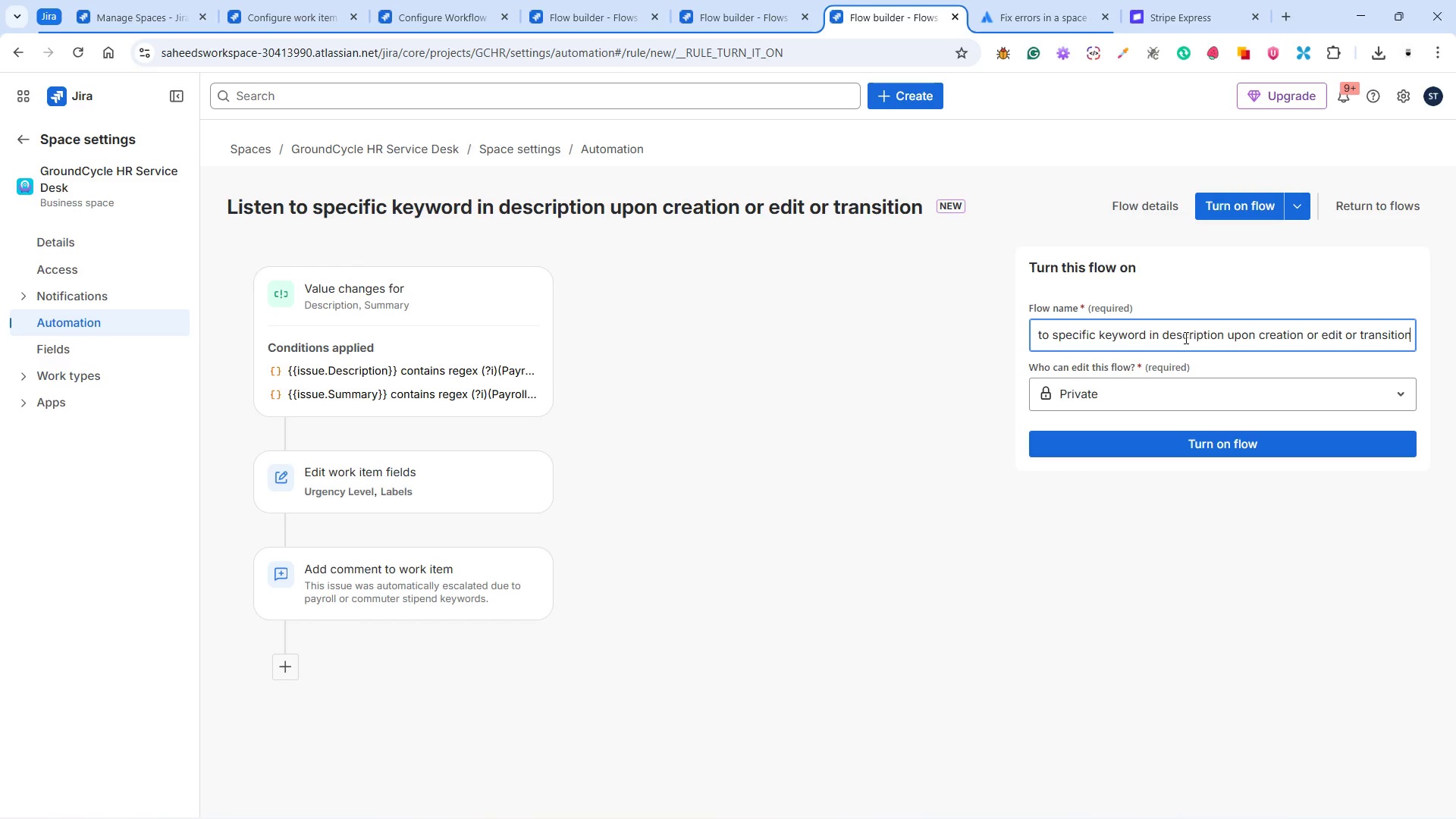 
left_click([1163, 332])
 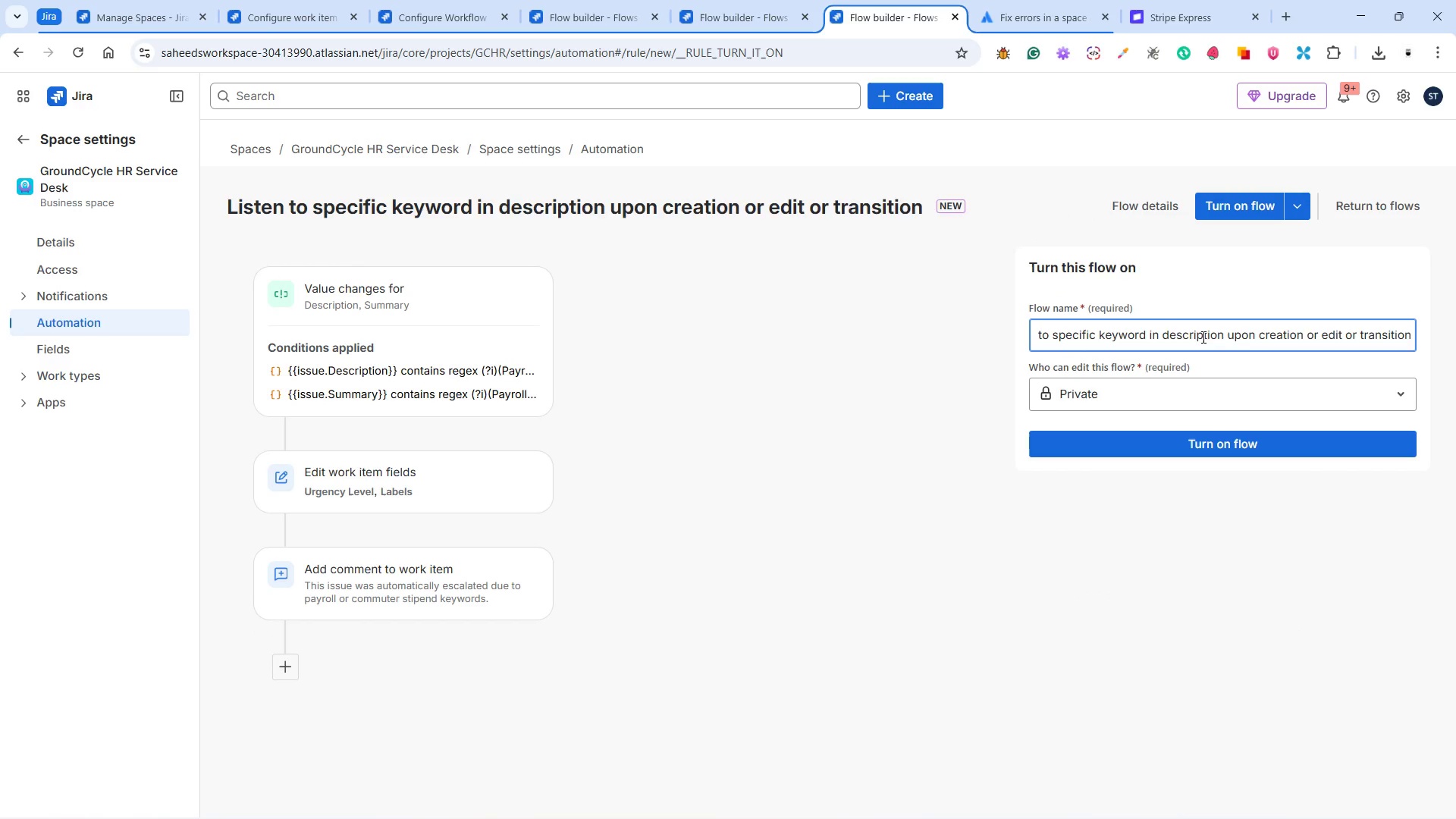 
type(summary and )
 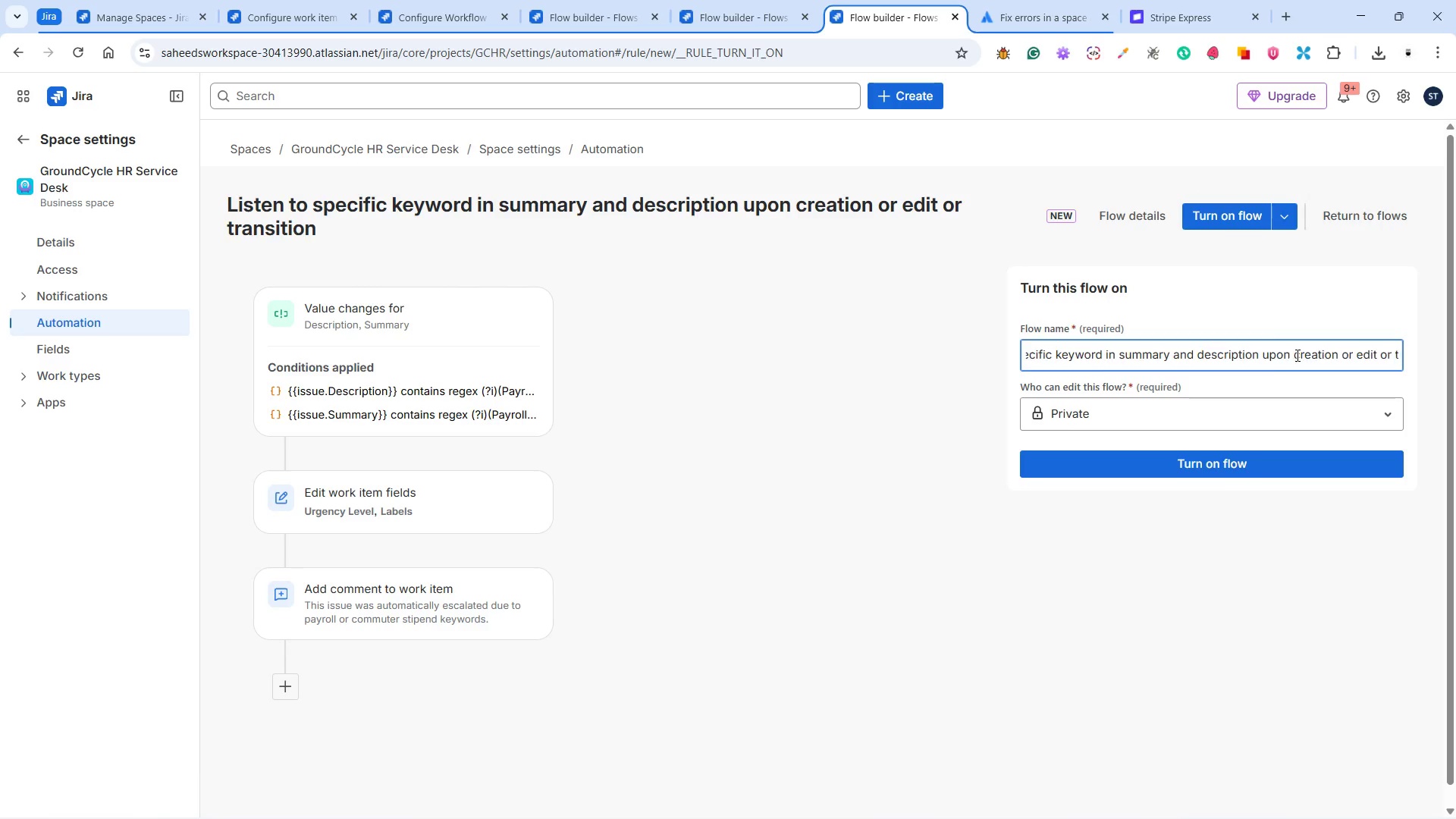 
left_click([1216, 418])
 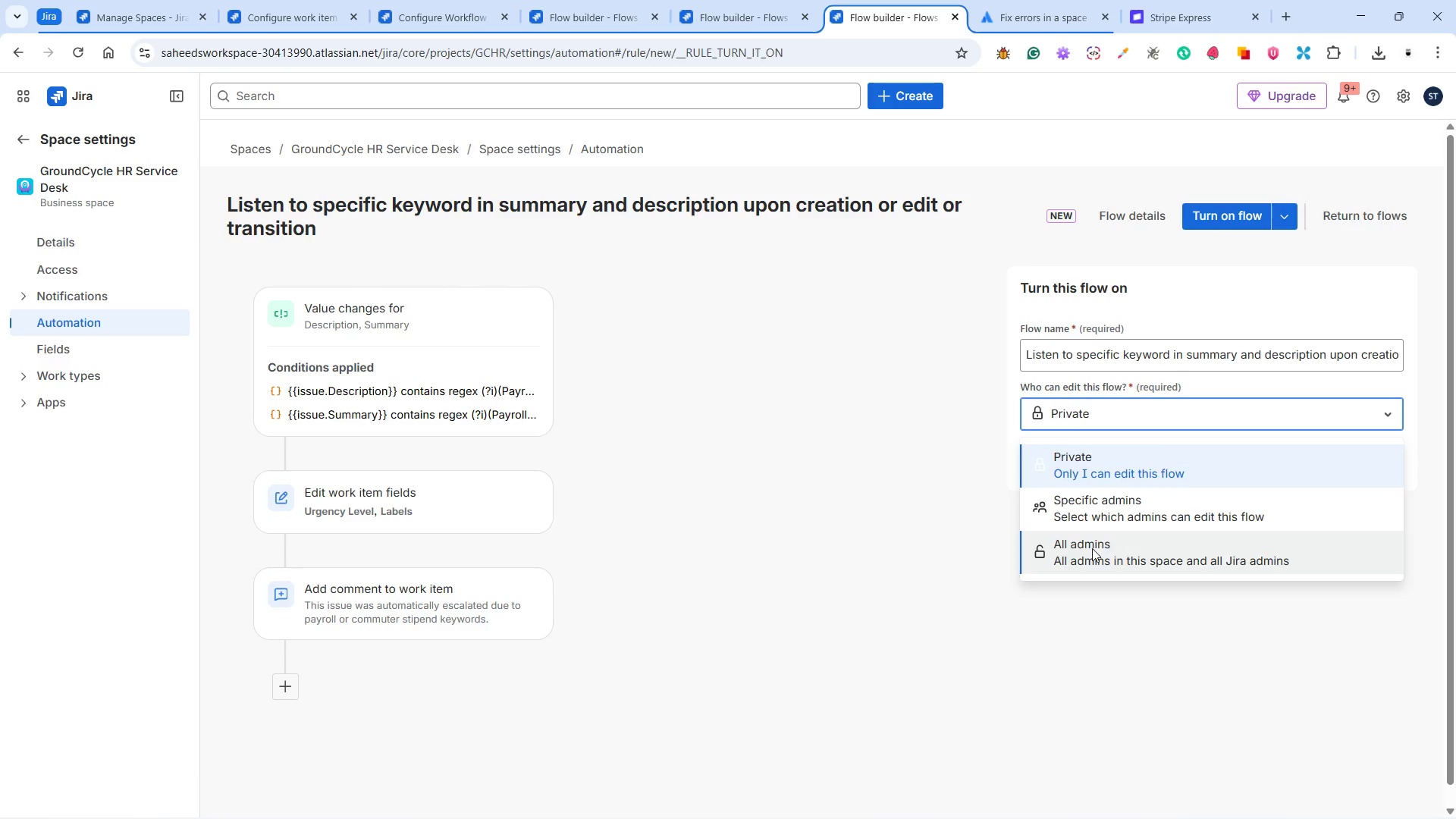 
left_click([1089, 548])
 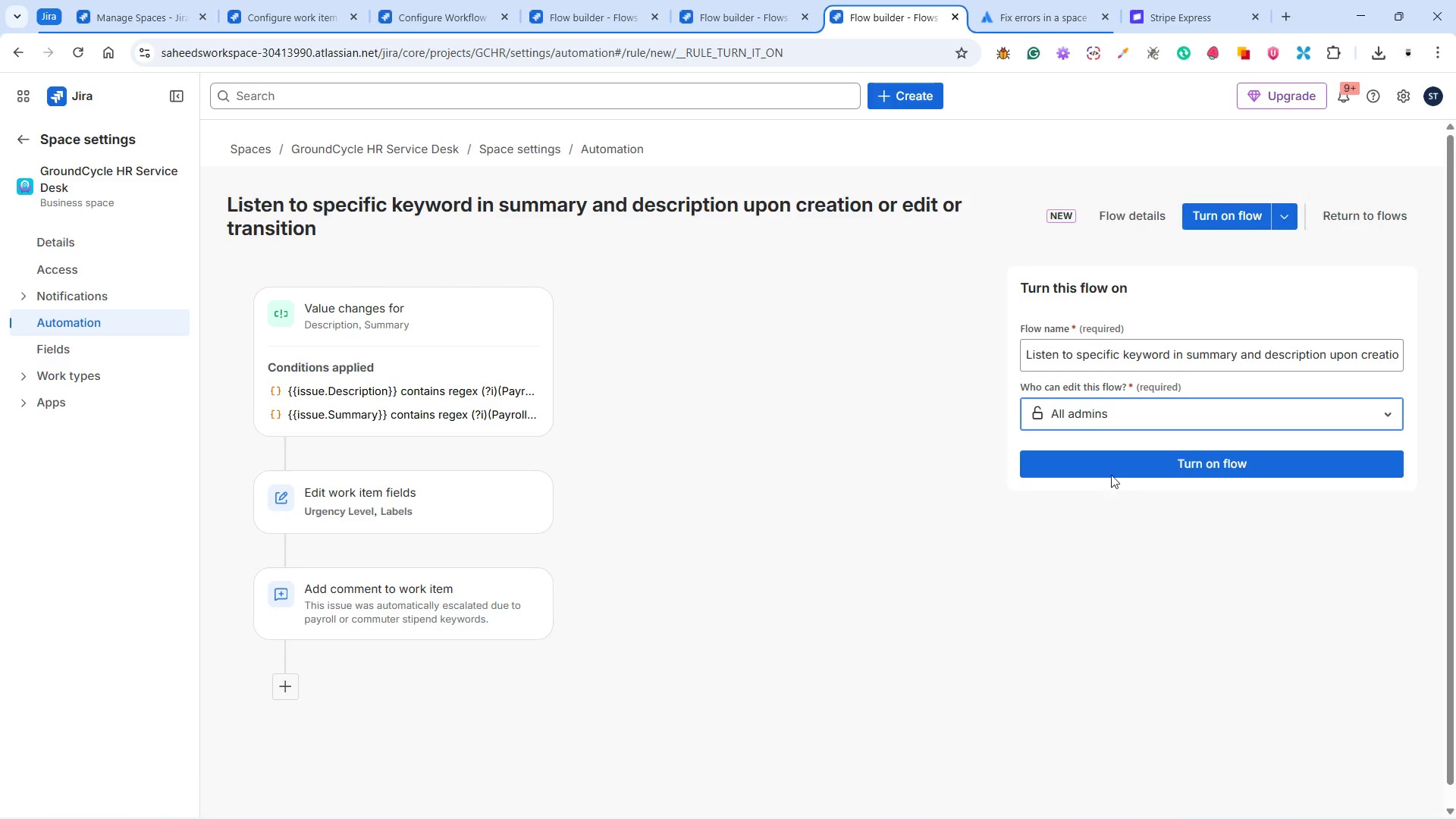 
left_click([1111, 466])
 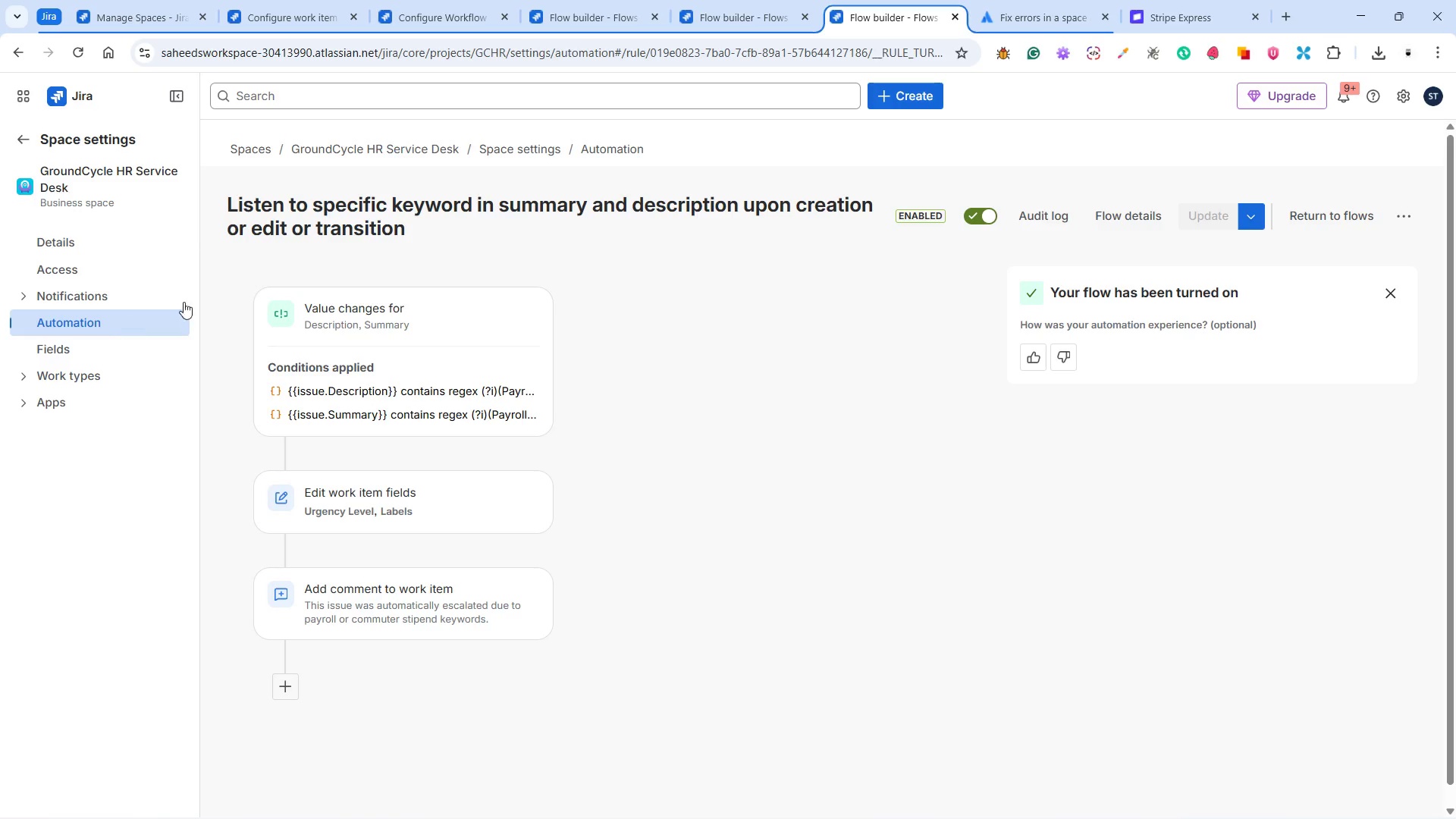 
wait(6.84)
 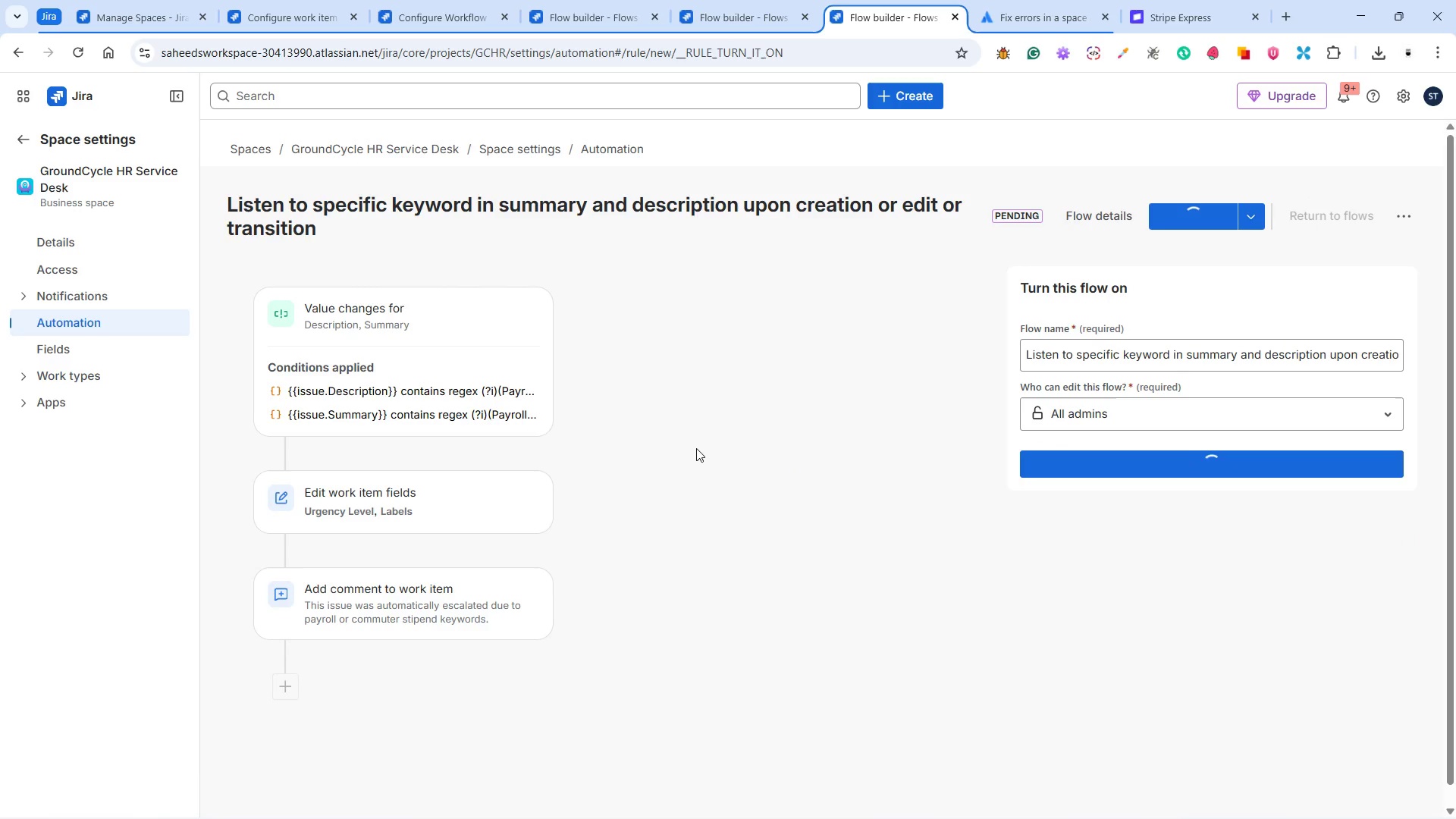 
left_click([38, 355])
 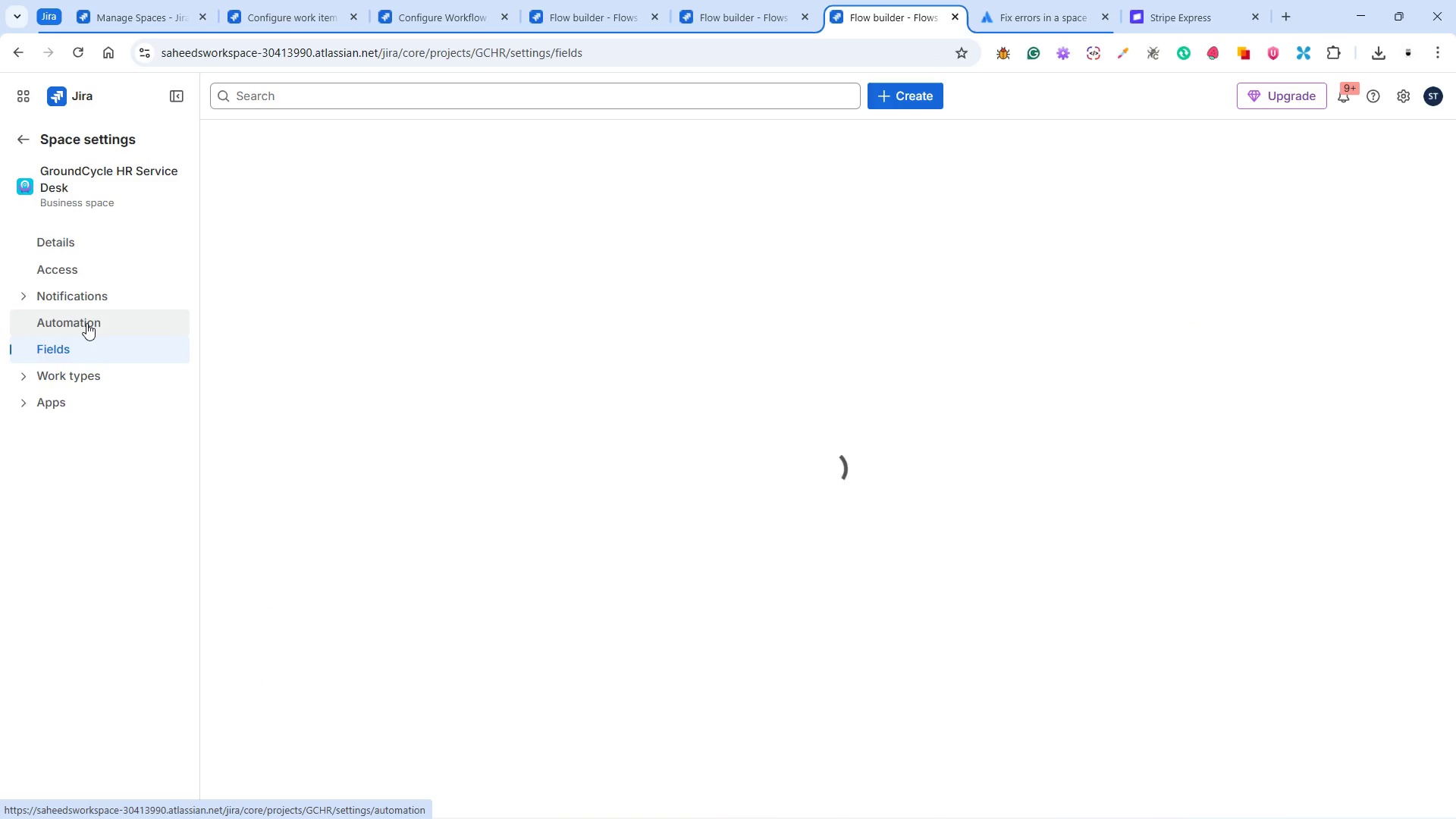 
left_click([86, 322])
 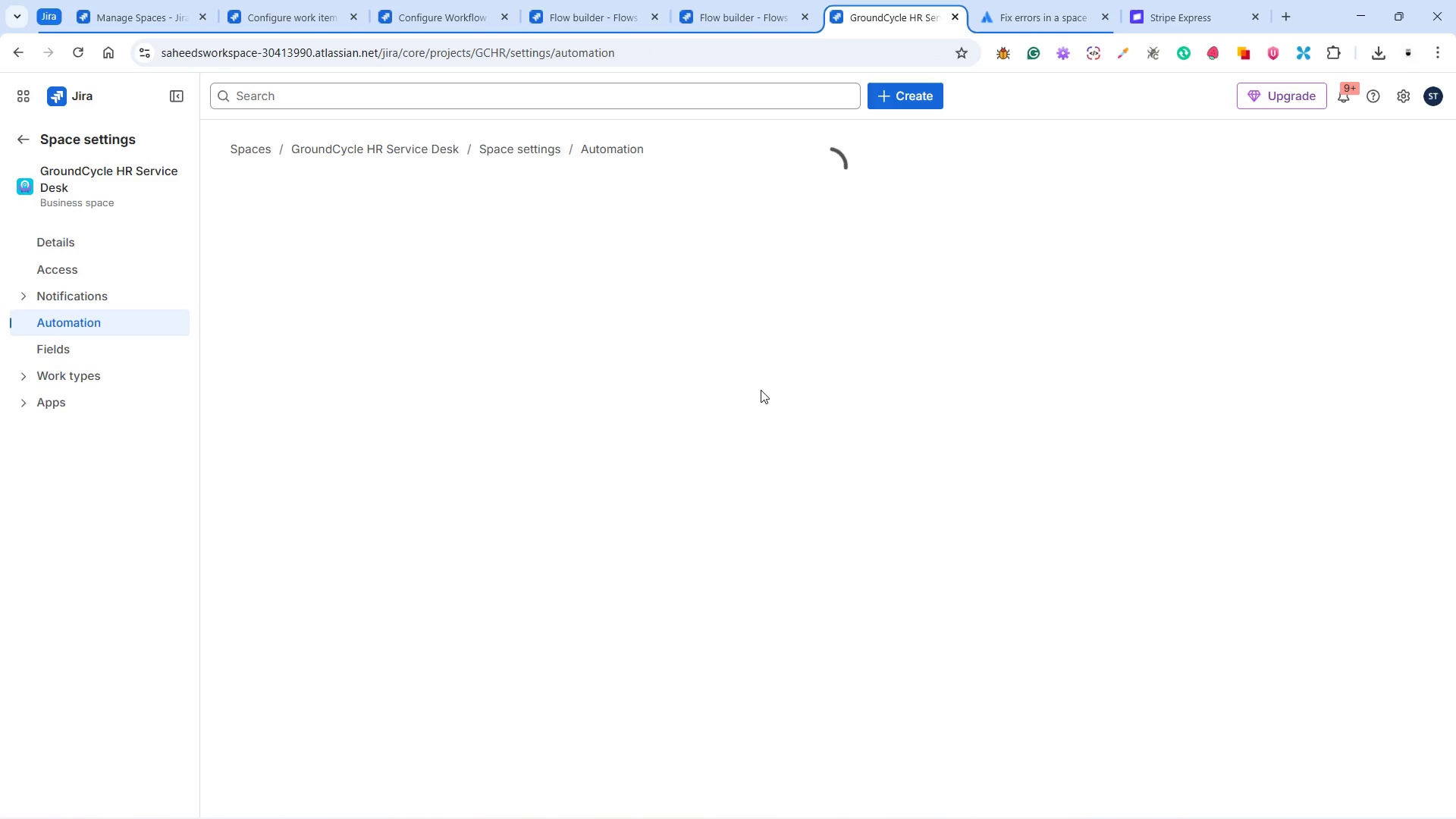 
left_click([430, 17])
 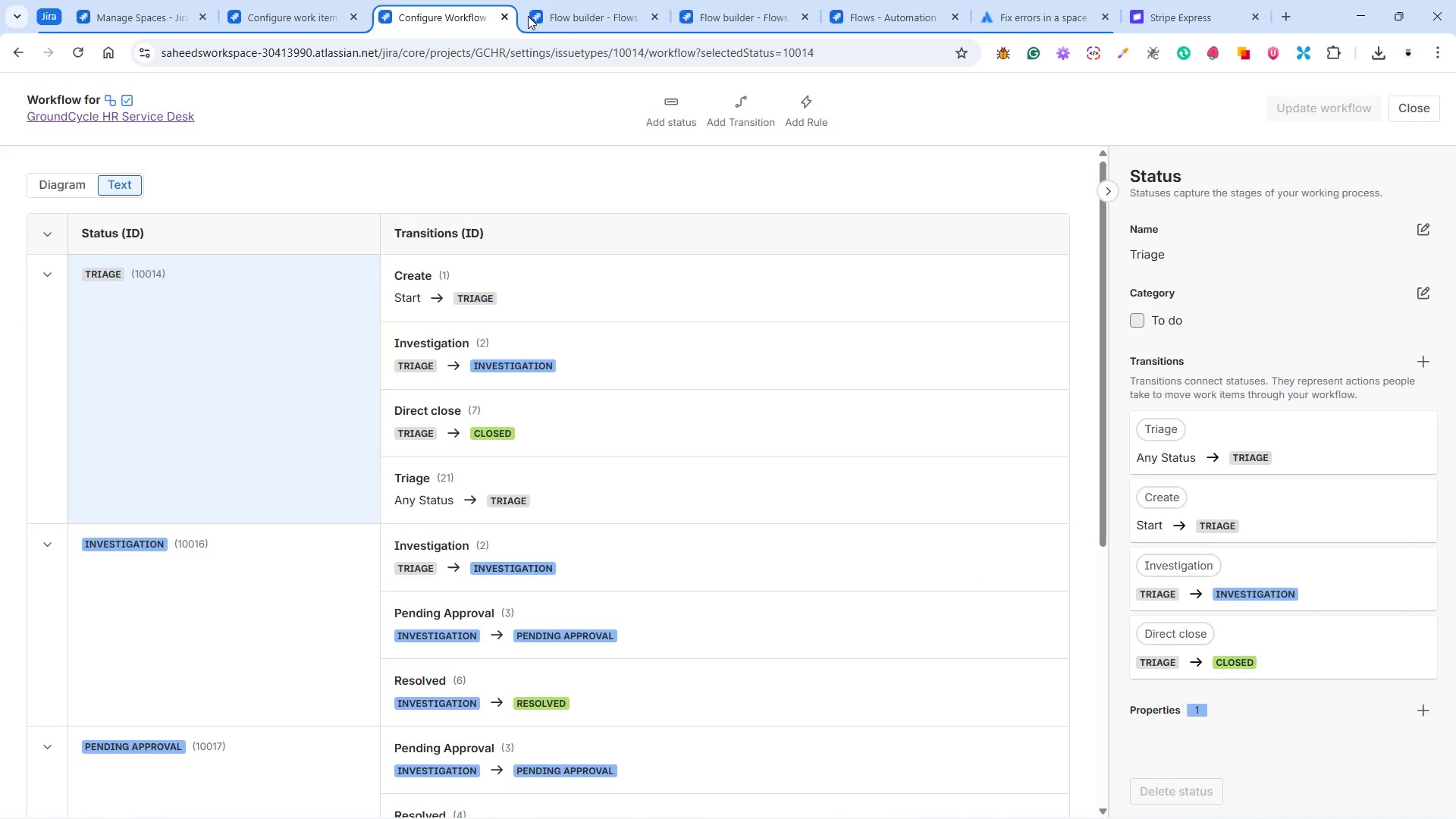 
left_click([575, 10])
 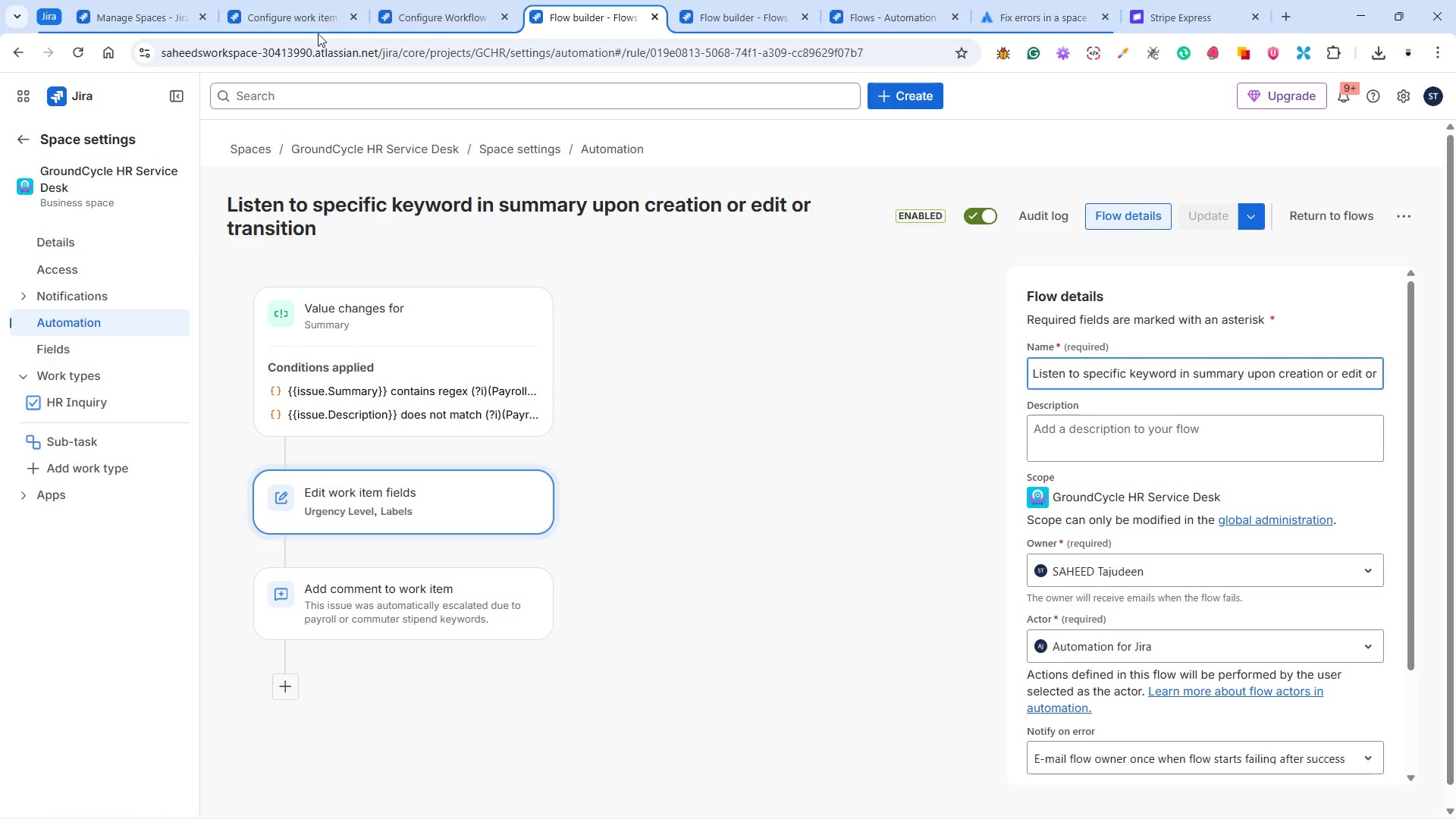 
left_click([289, 20])
 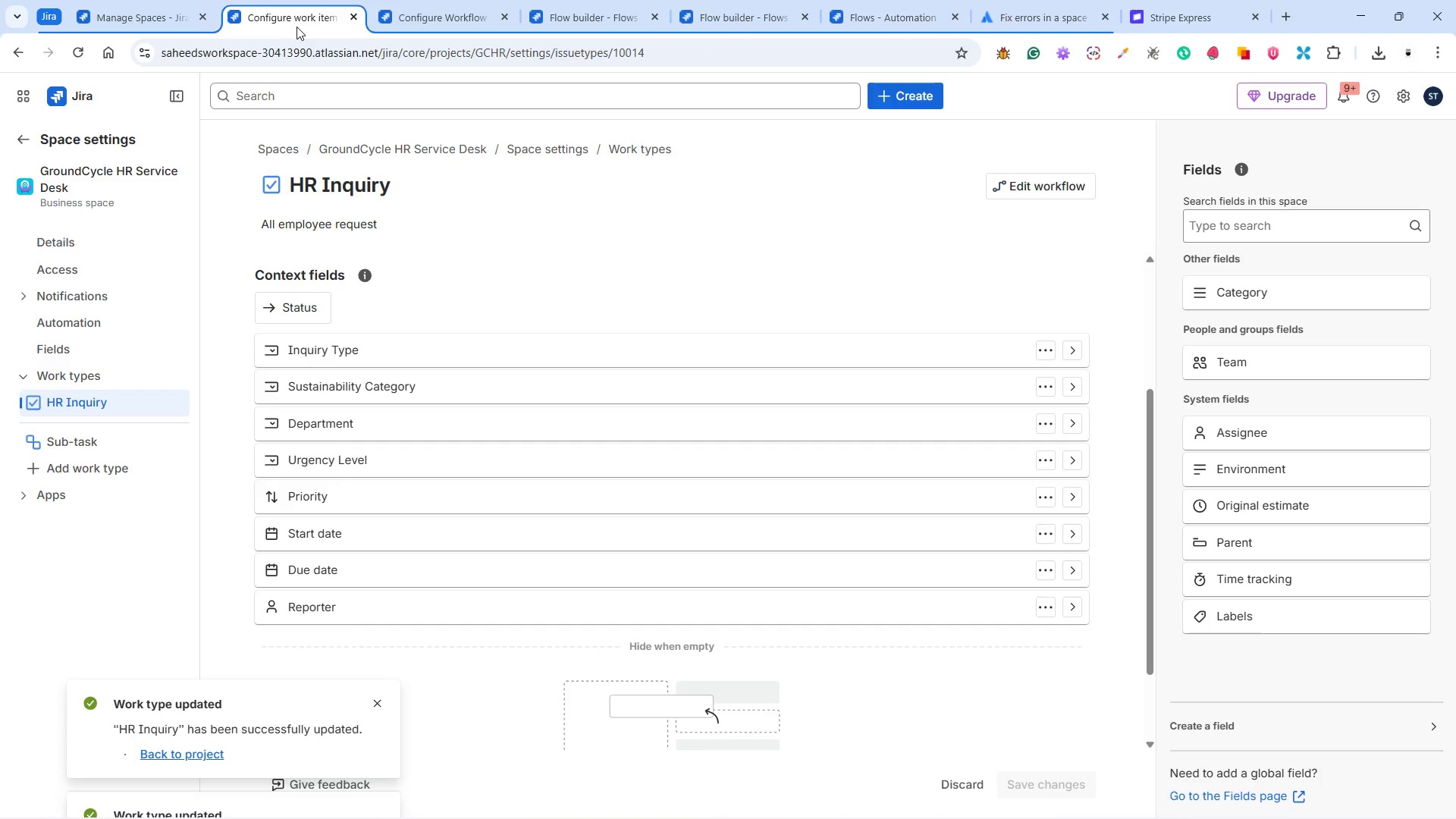 
scroll: coordinate [610, 381], scroll_direction: down, amount: 4.0
 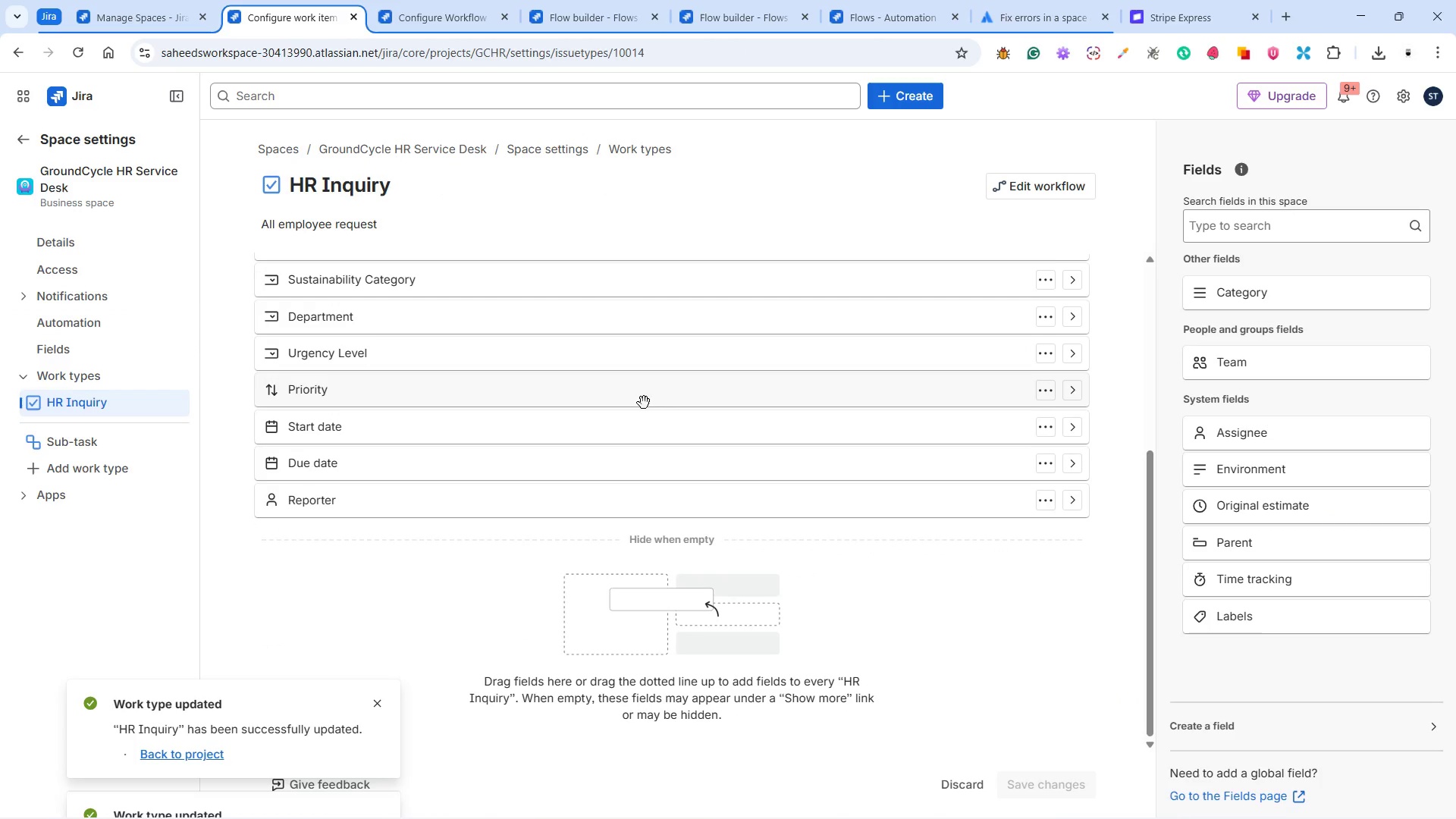 
scroll: coordinate [645, 406], scroll_direction: up, amount: 2.0
 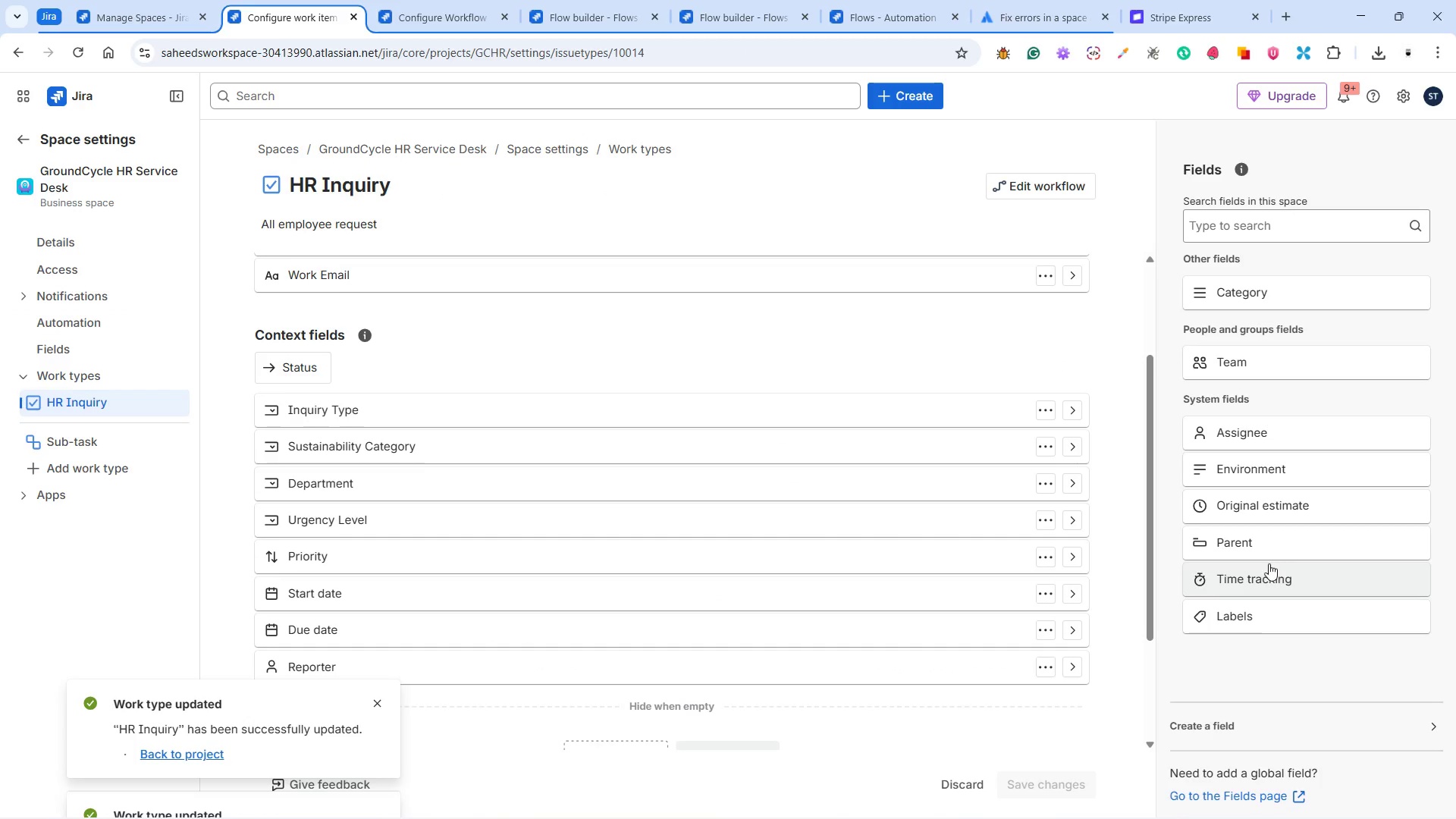 
left_click_drag(start_coordinate=[1237, 620], to_coordinate=[626, 584])
 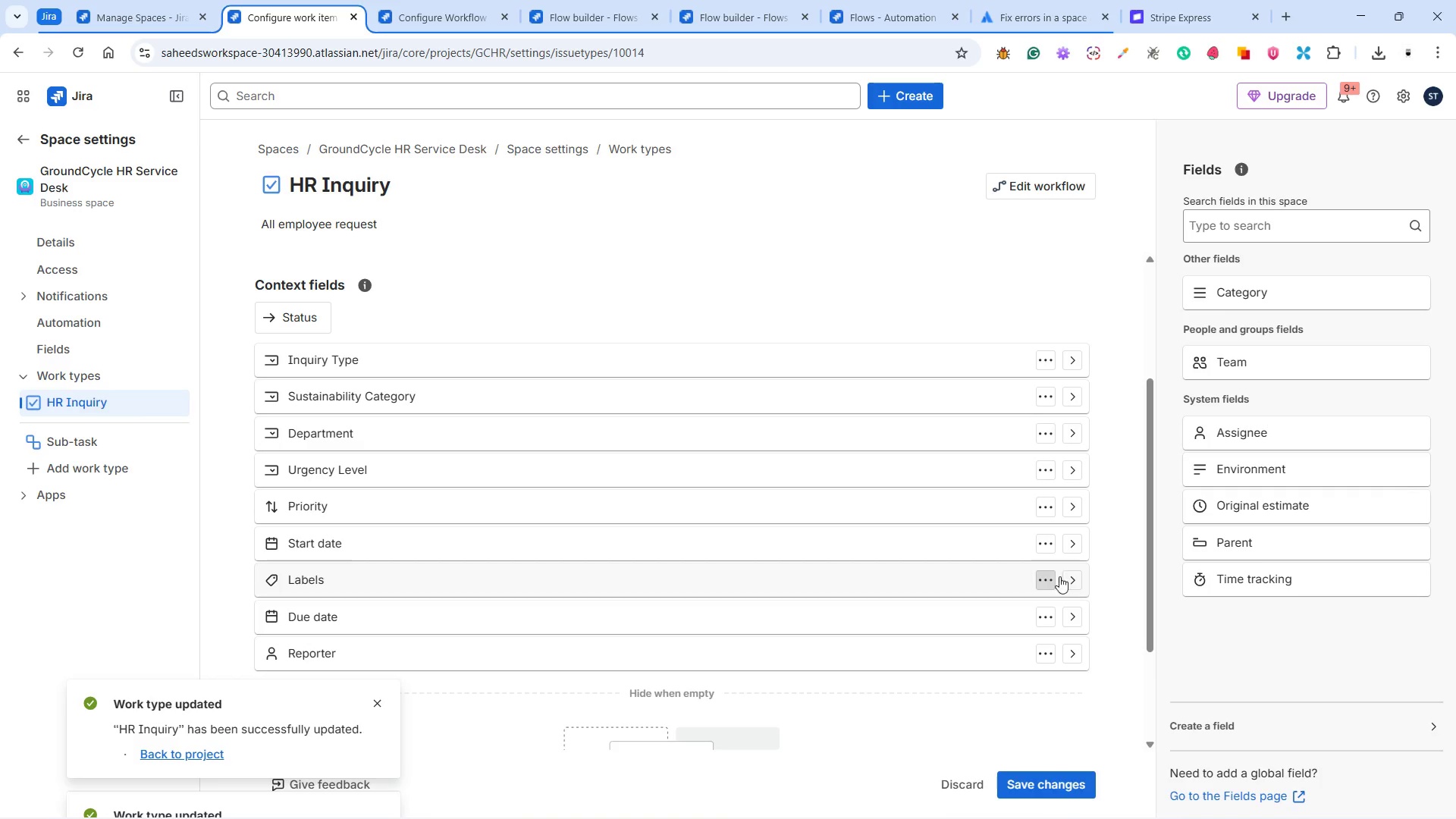 
left_click([1112, 595])
 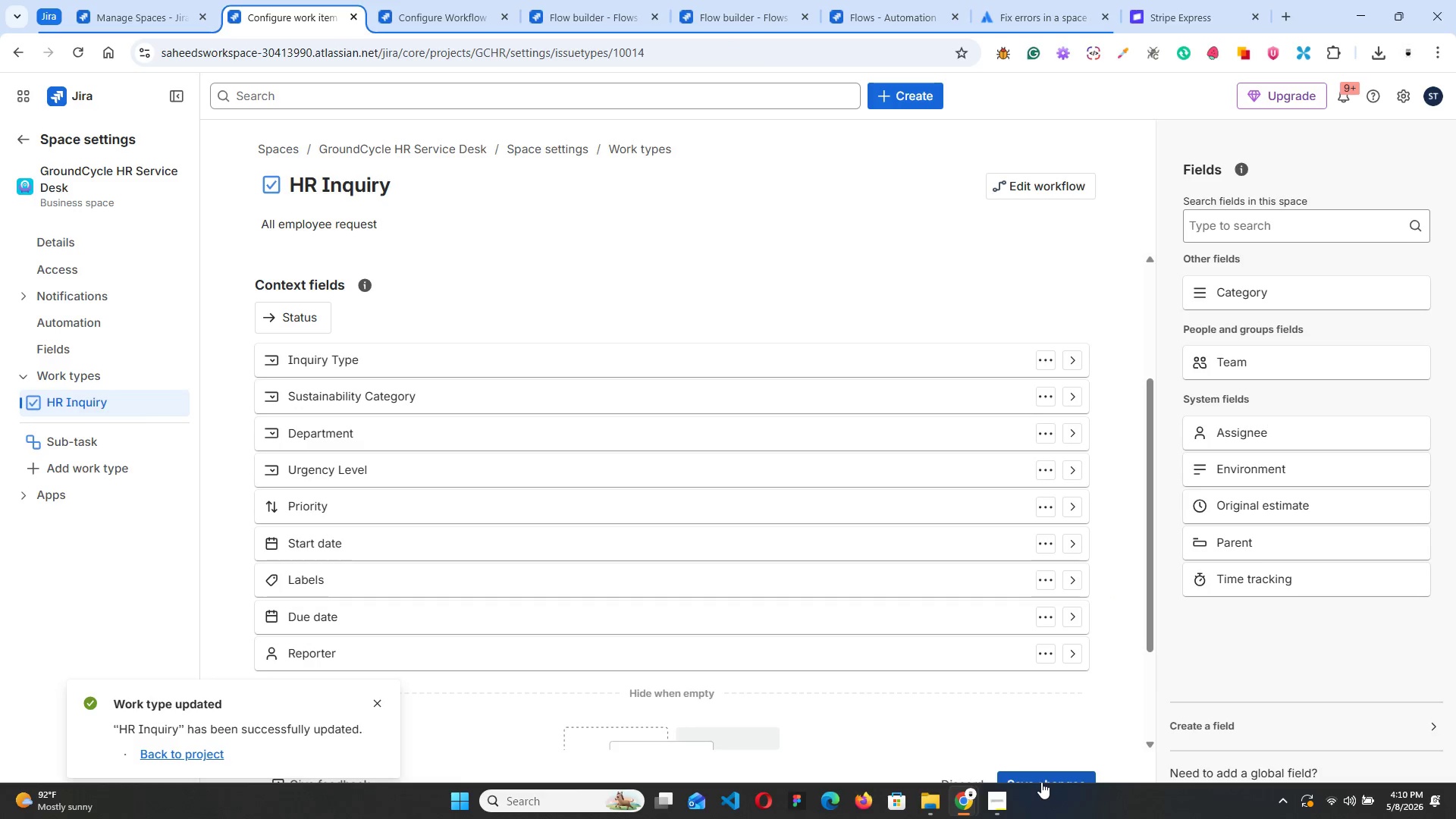 
left_click([1038, 777])
 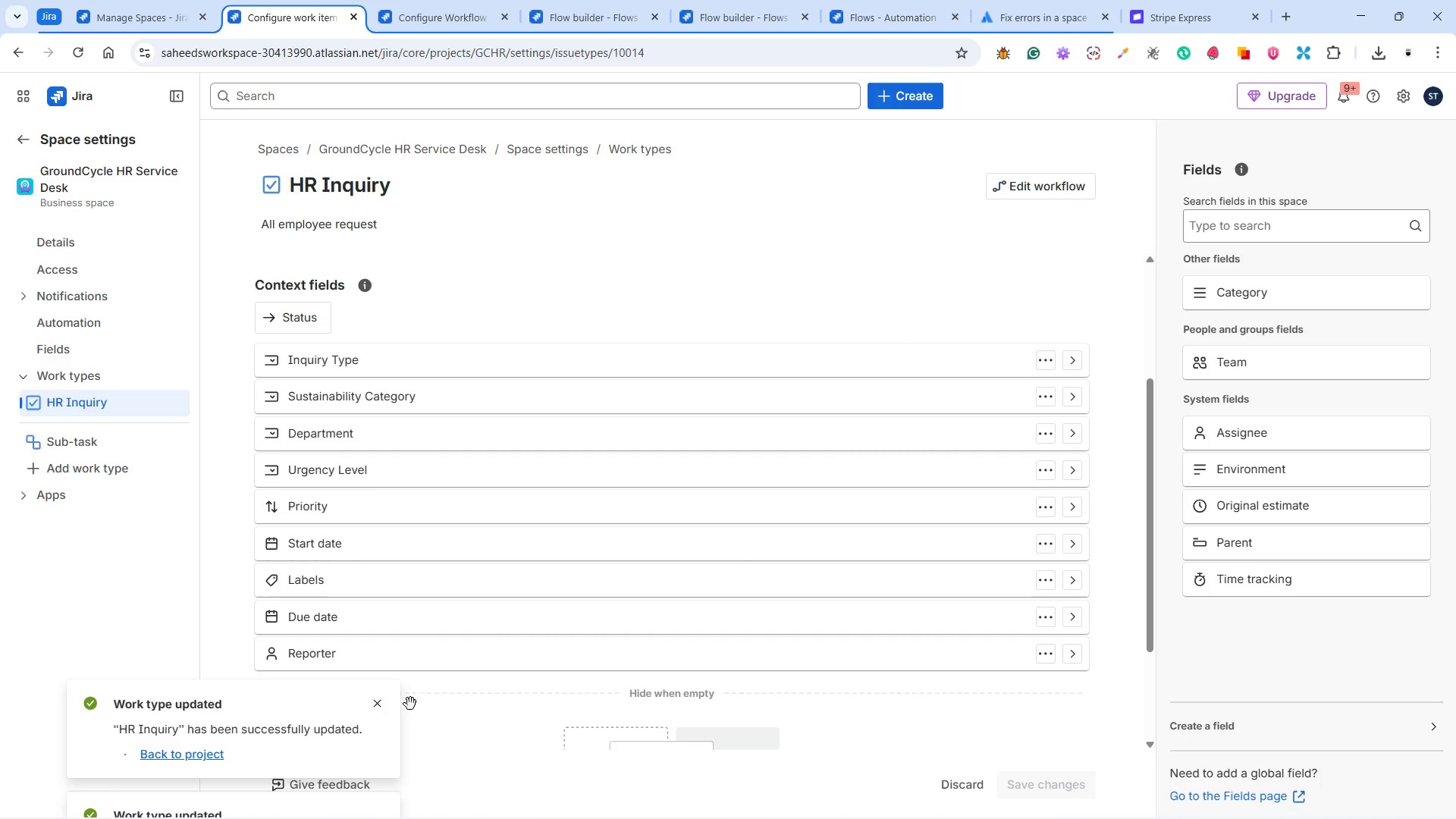 
wait(6.84)
 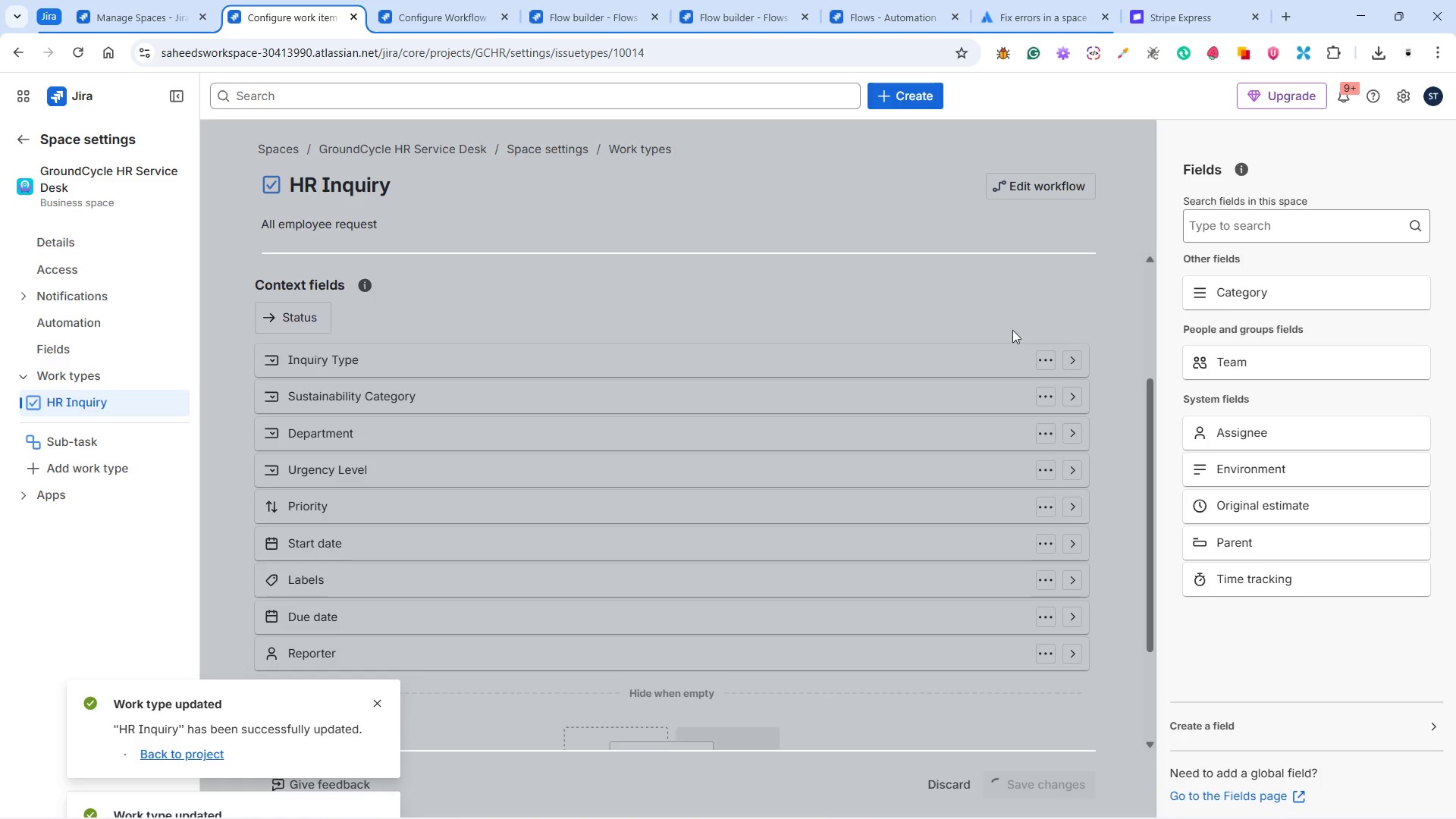 
left_click([563, 257])
 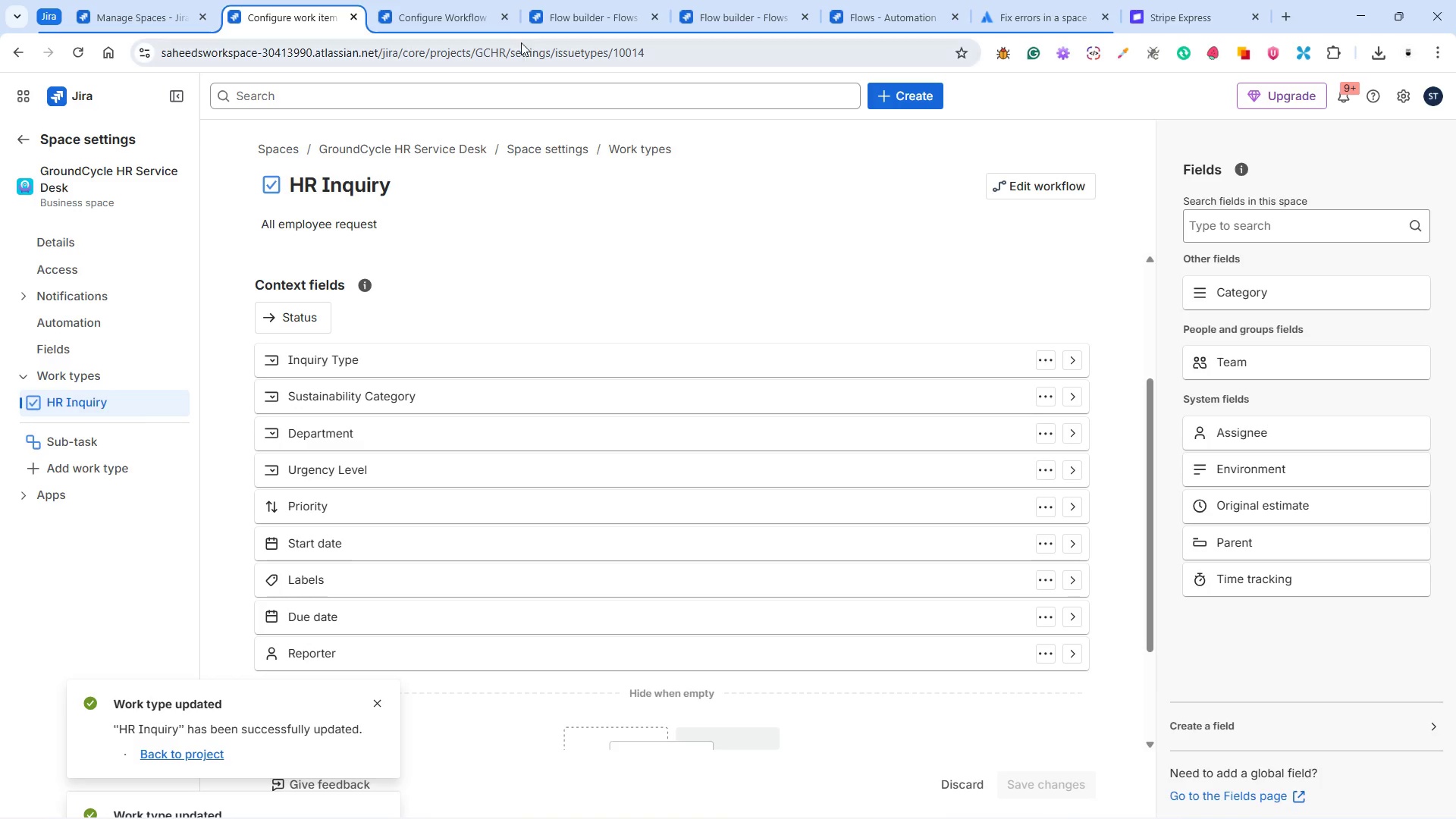 
mouse_move([423, 30])
 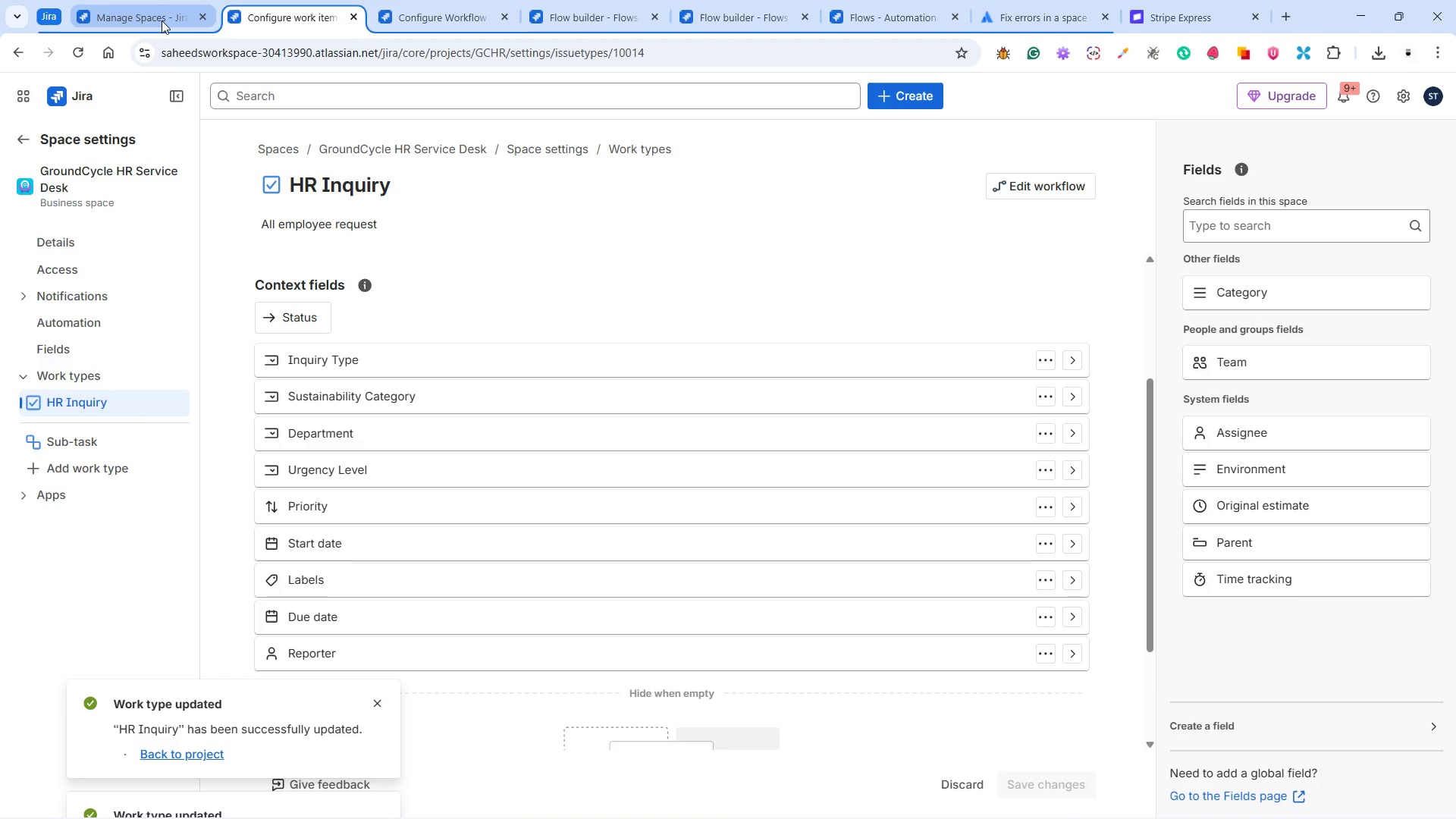 
left_click([162, 20])
 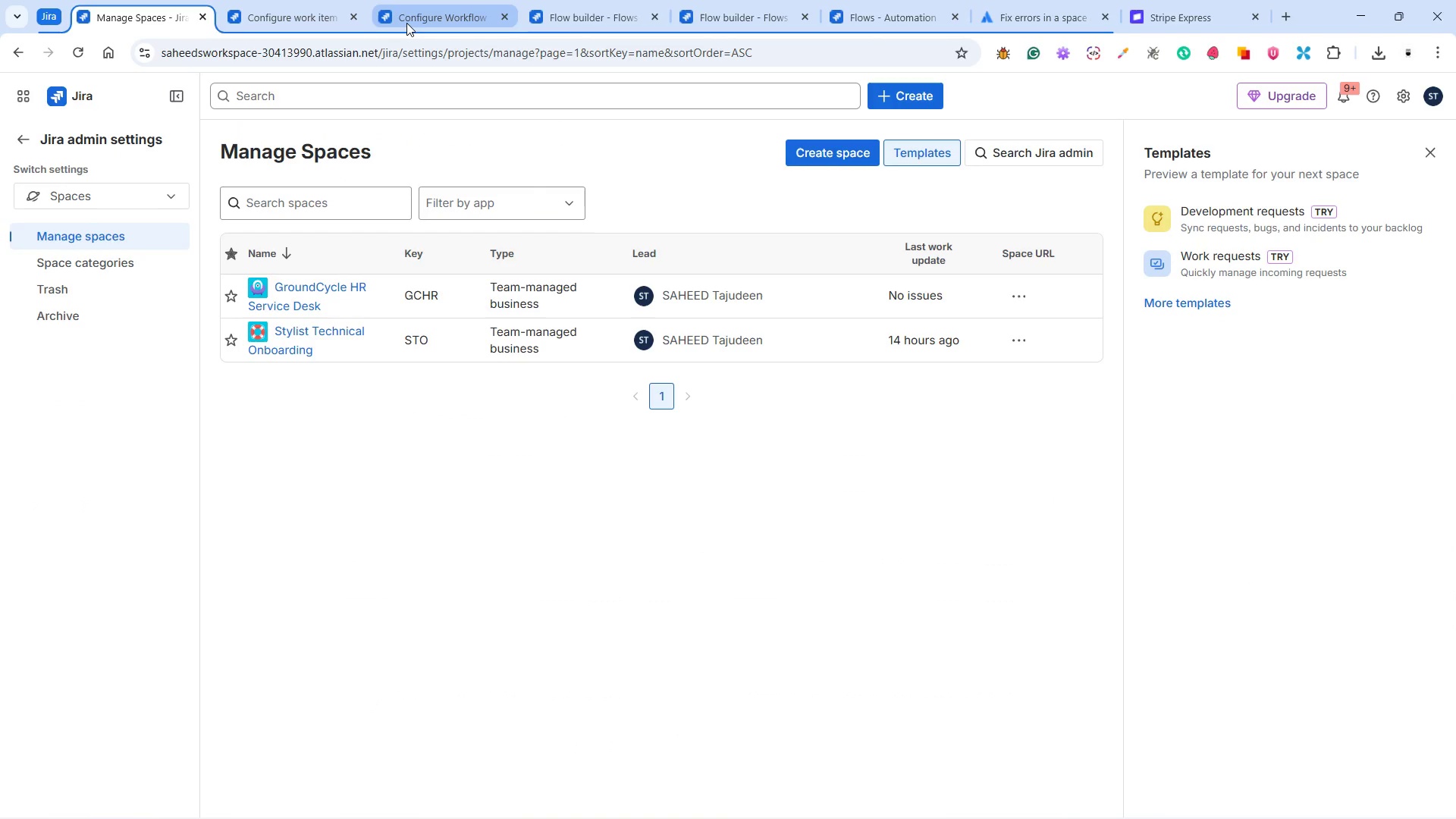 
left_click([422, 20])
 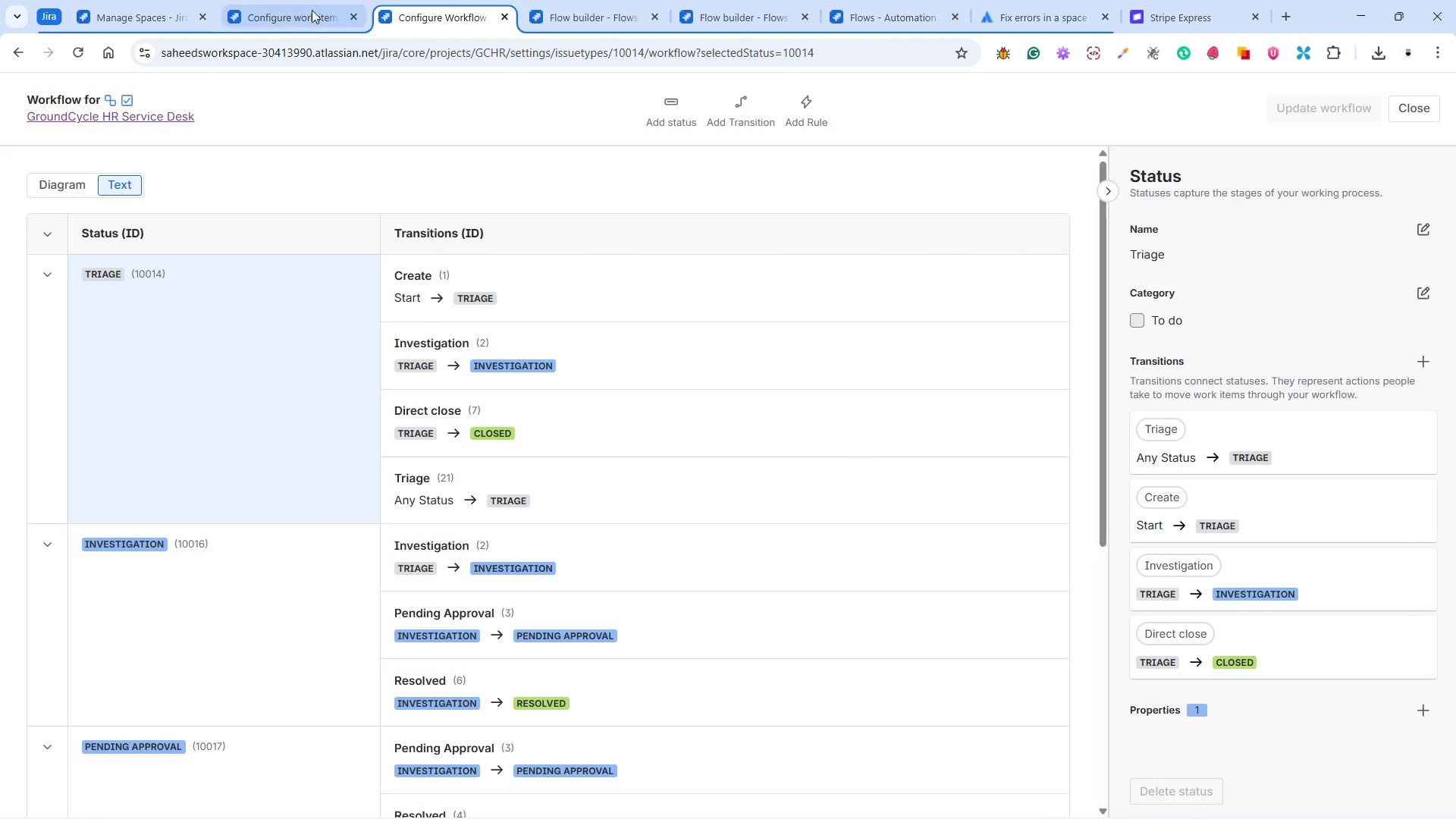 
left_click([291, 2])
 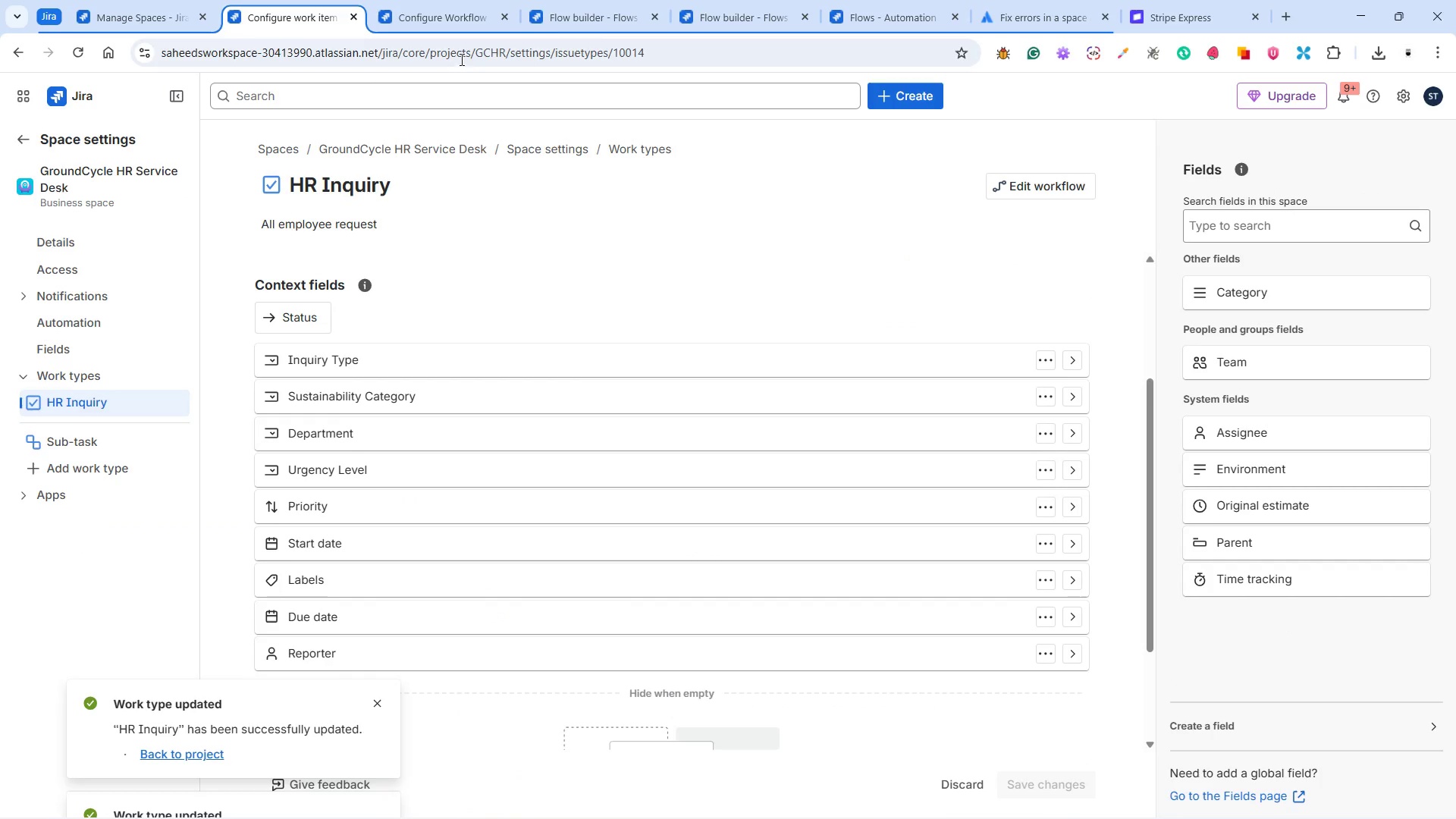 
mouse_move([558, 28])
 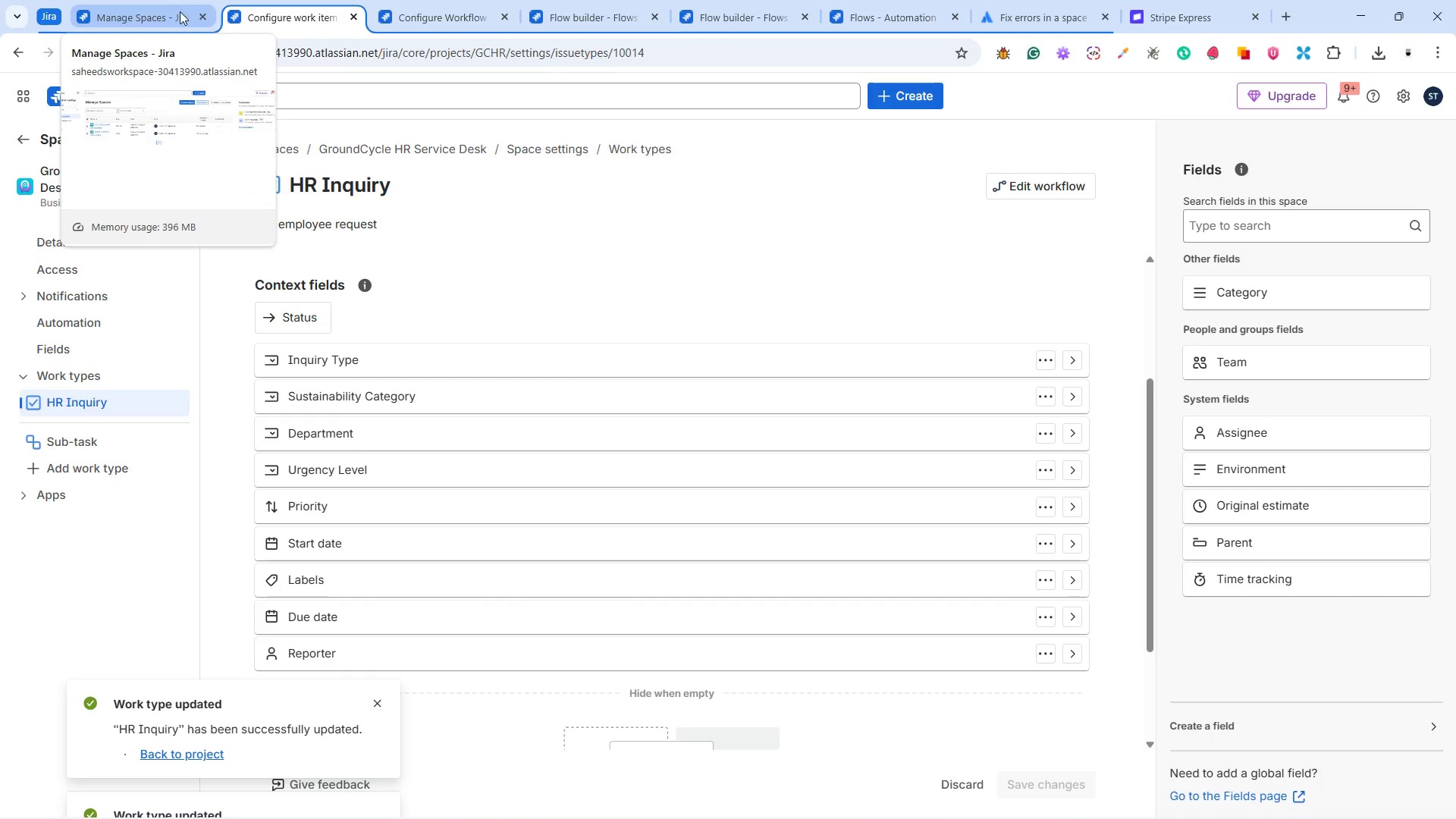 
left_click([178, 11])
 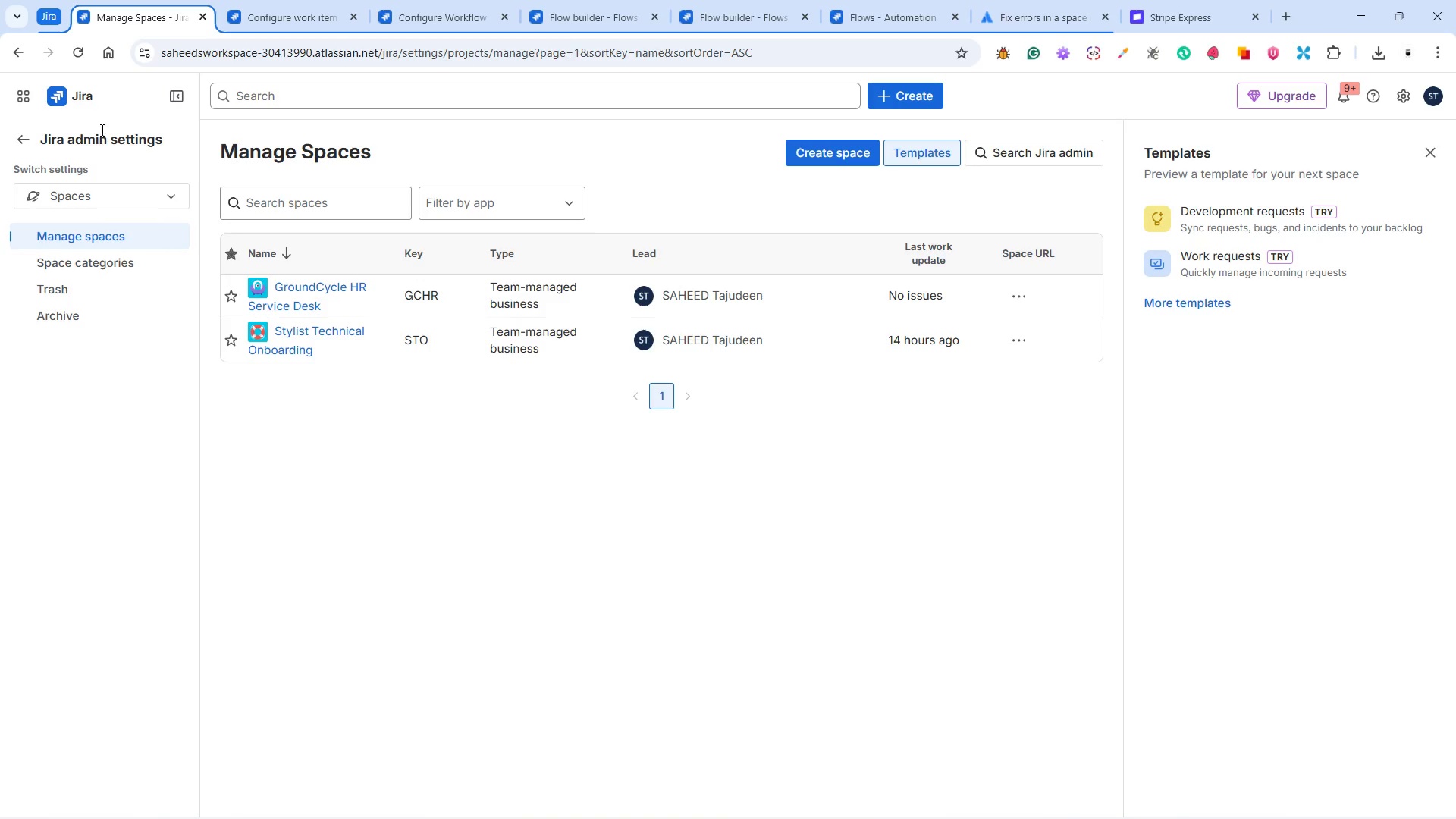 
left_click([61, 91])
 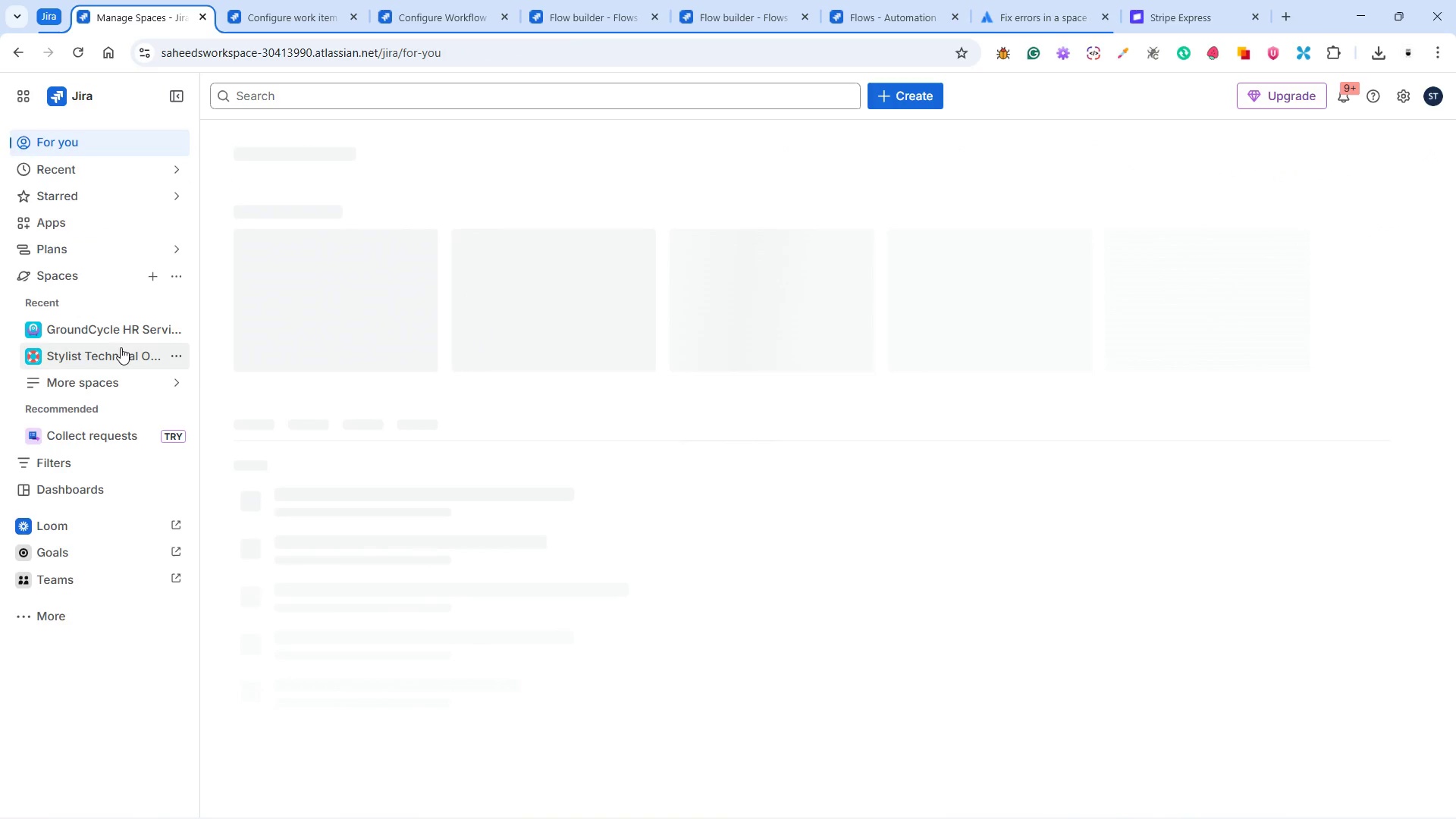 
left_click([109, 331])
 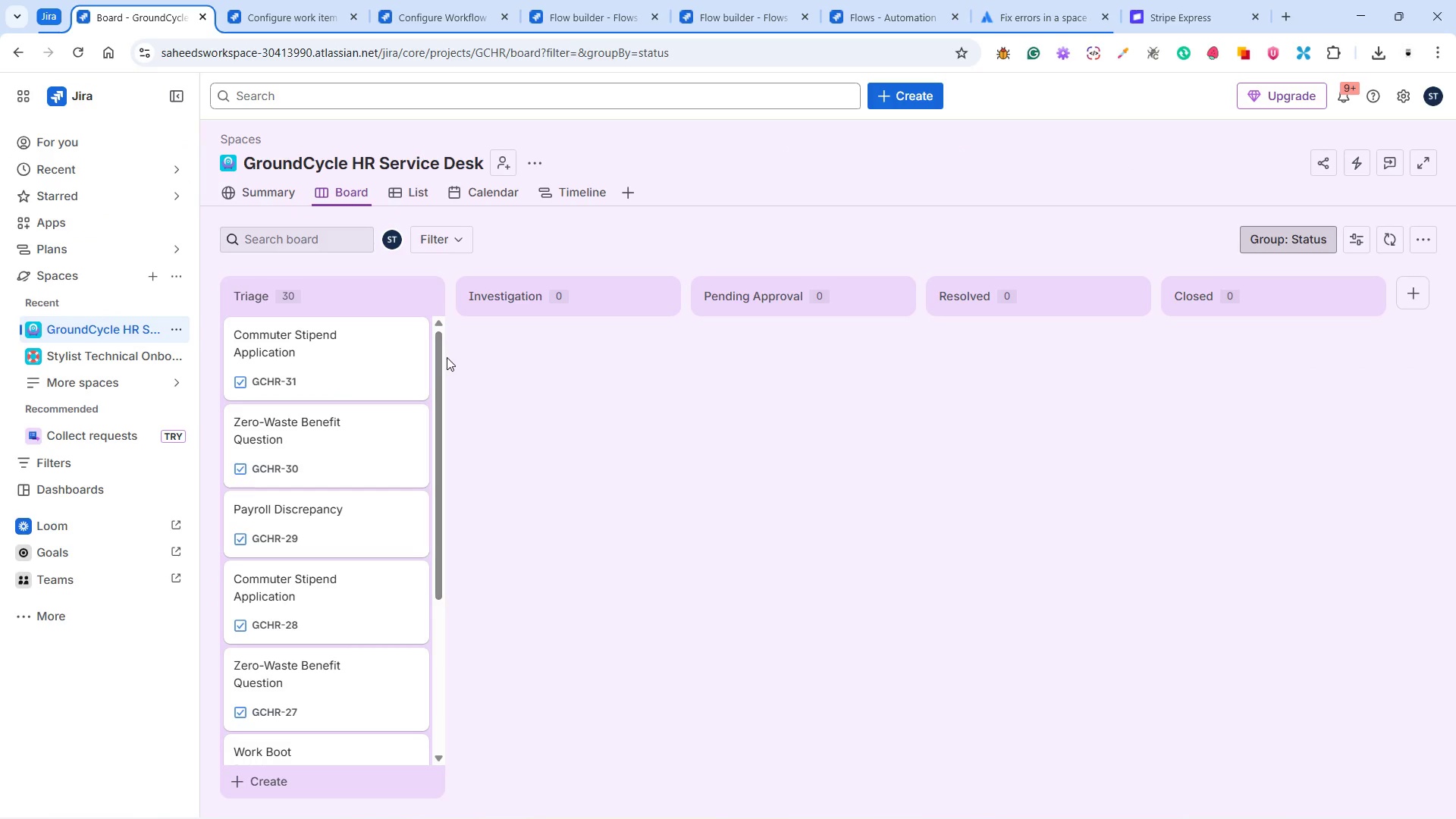 
scroll: coordinate [366, 676], scroll_direction: down, amount: 82.0
 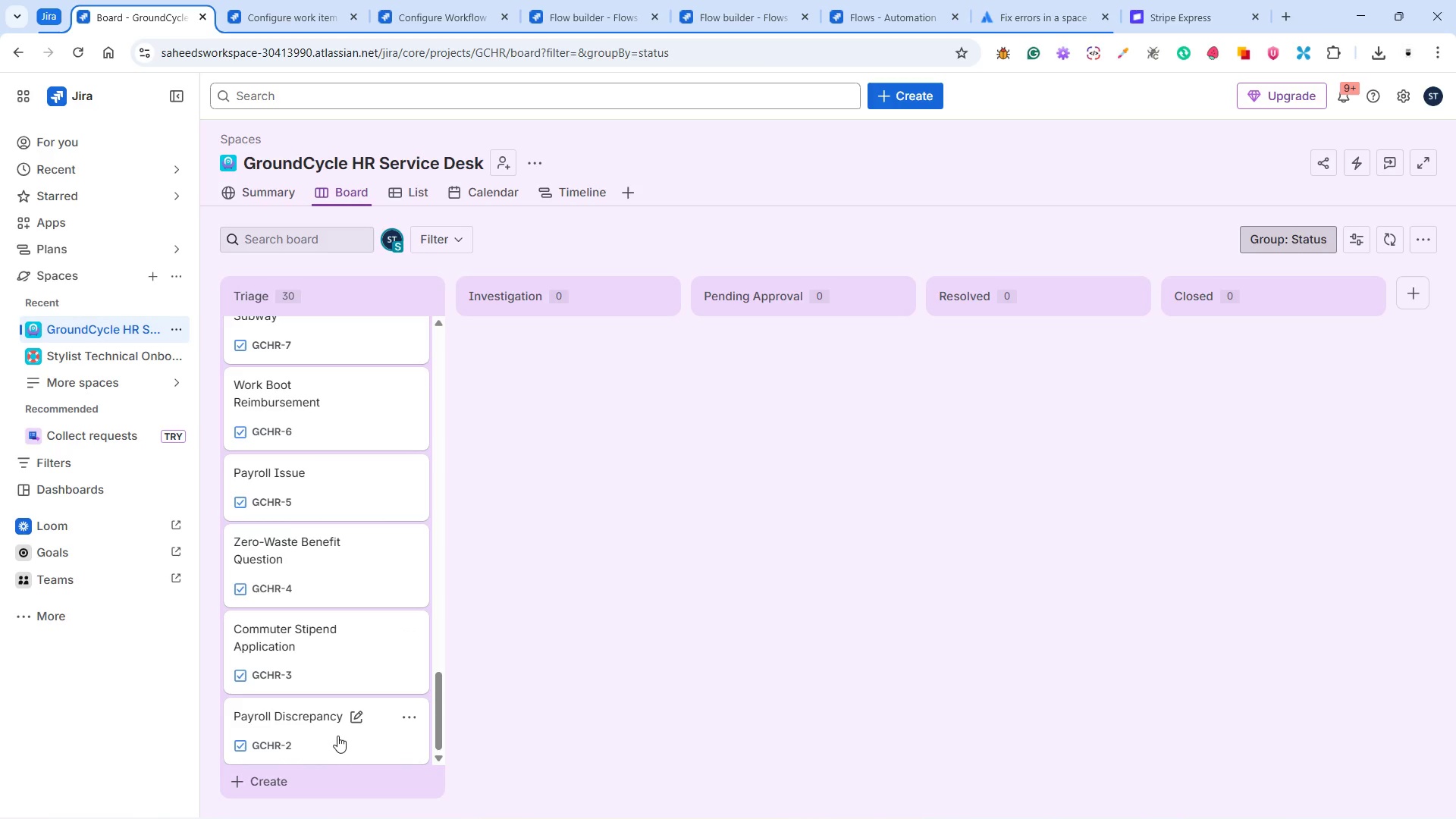 
left_click([337, 736])
 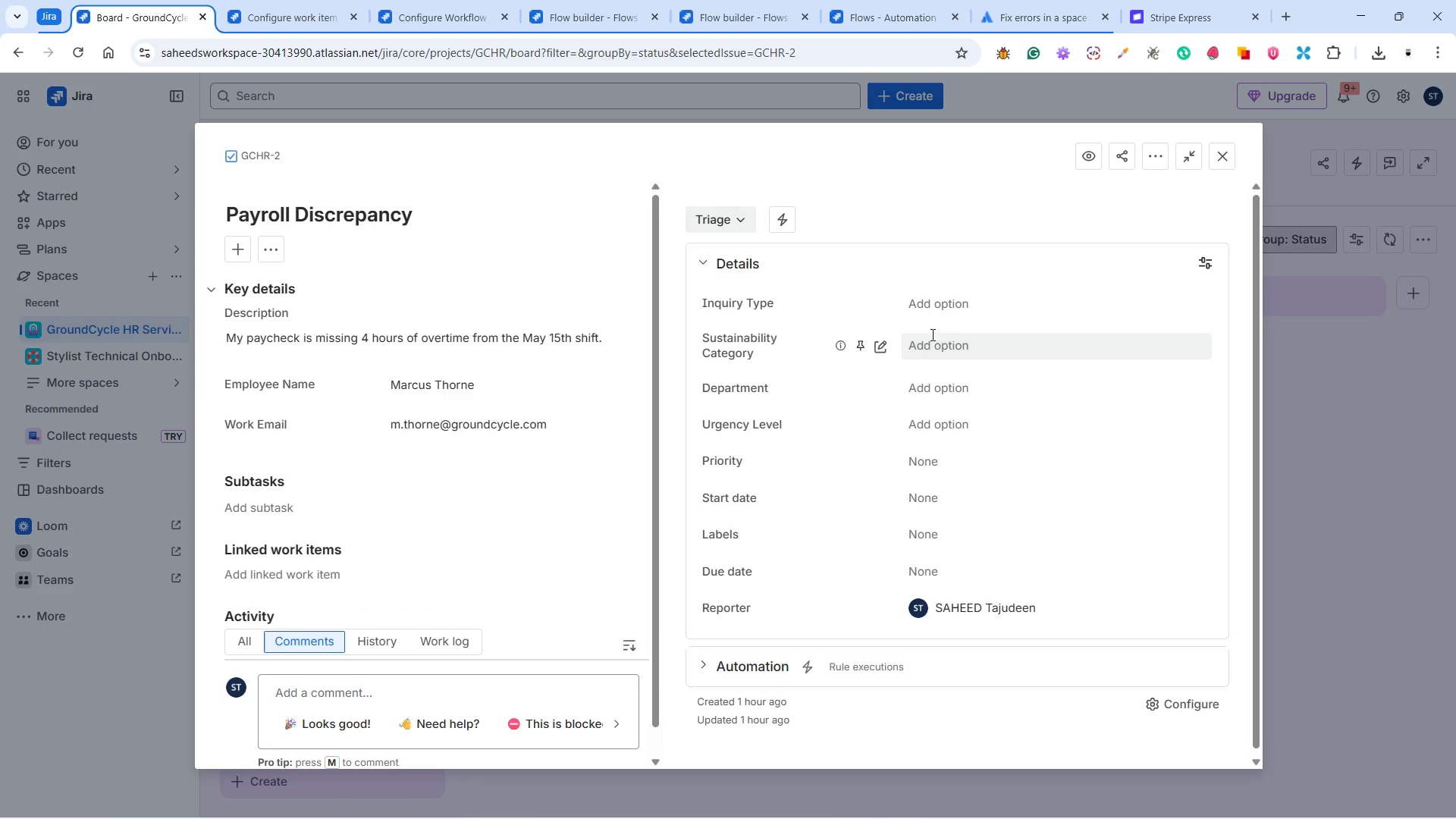 
wait(7.05)
 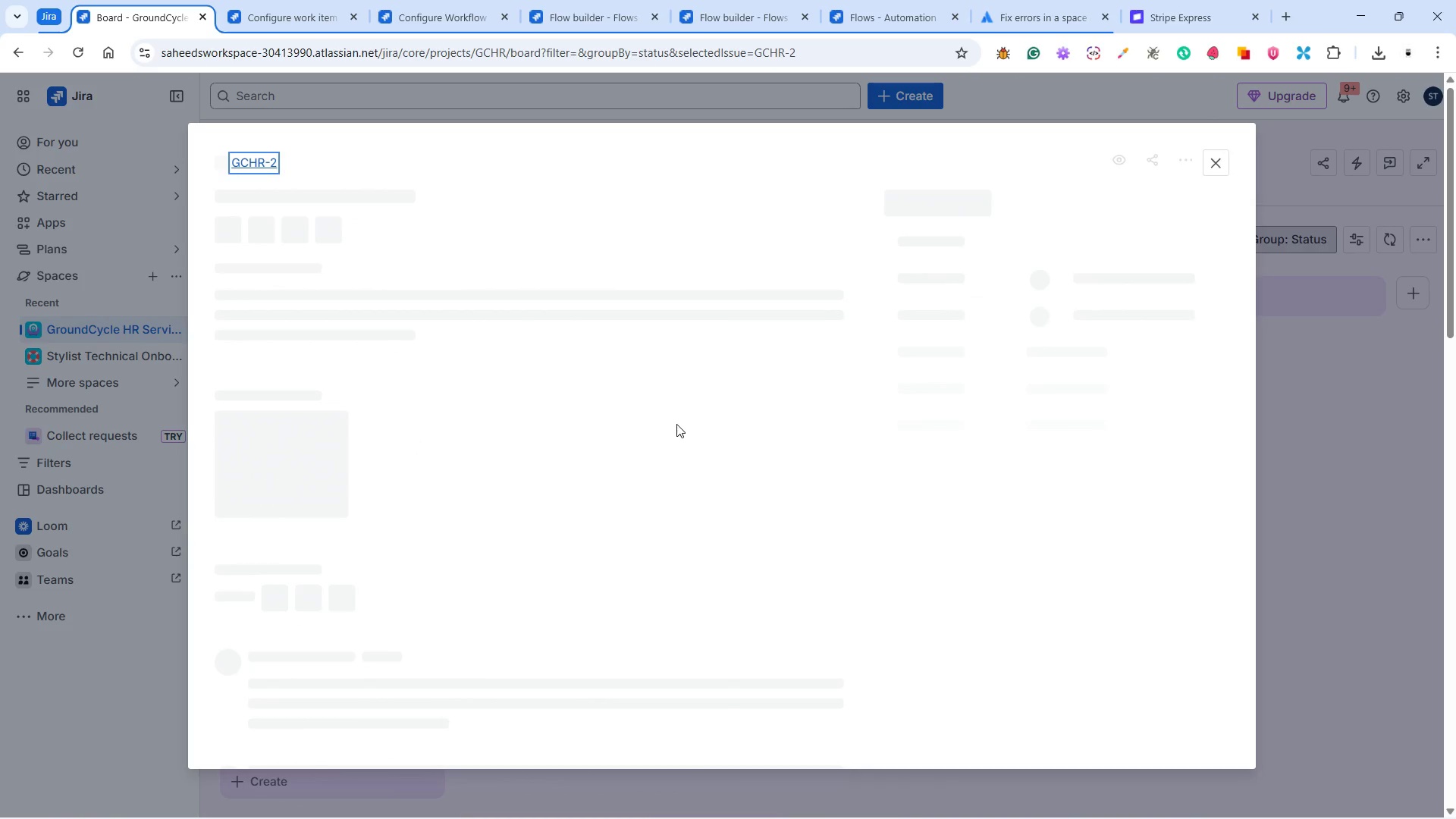 
left_click([448, 344])
 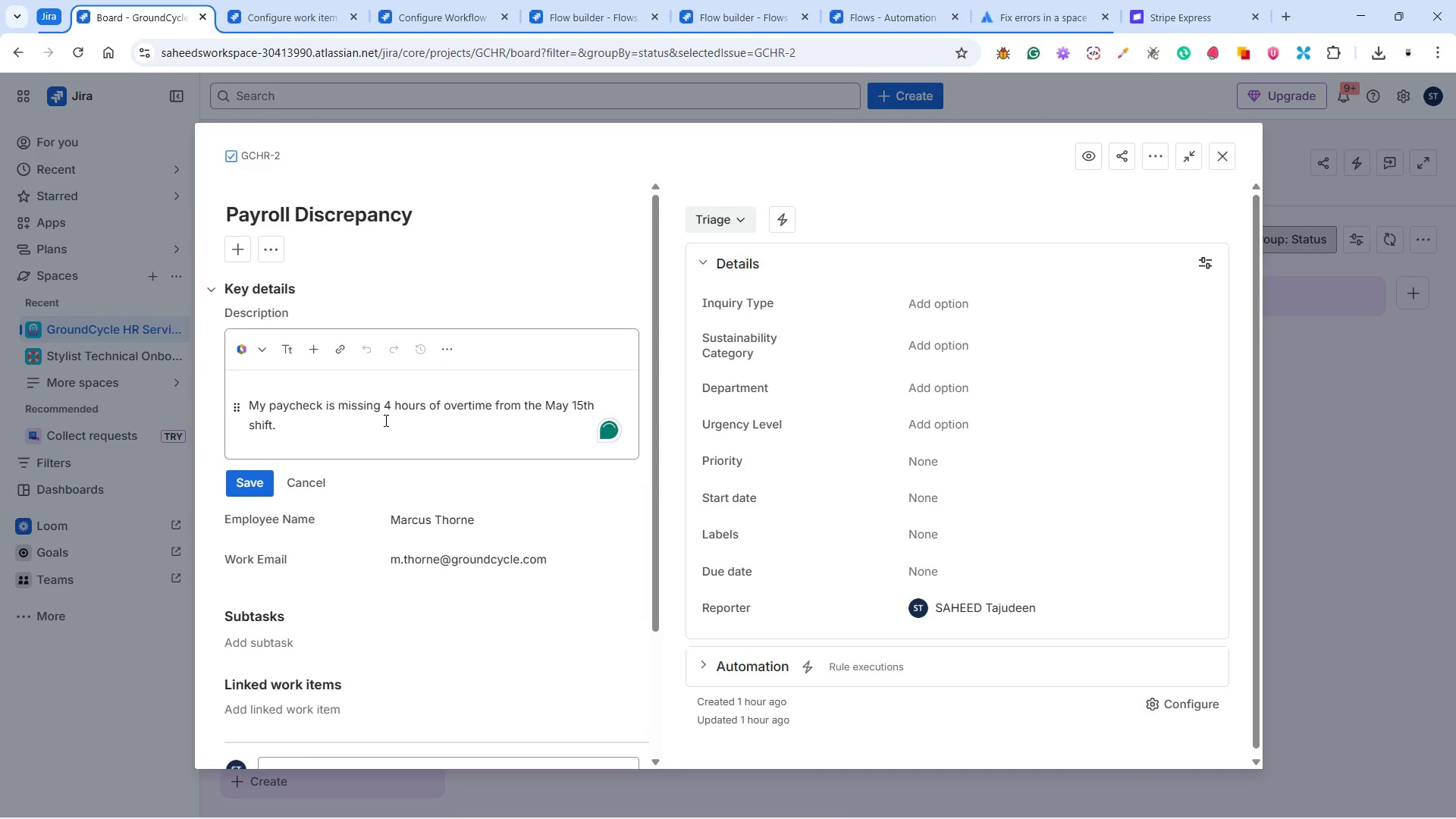 
key(Backspace)
 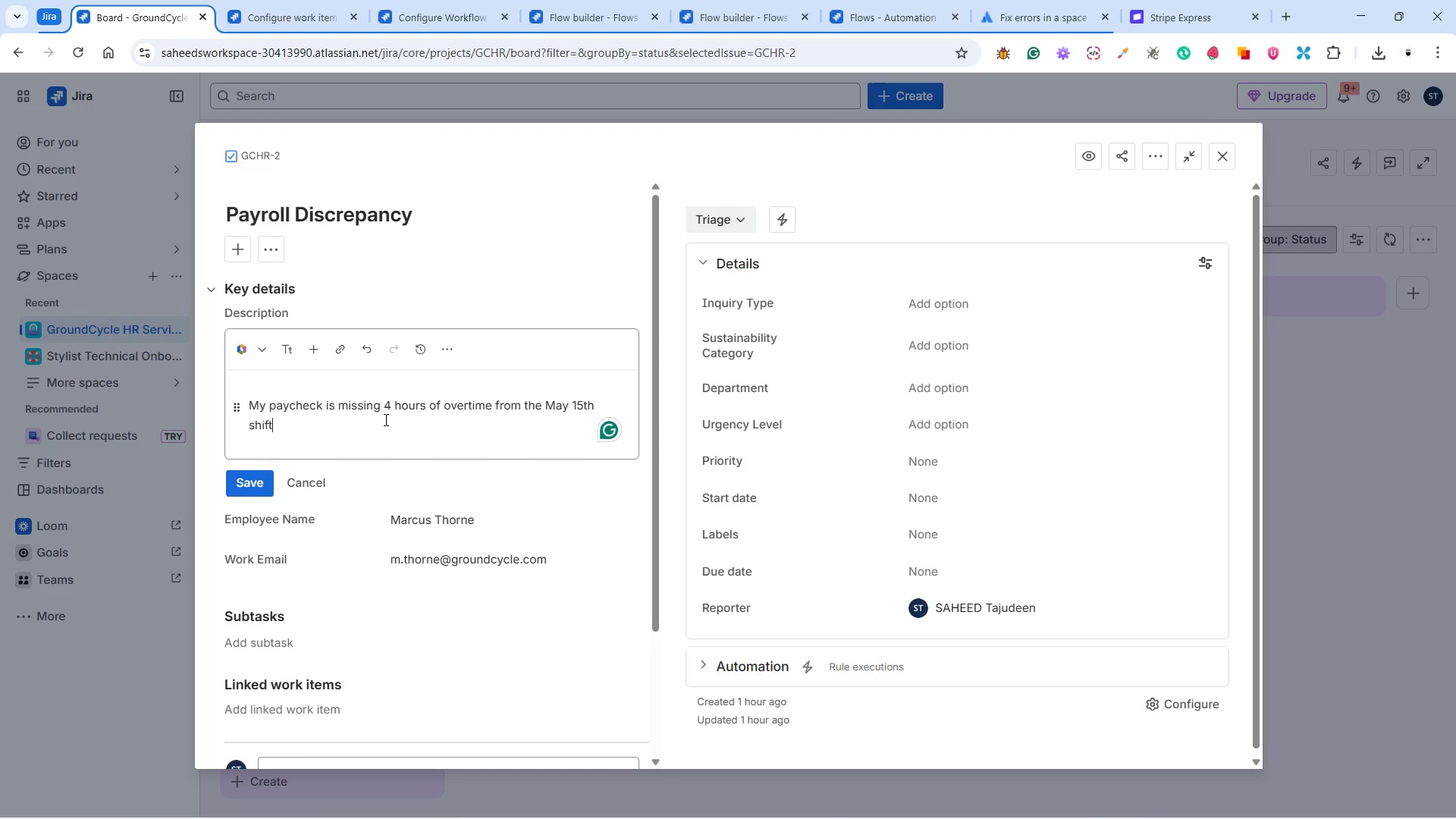 
key(Backspace)
 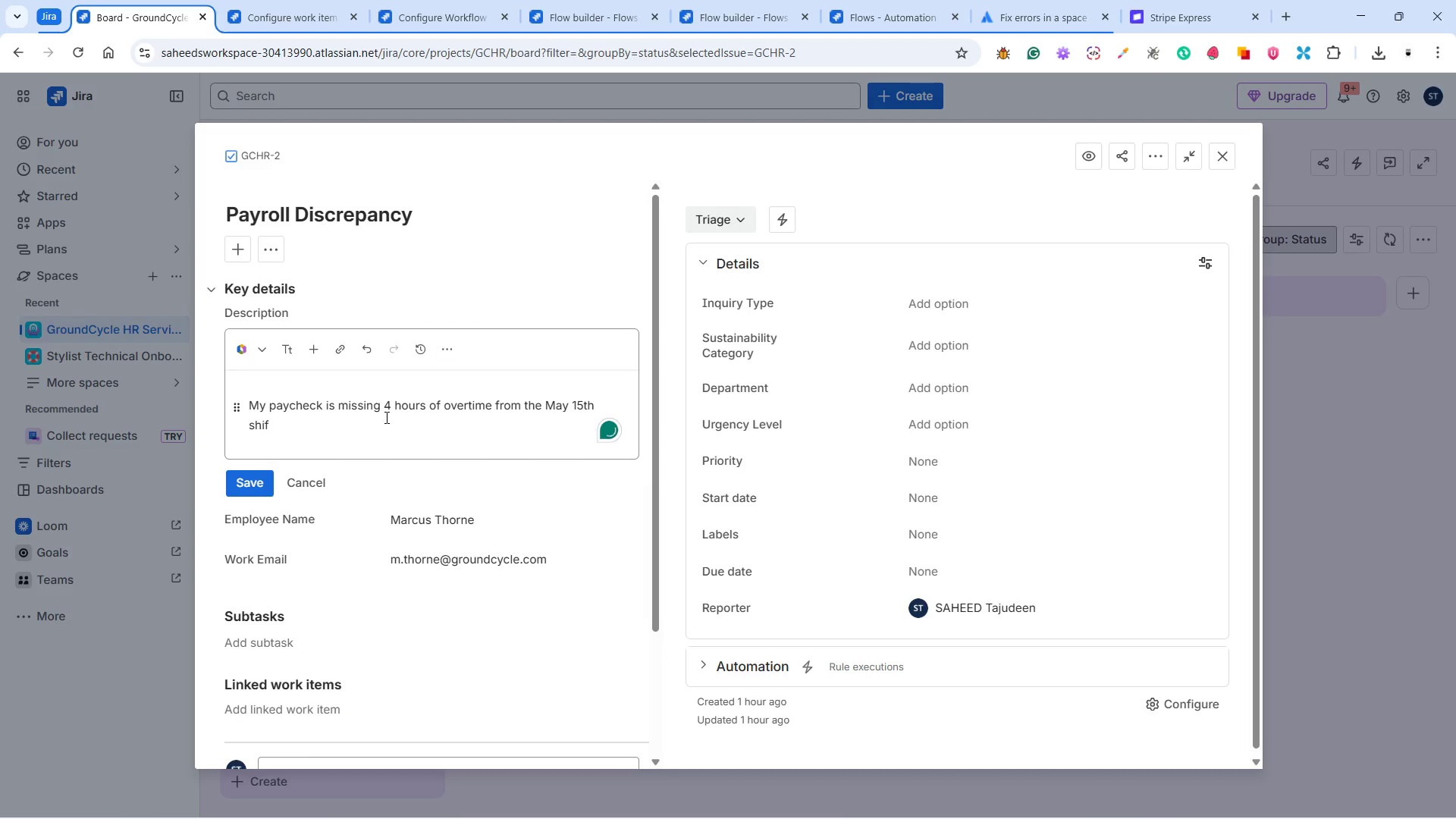 
key(T)
 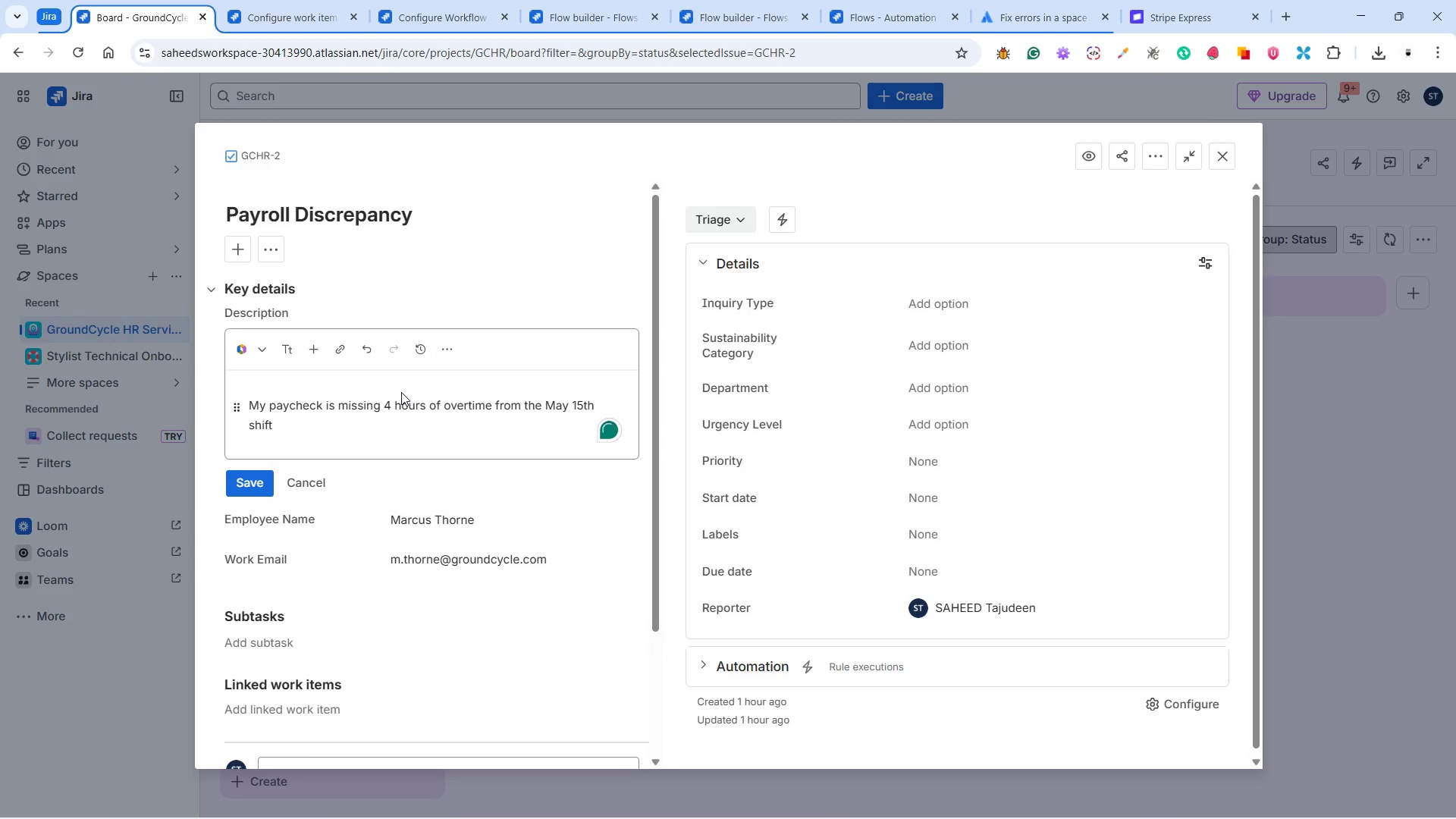 
wait(10.05)
 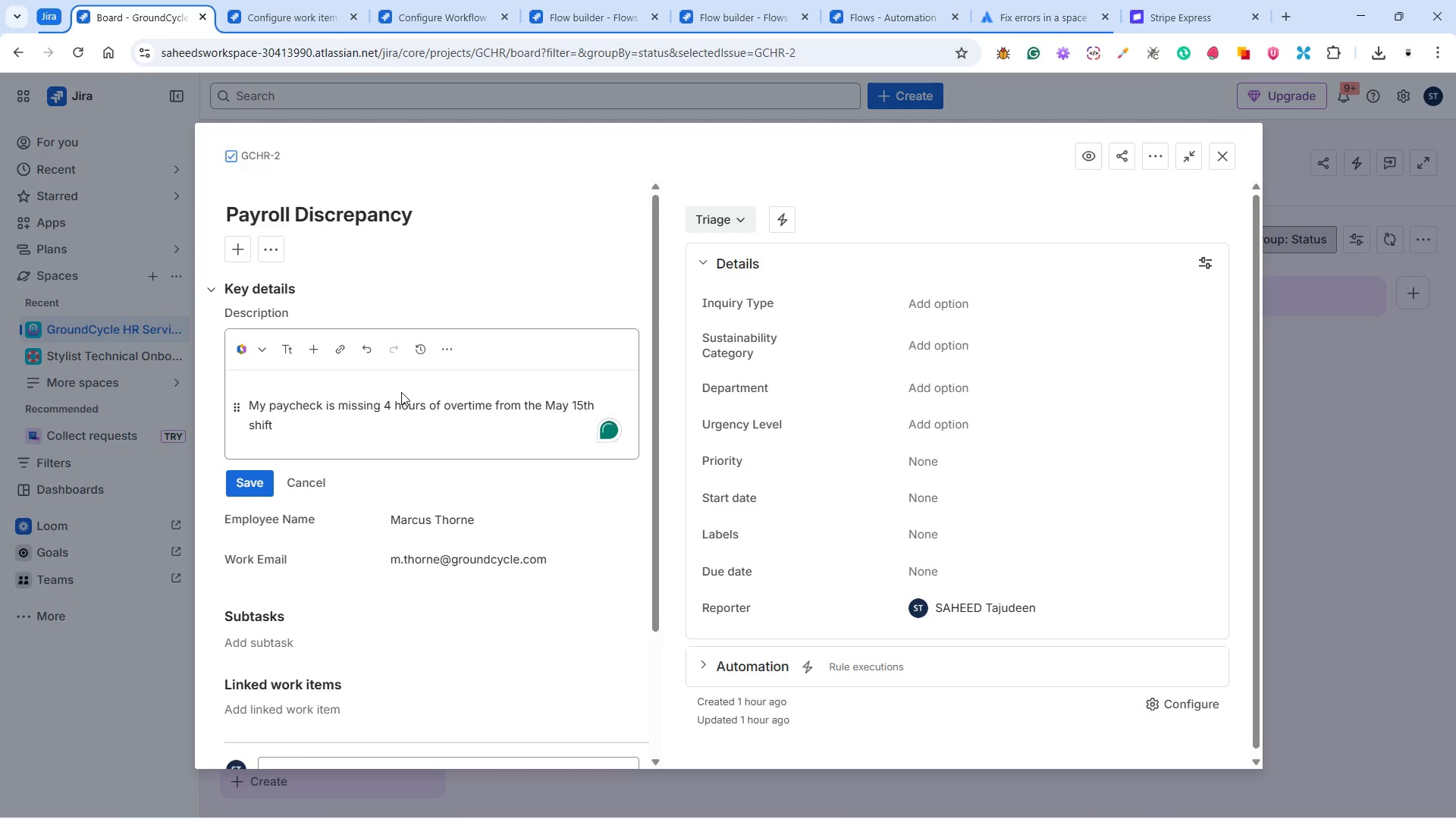 
left_click([255, 481])
 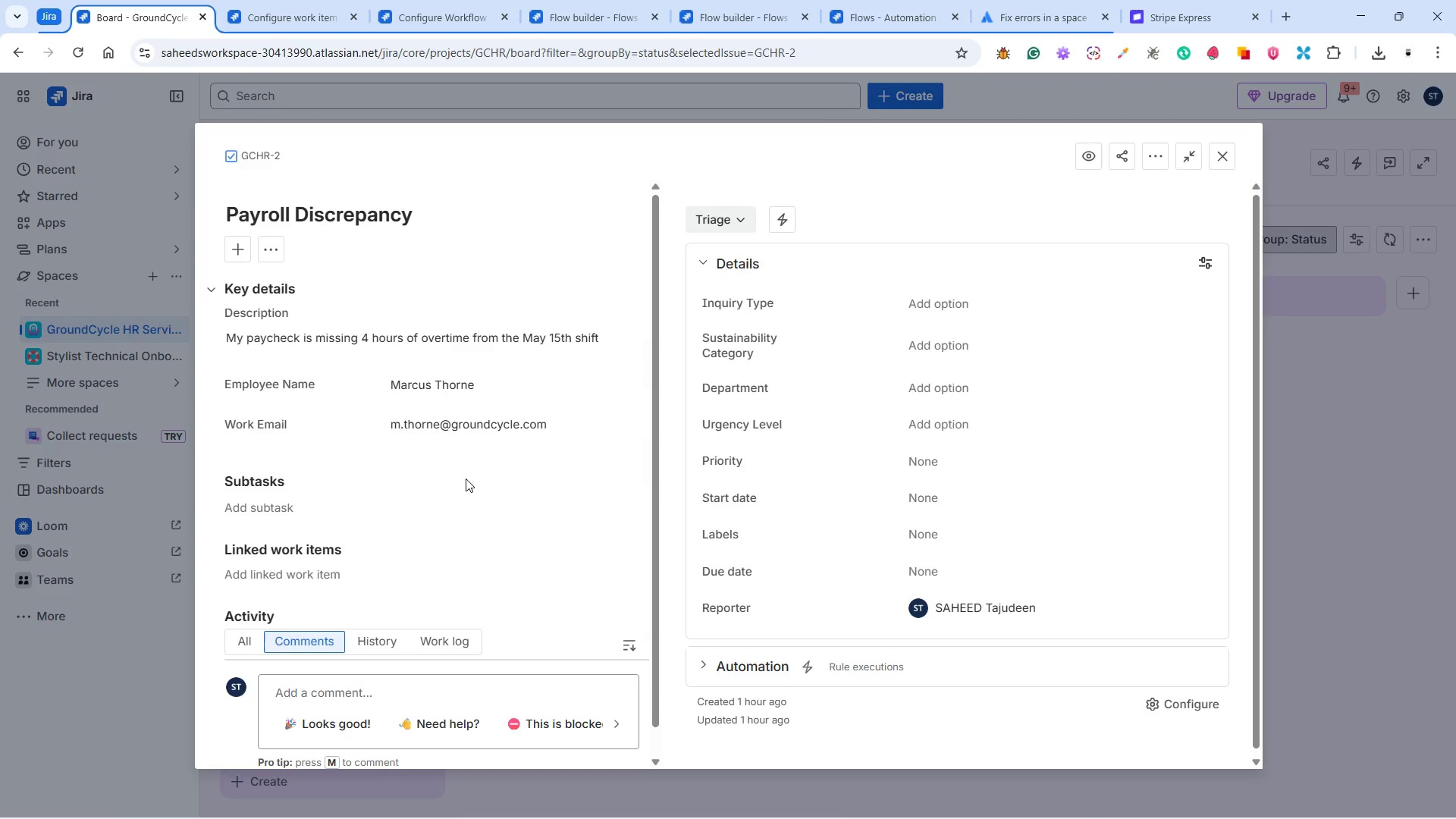 
scroll: coordinate [455, 469], scroll_direction: down, amount: 1.0
 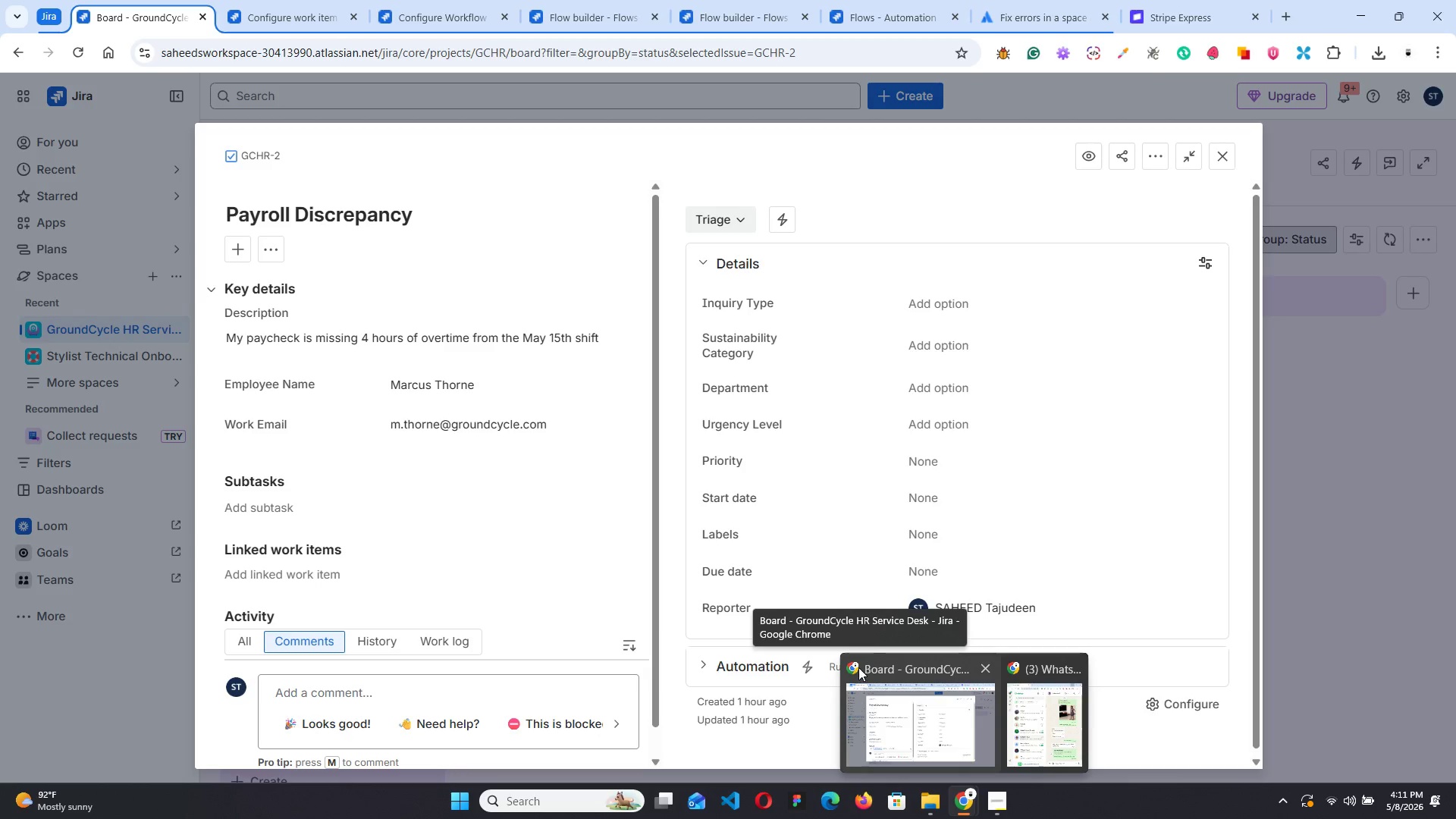 
wait(32.17)
 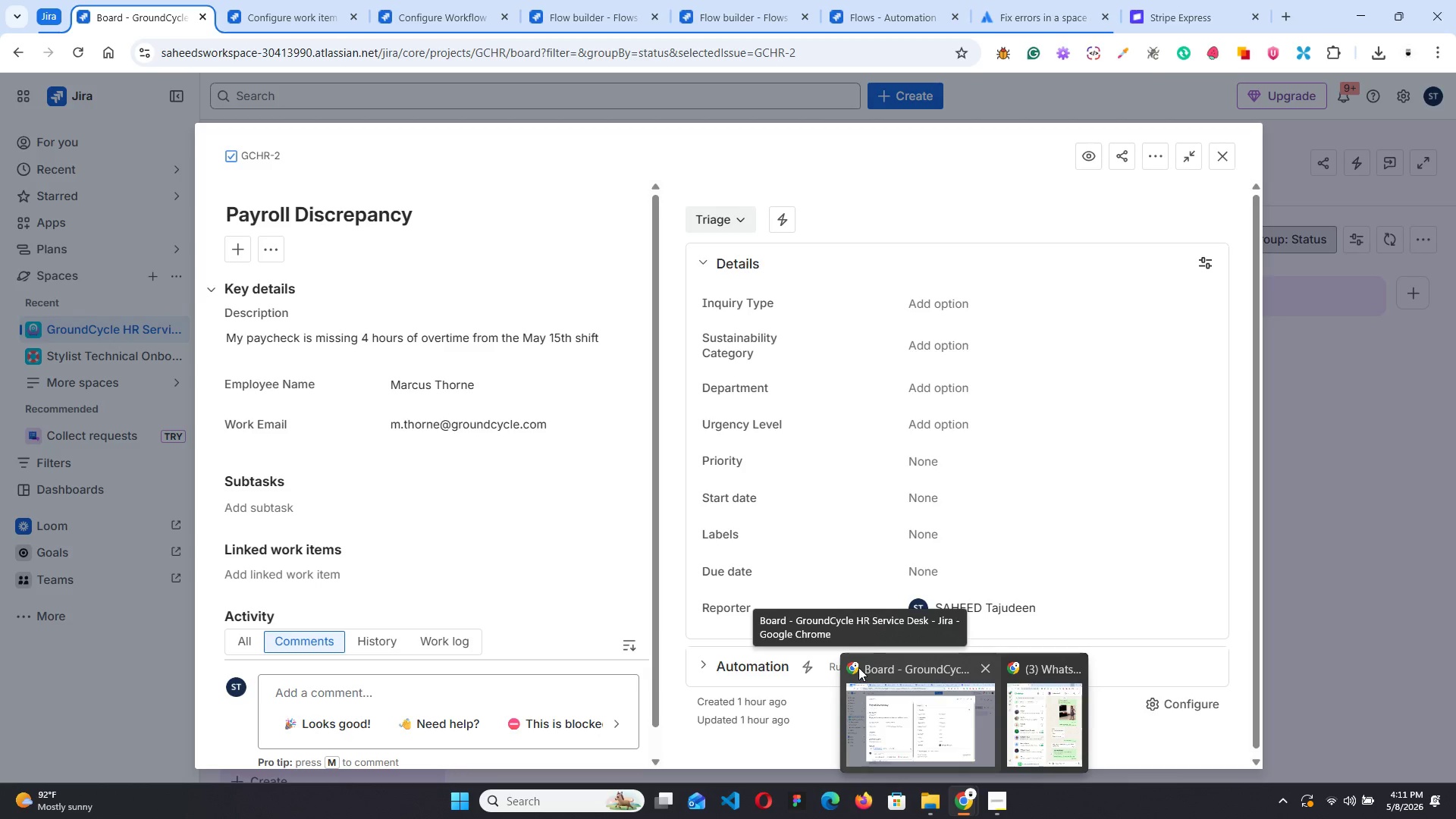 
left_click([431, 217])
 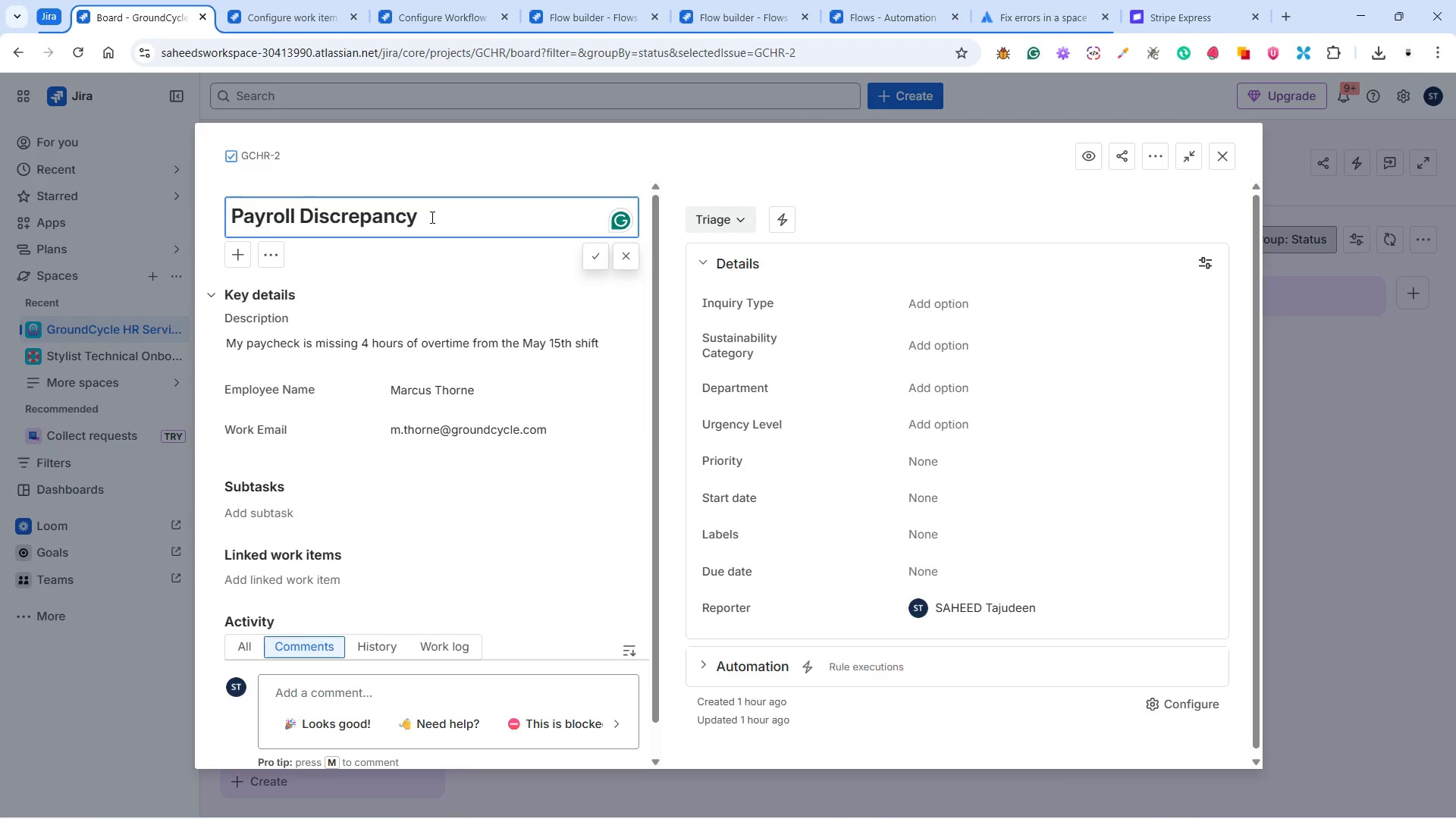 
left_click([431, 217])
 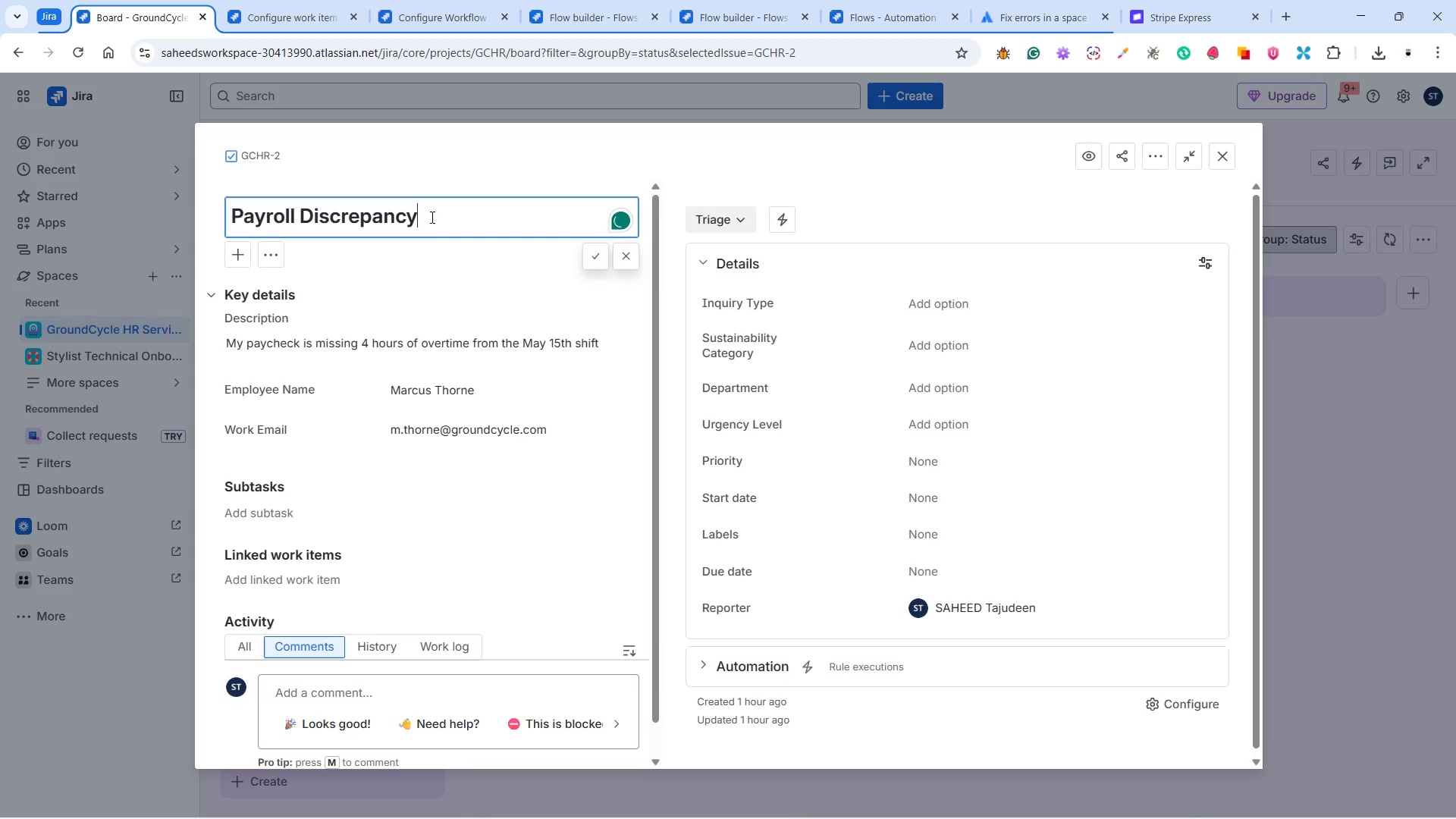 
key(Backspace)
 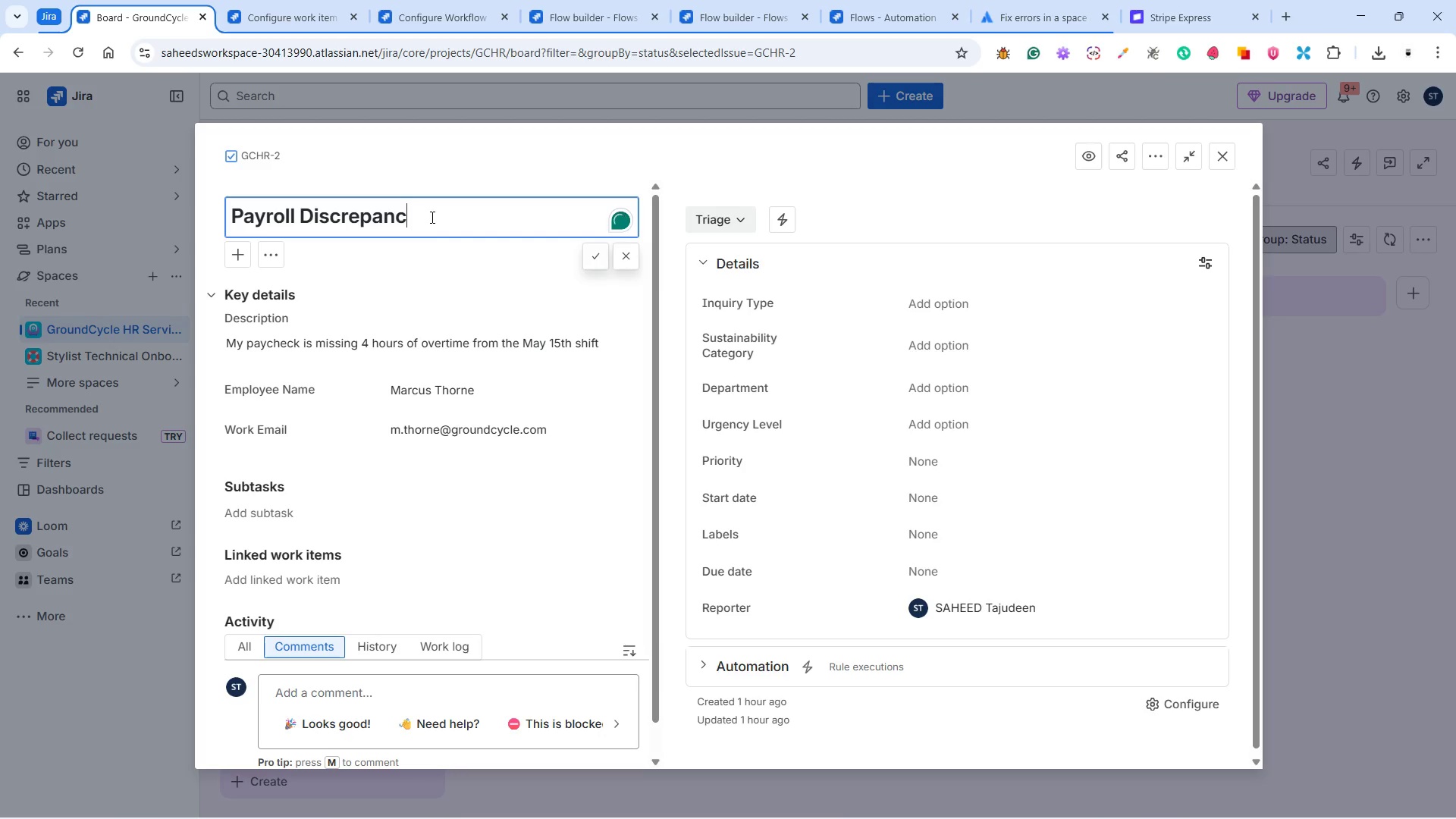 
key(Y)
 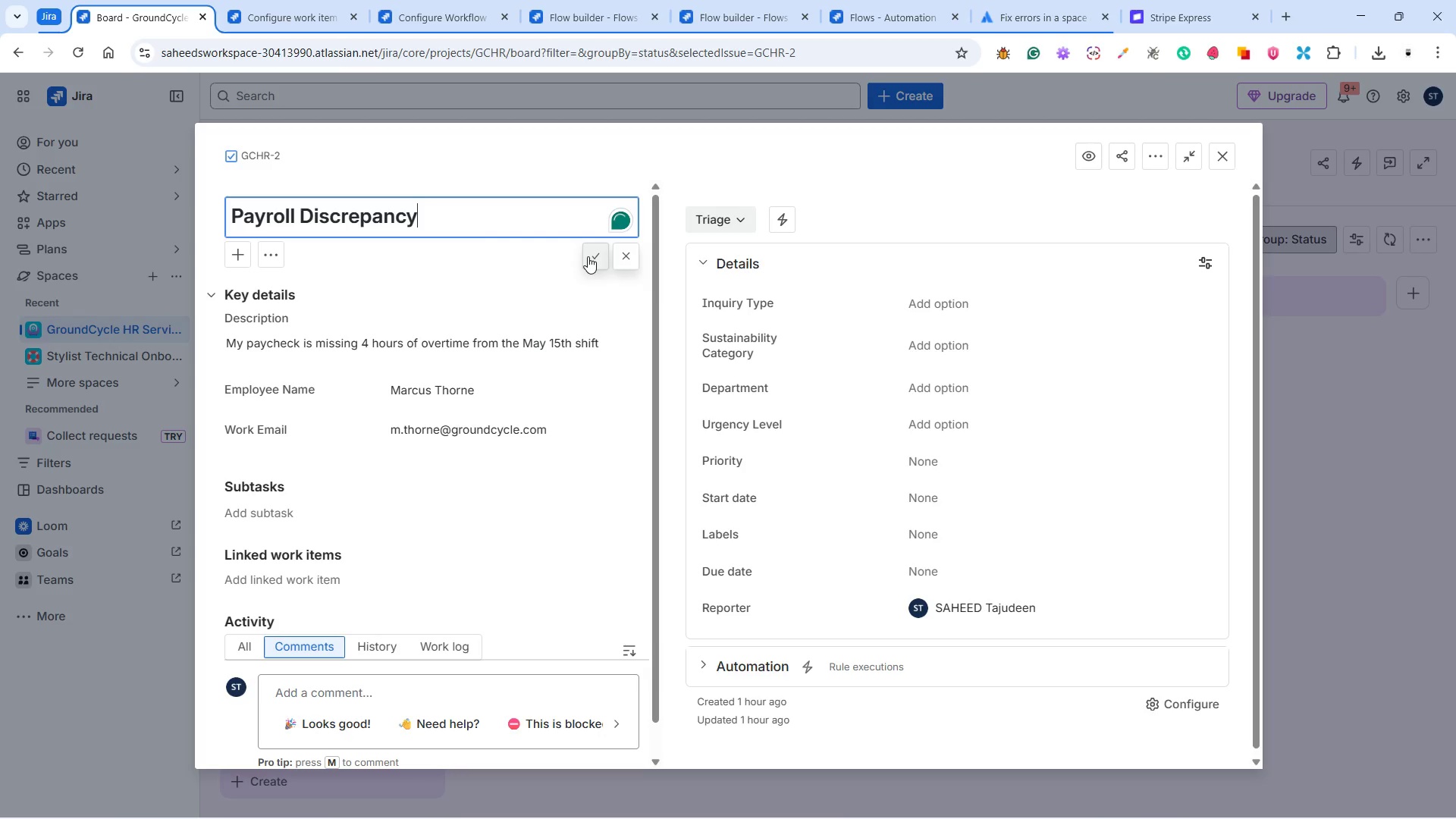 
left_click([588, 256])
 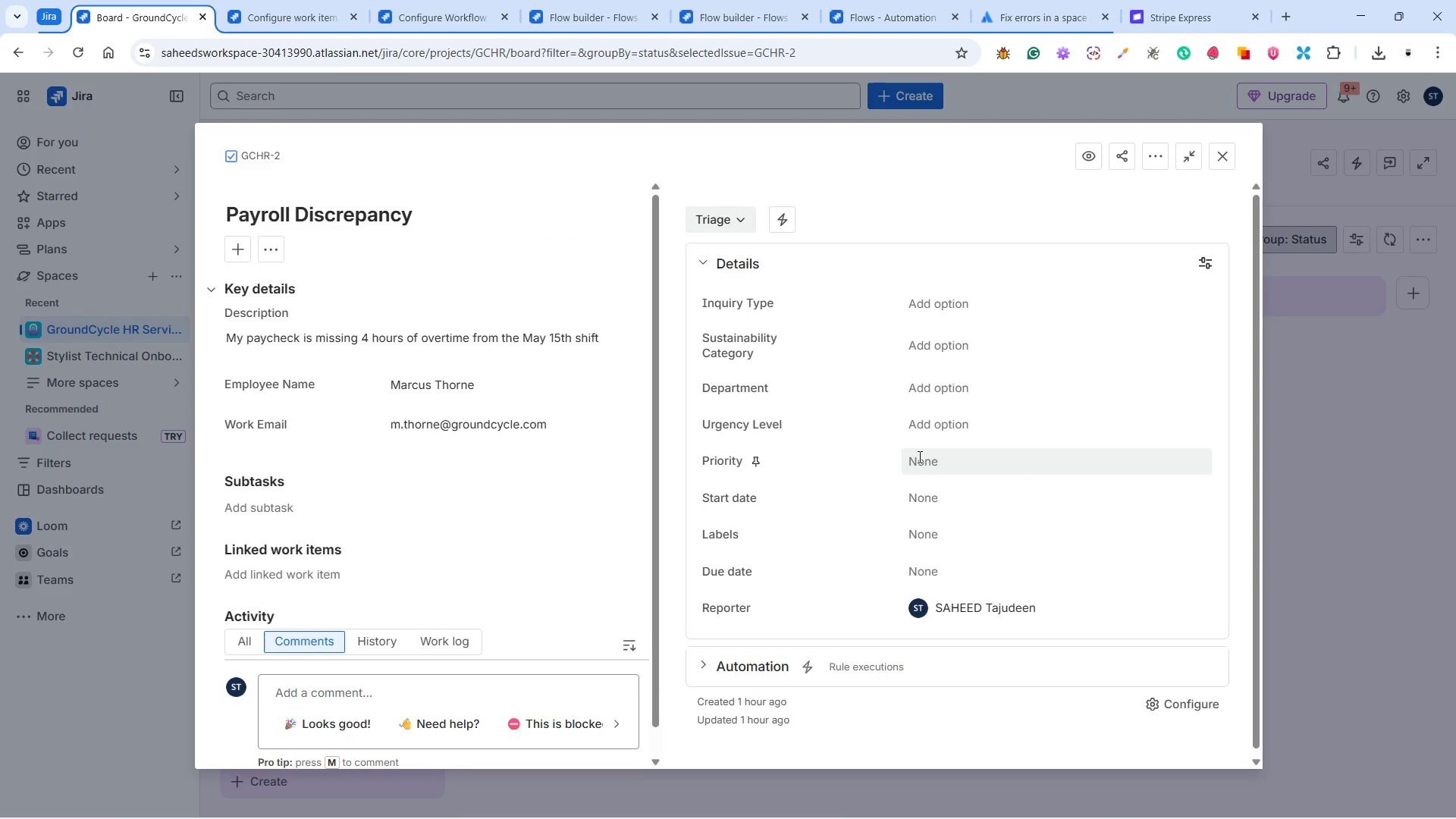 
wait(11.8)
 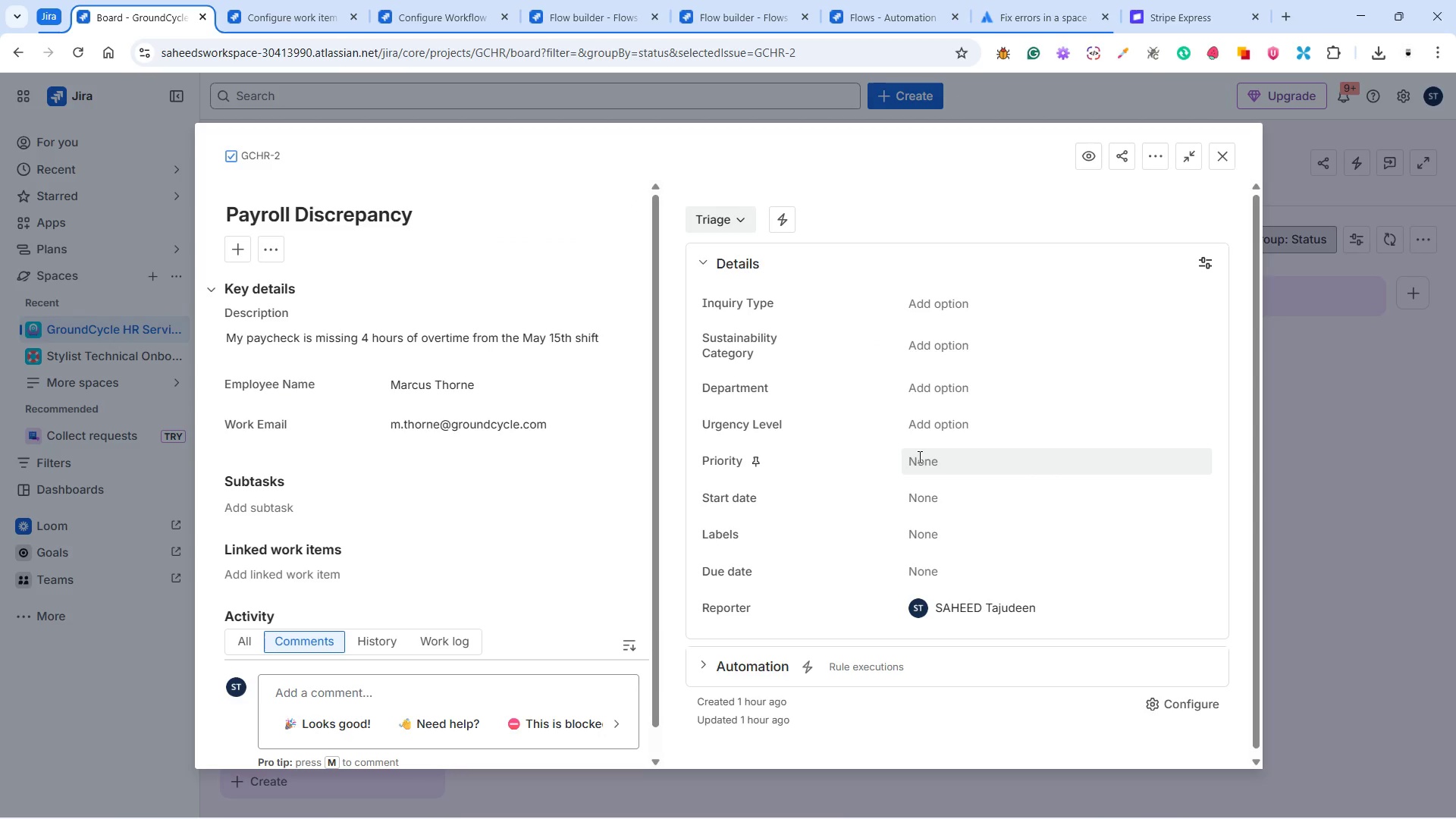 
scroll: coordinate [949, 461], scroll_direction: down, amount: 3.0
 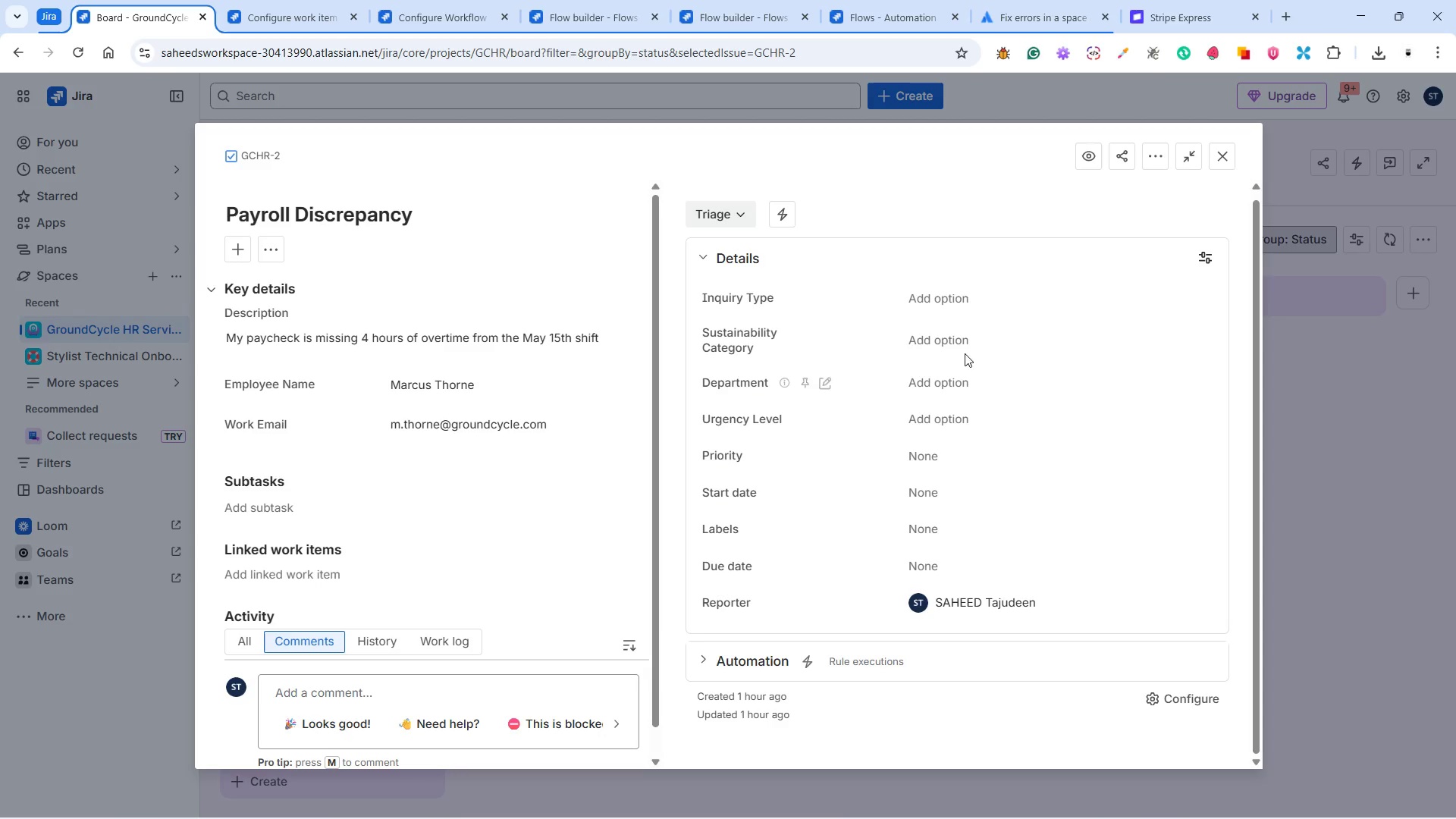 
left_click([952, 297])
 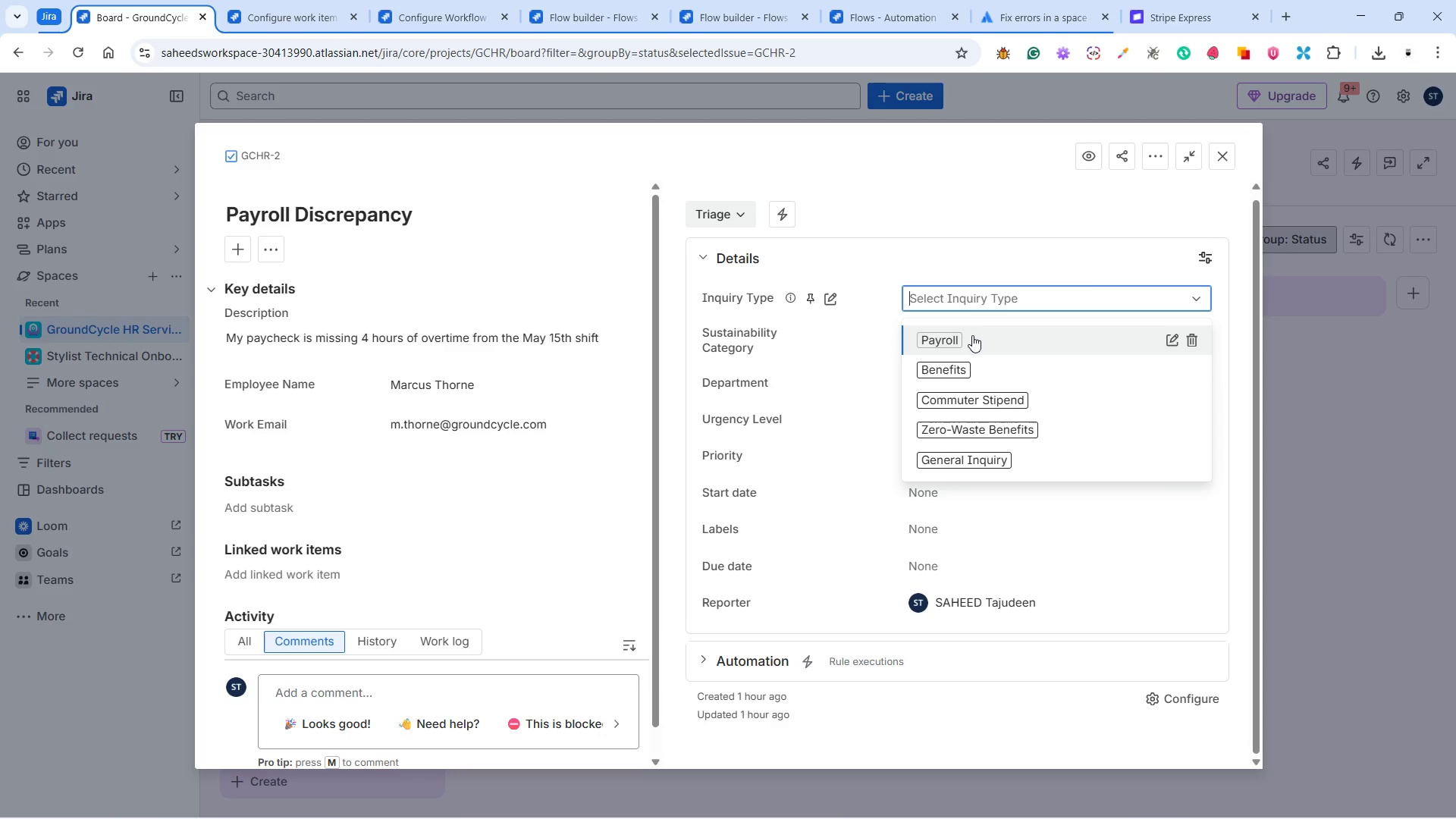 
wait(15.83)
 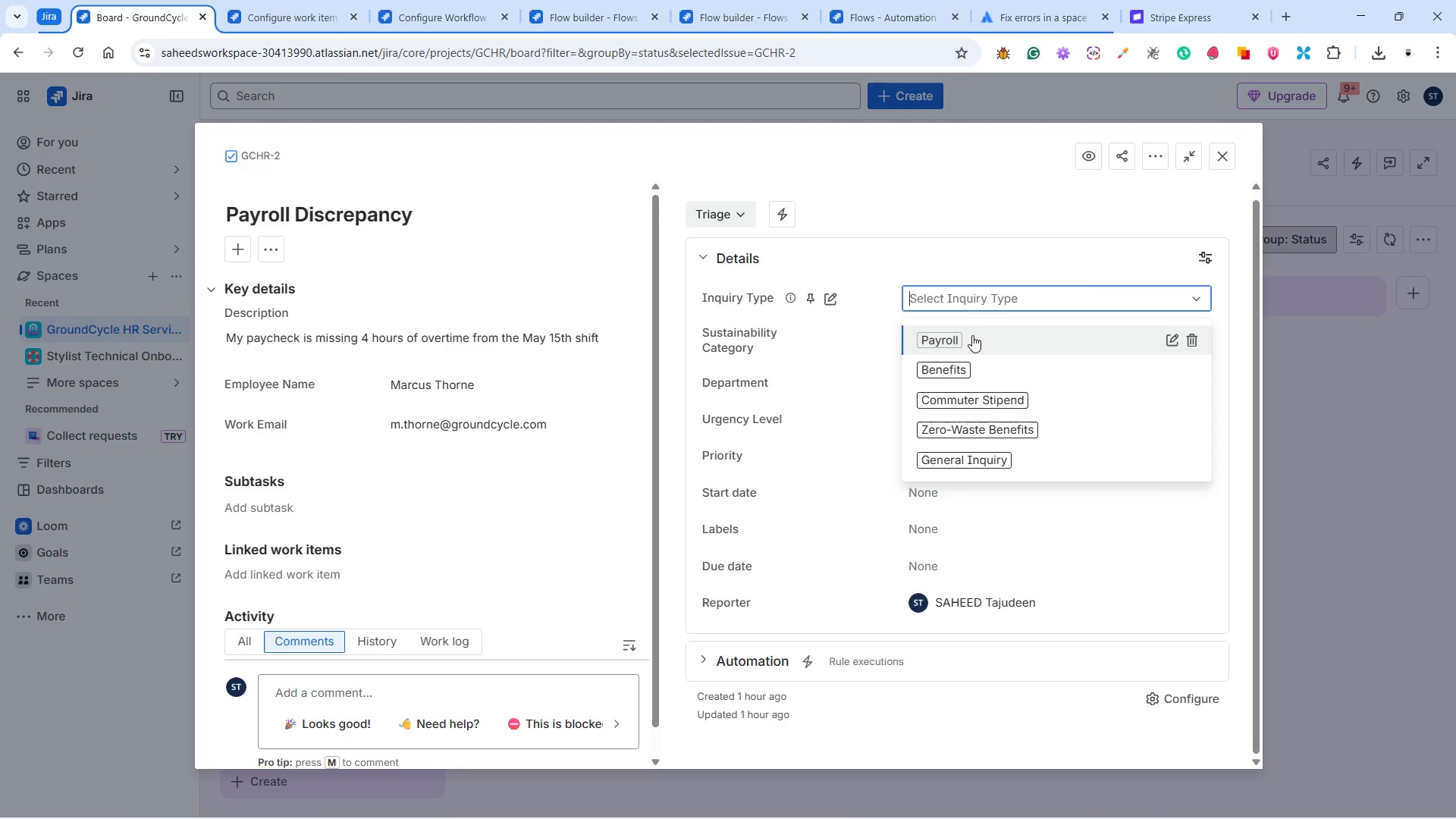 
left_click([972, 335])
 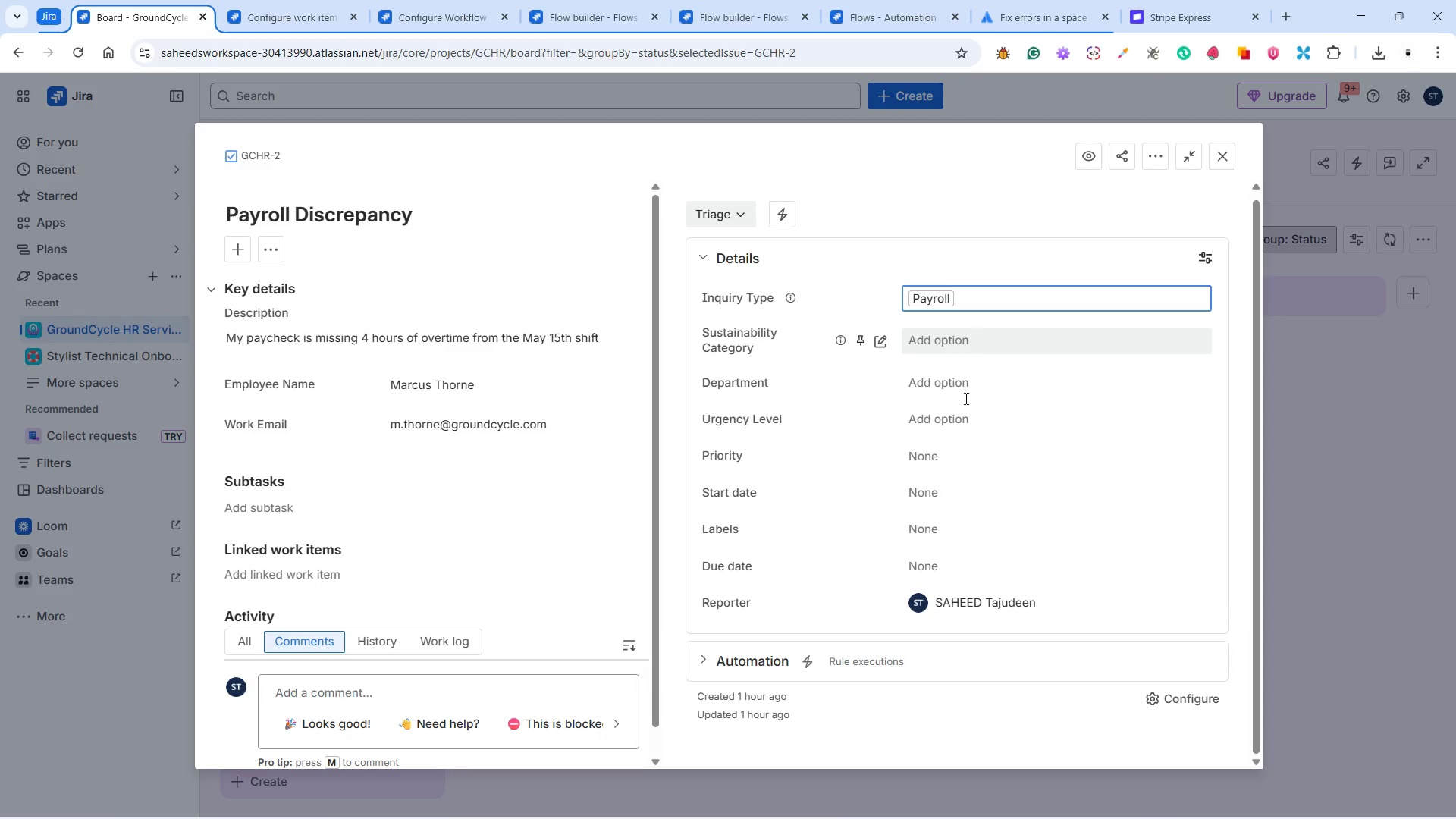 
wait(5.27)
 